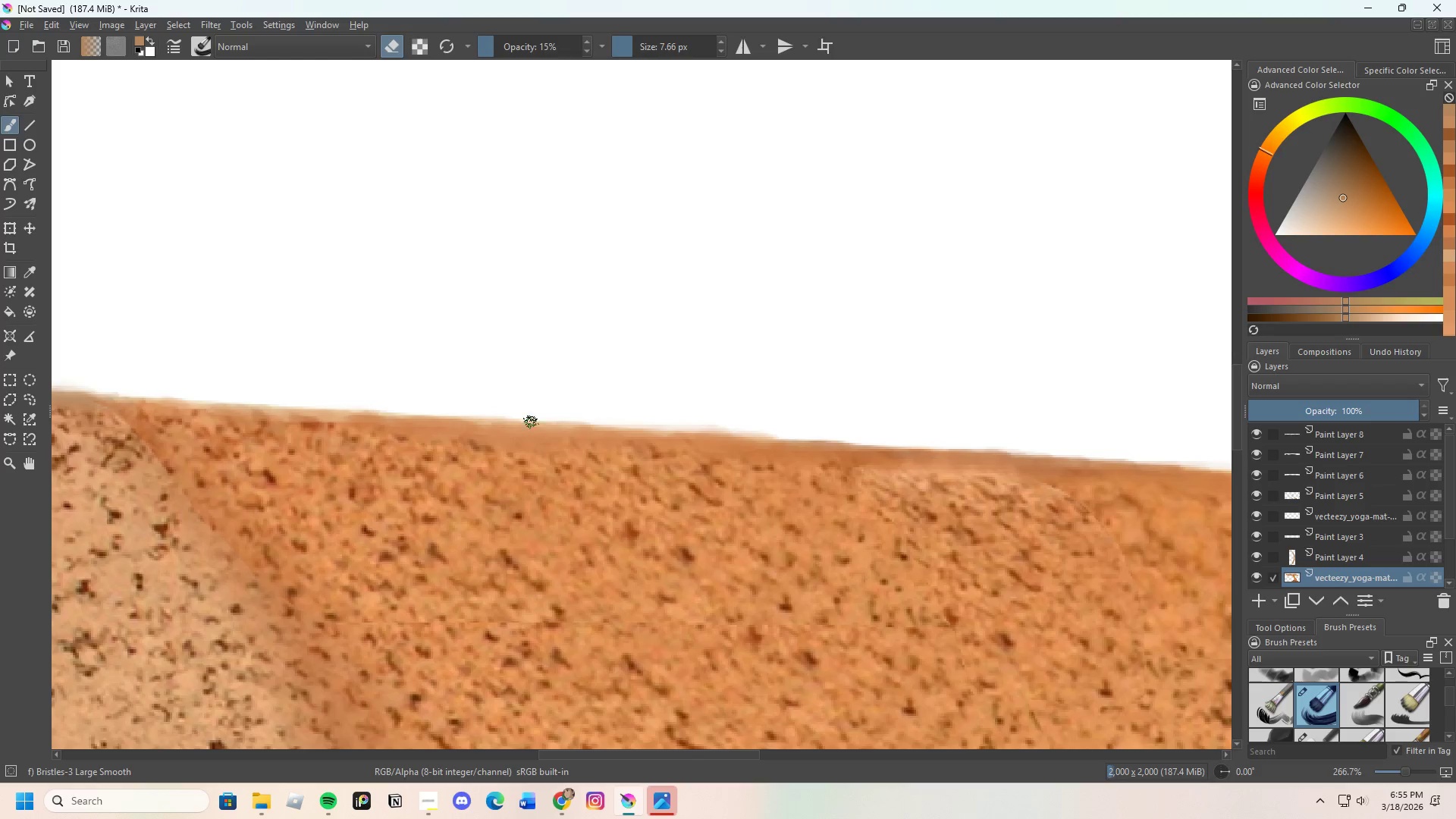 
left_click_drag(start_coordinate=[532, 422], to_coordinate=[579, 421])
 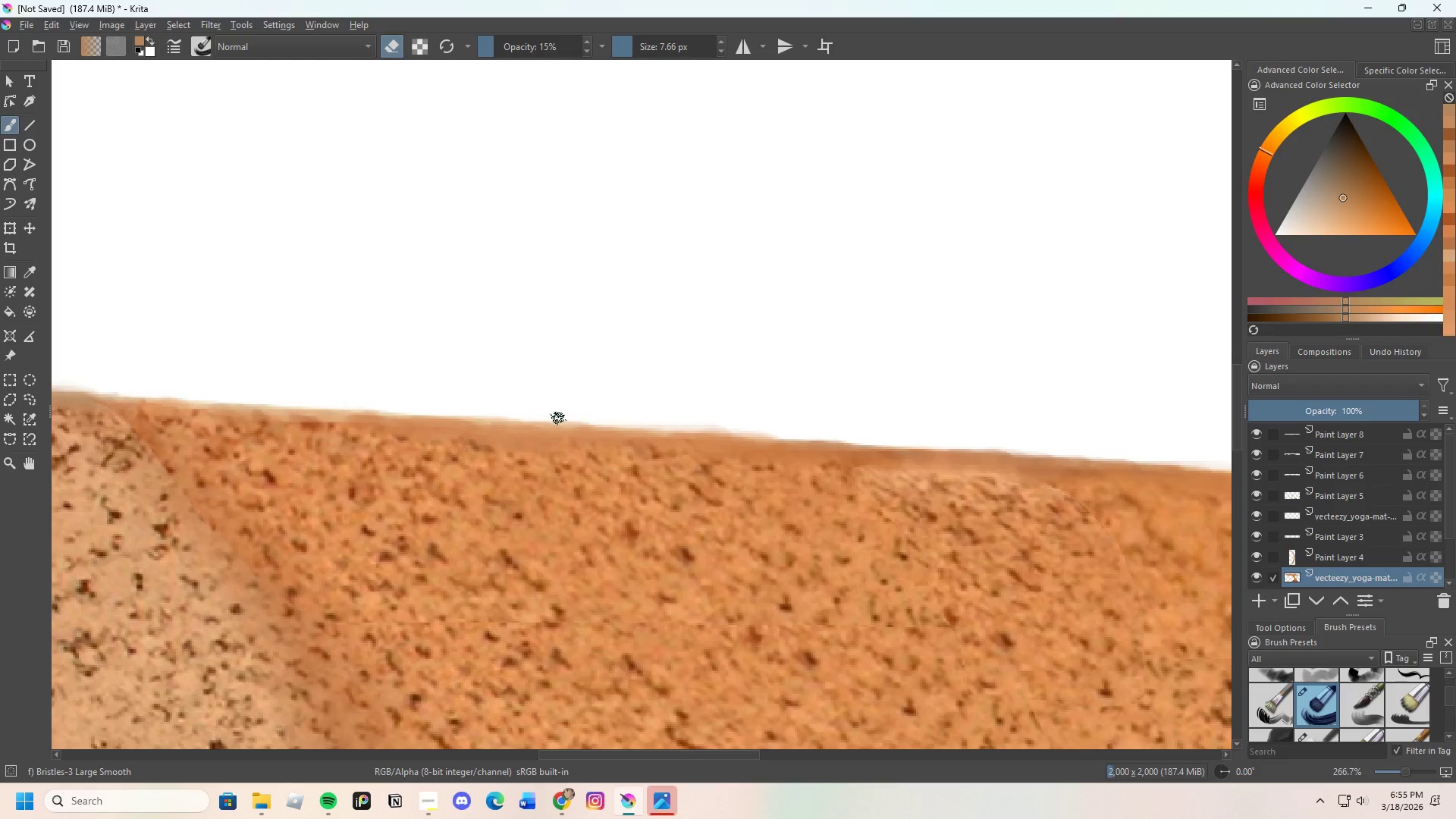 
left_click_drag(start_coordinate=[558, 419], to_coordinate=[629, 415])
 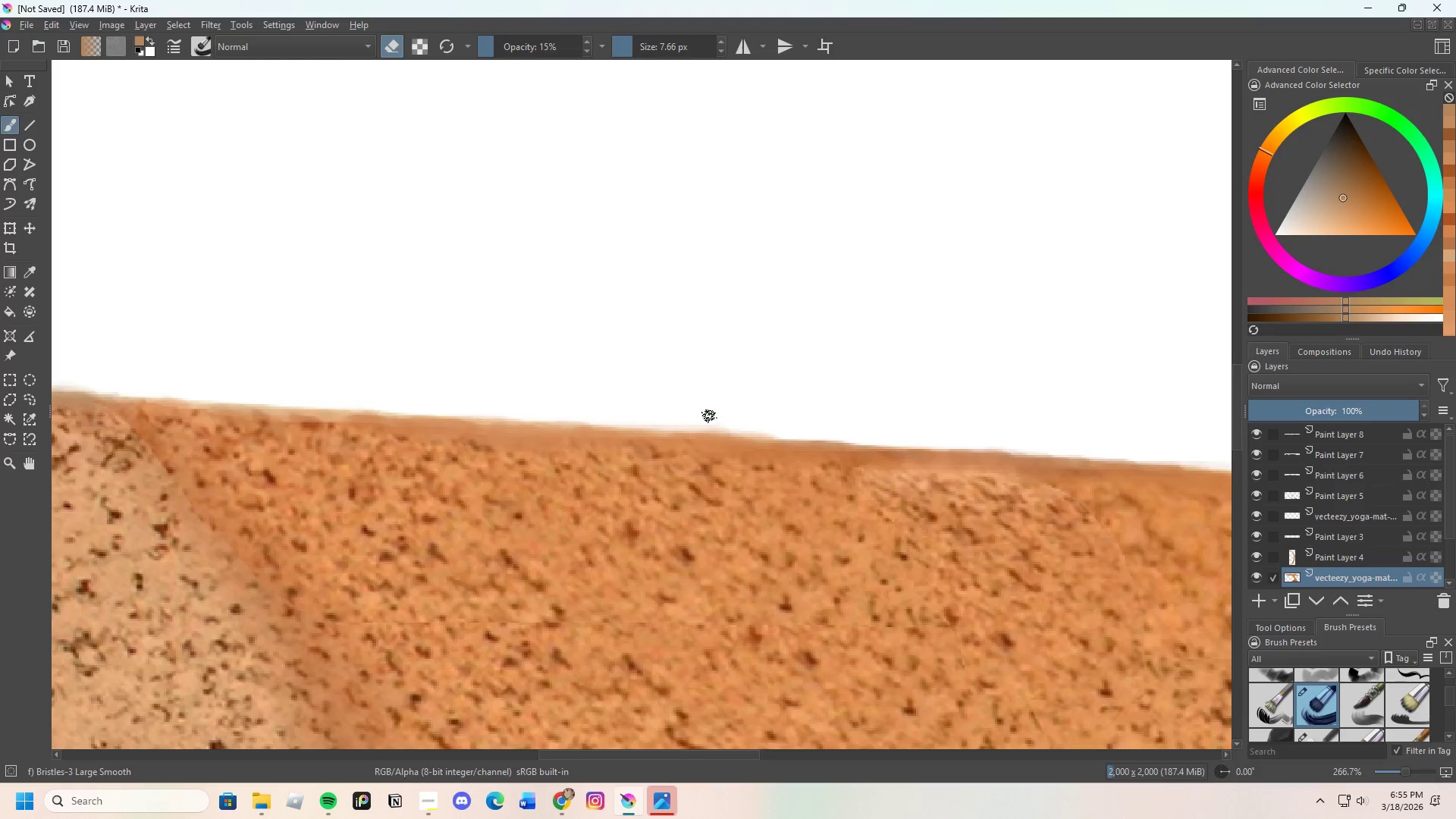 
scroll: coordinate [429, 413], scroll_direction: up, amount: 1.0
 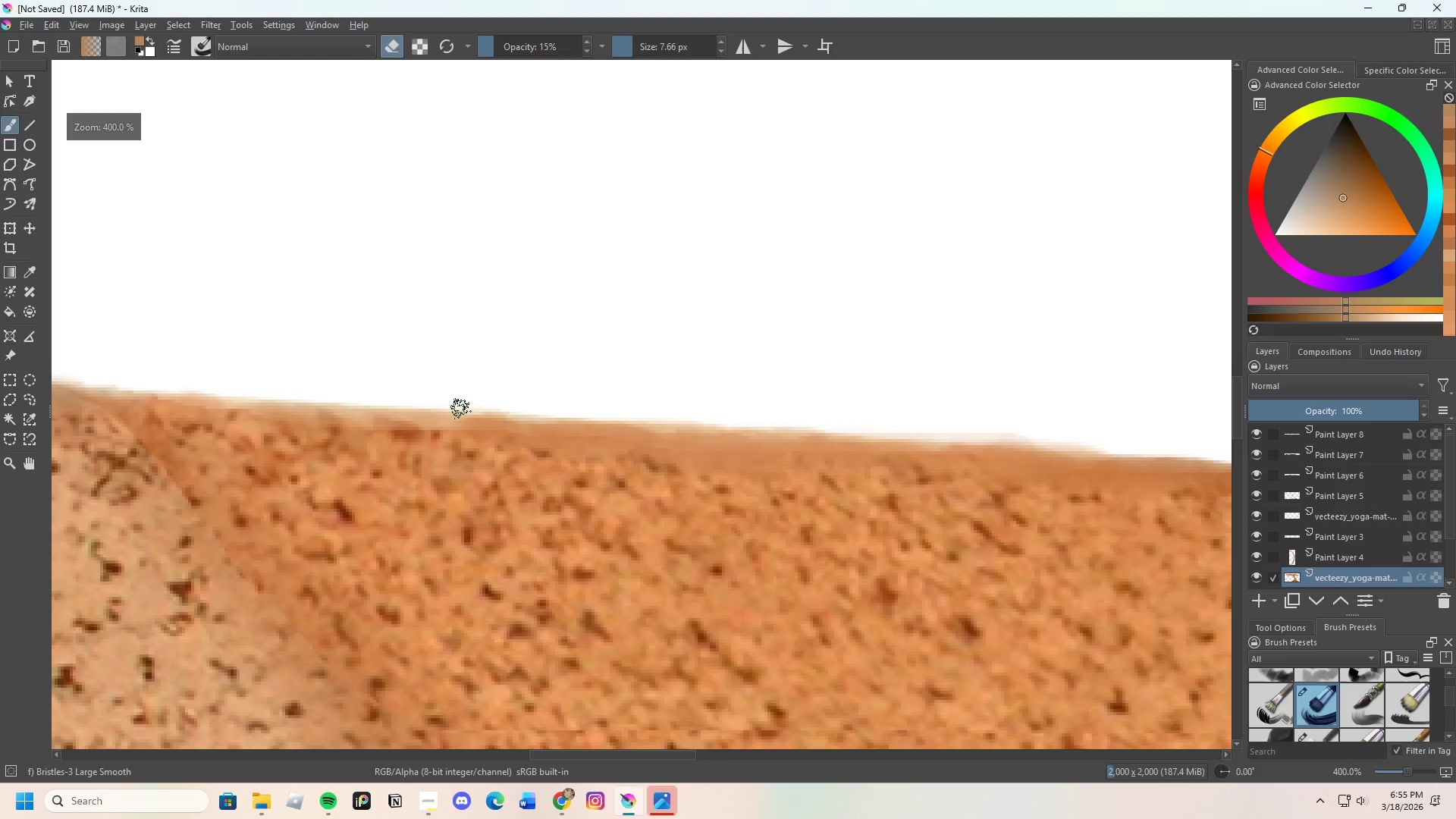 
left_click_drag(start_coordinate=[408, 407], to_coordinate=[505, 414])
 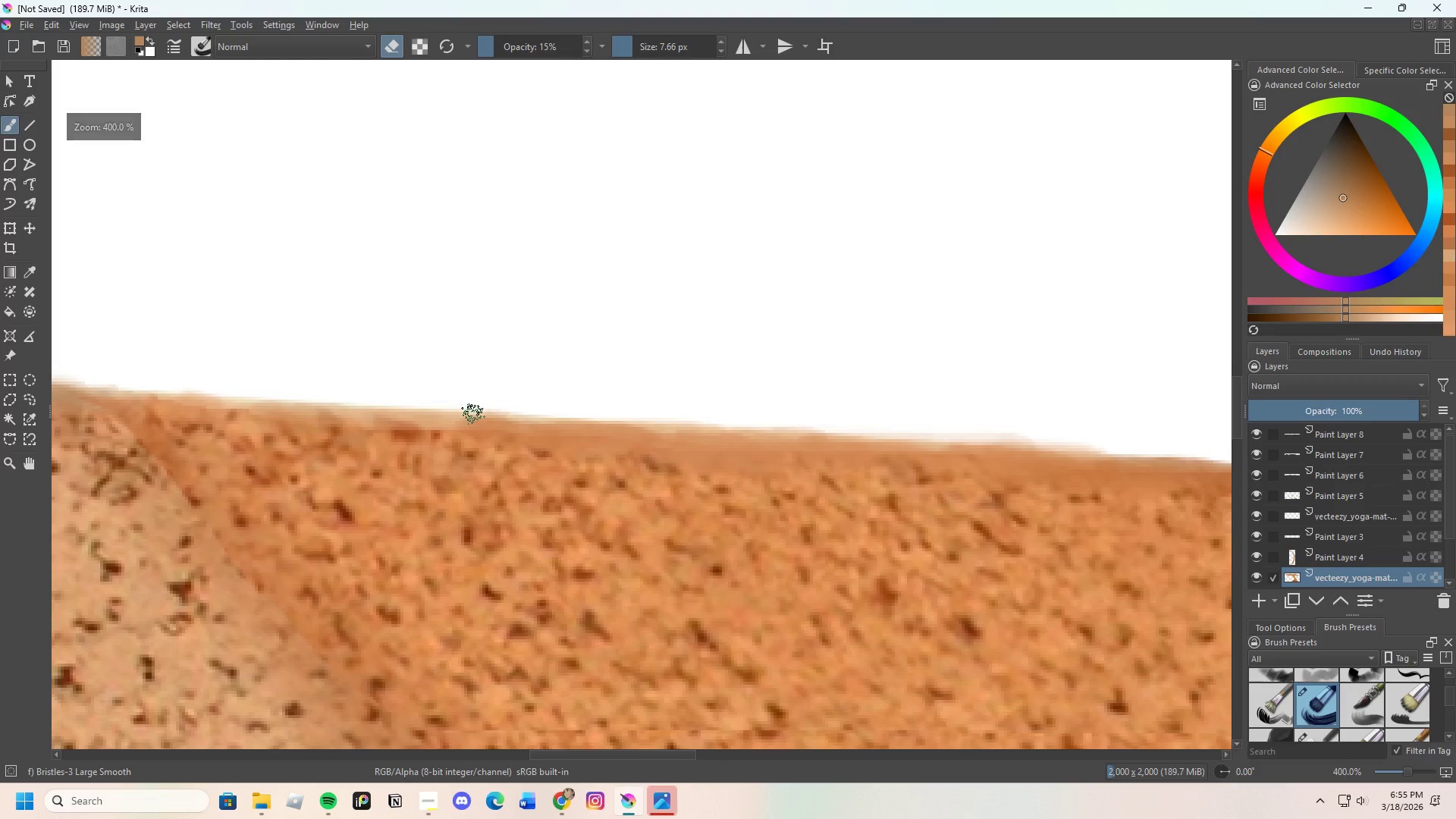 
left_click_drag(start_coordinate=[465, 414], to_coordinate=[532, 414])
 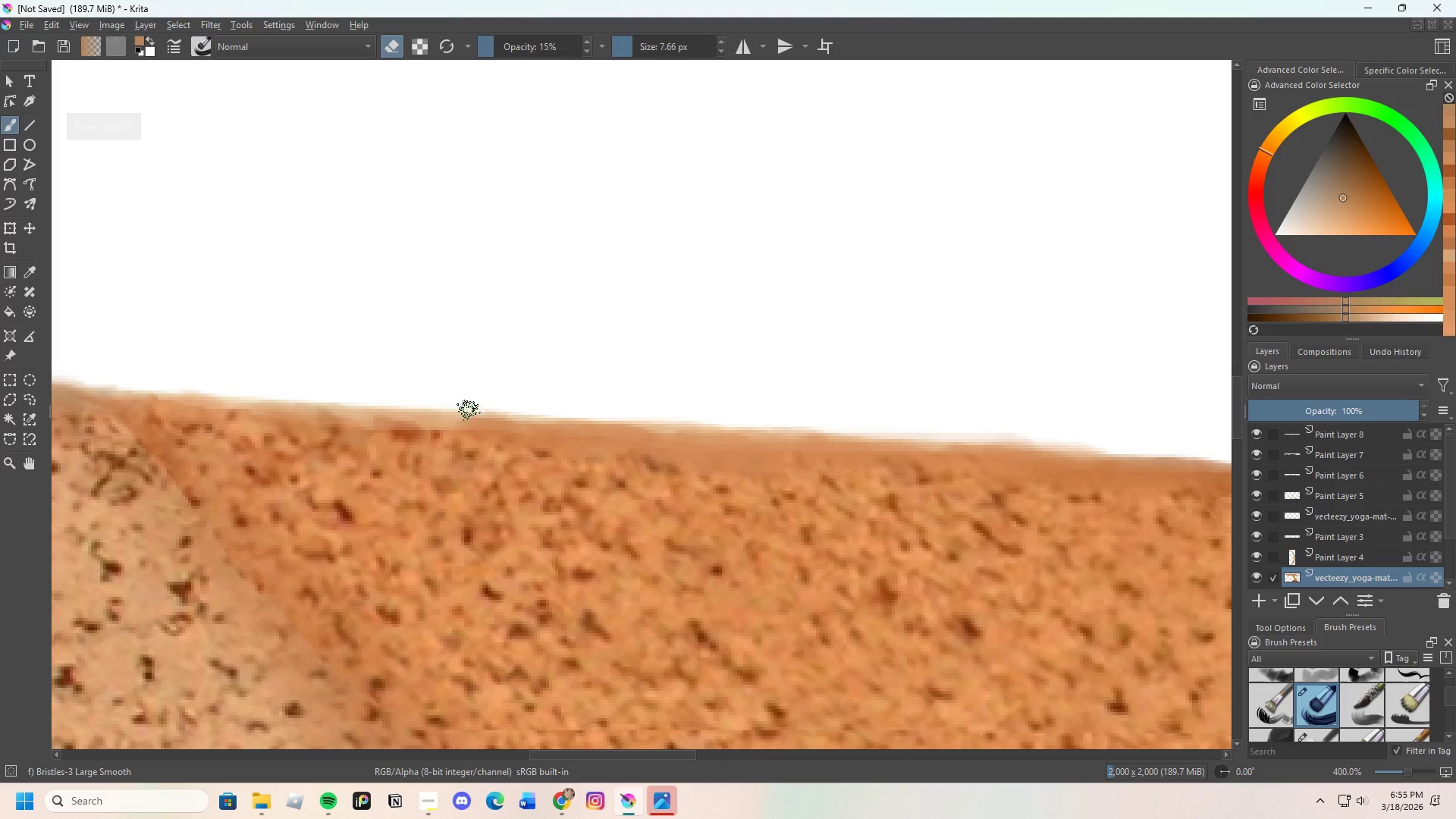 
left_click_drag(start_coordinate=[469, 410], to_coordinate=[522, 406])
 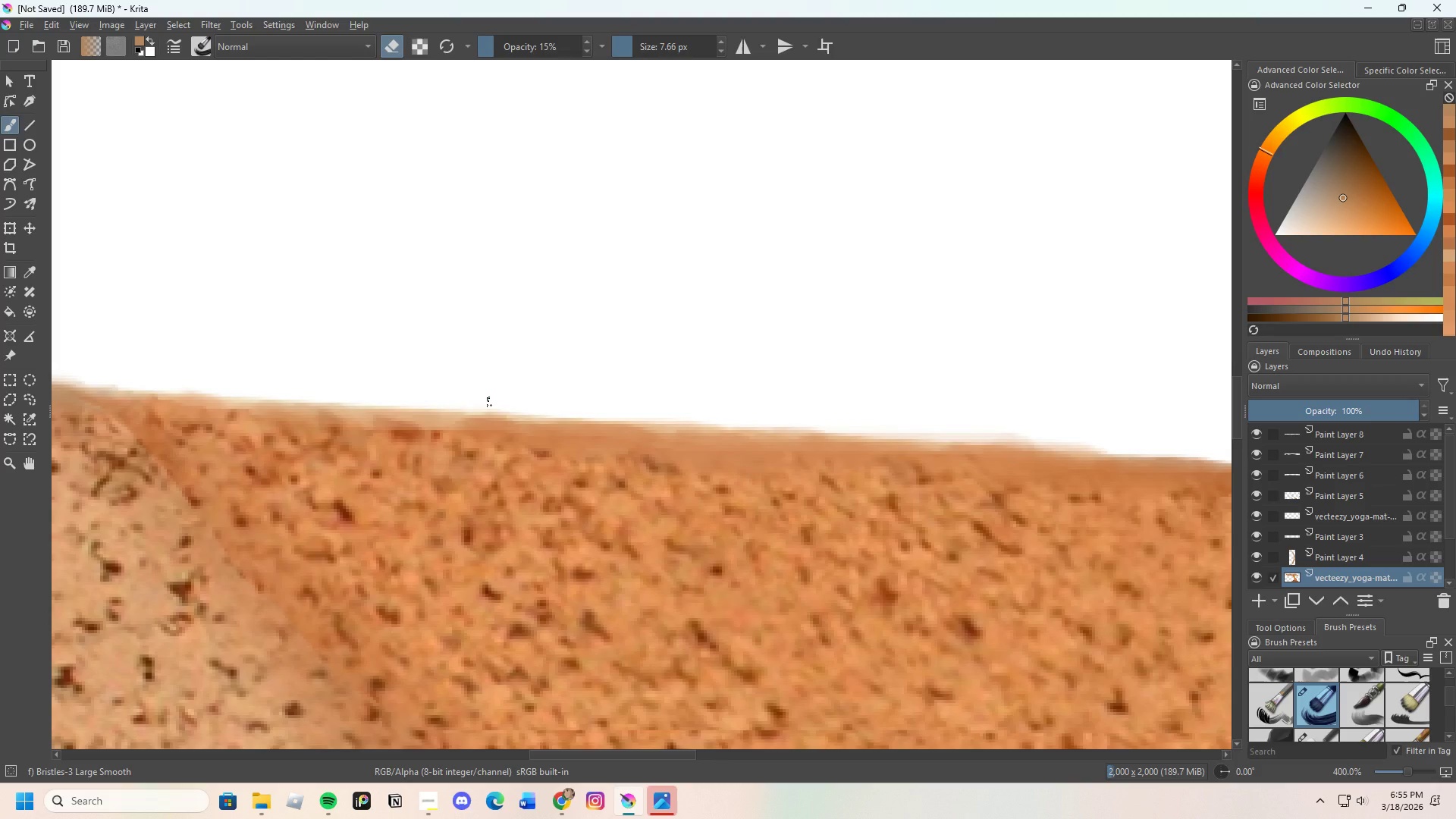 
left_click_drag(start_coordinate=[479, 403], to_coordinate=[616, 402])
 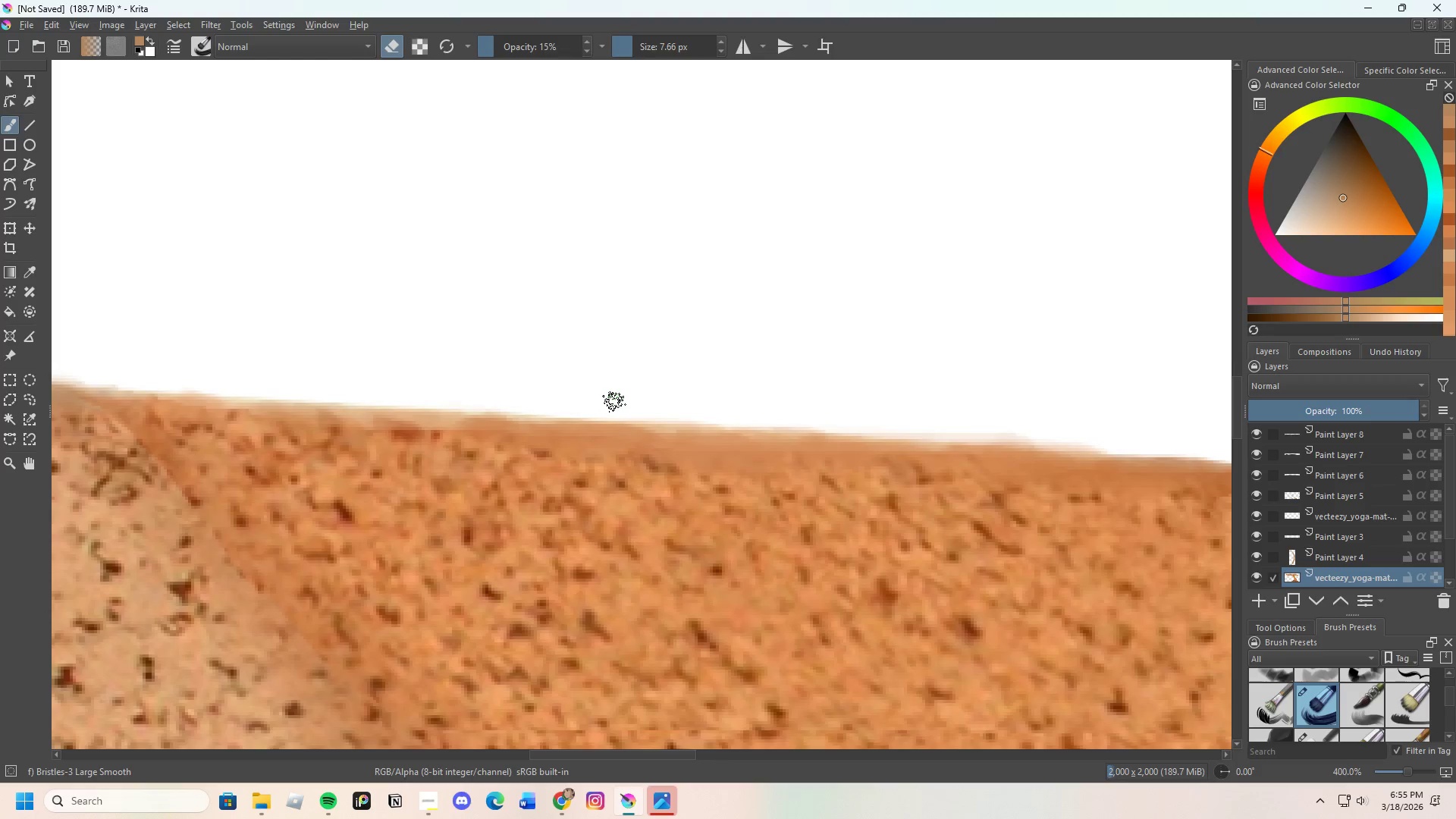 
left_click_drag(start_coordinate=[695, 407], to_coordinate=[710, 407])
 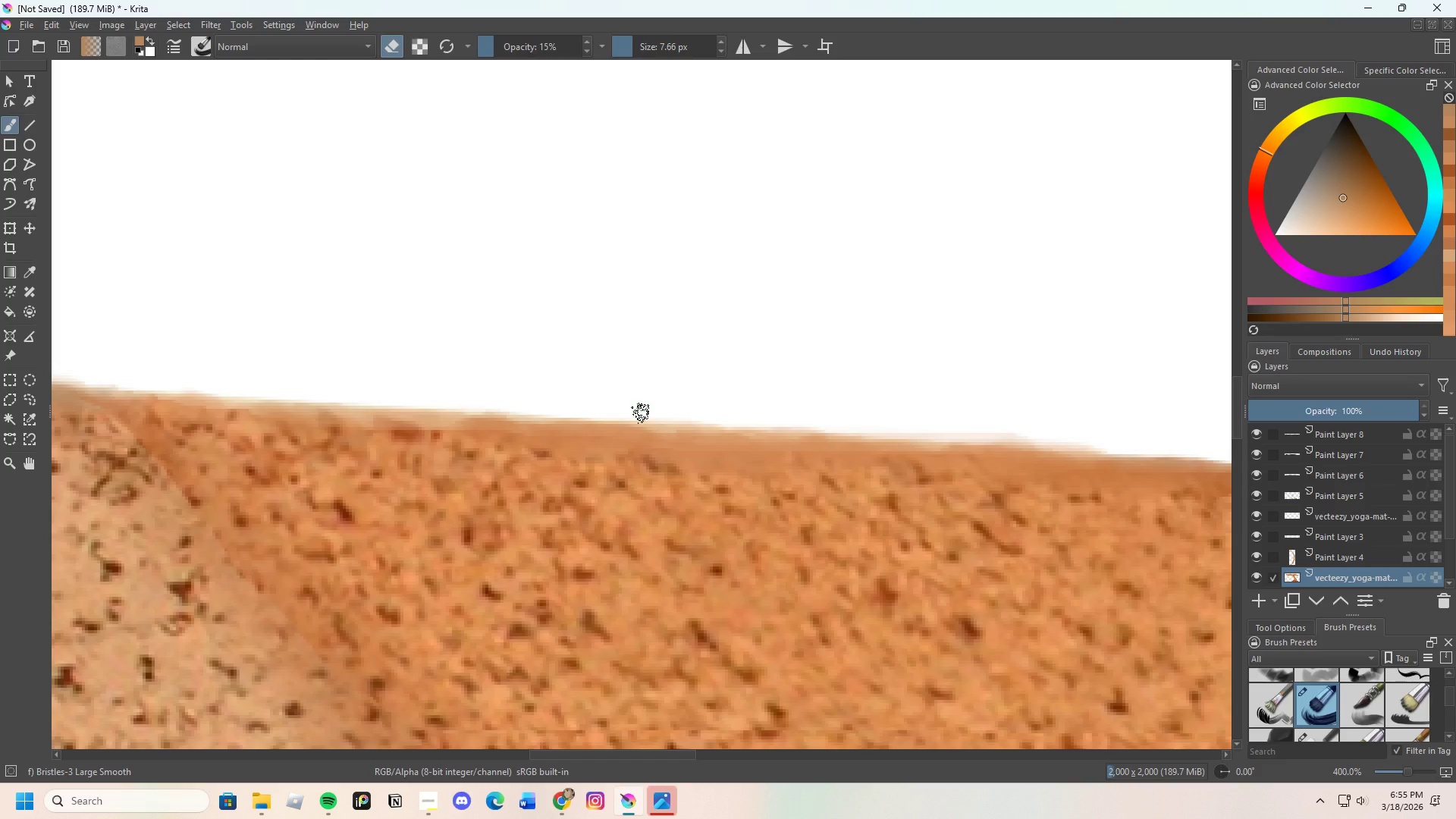 
left_click_drag(start_coordinate=[691, 417], to_coordinate=[766, 417])
 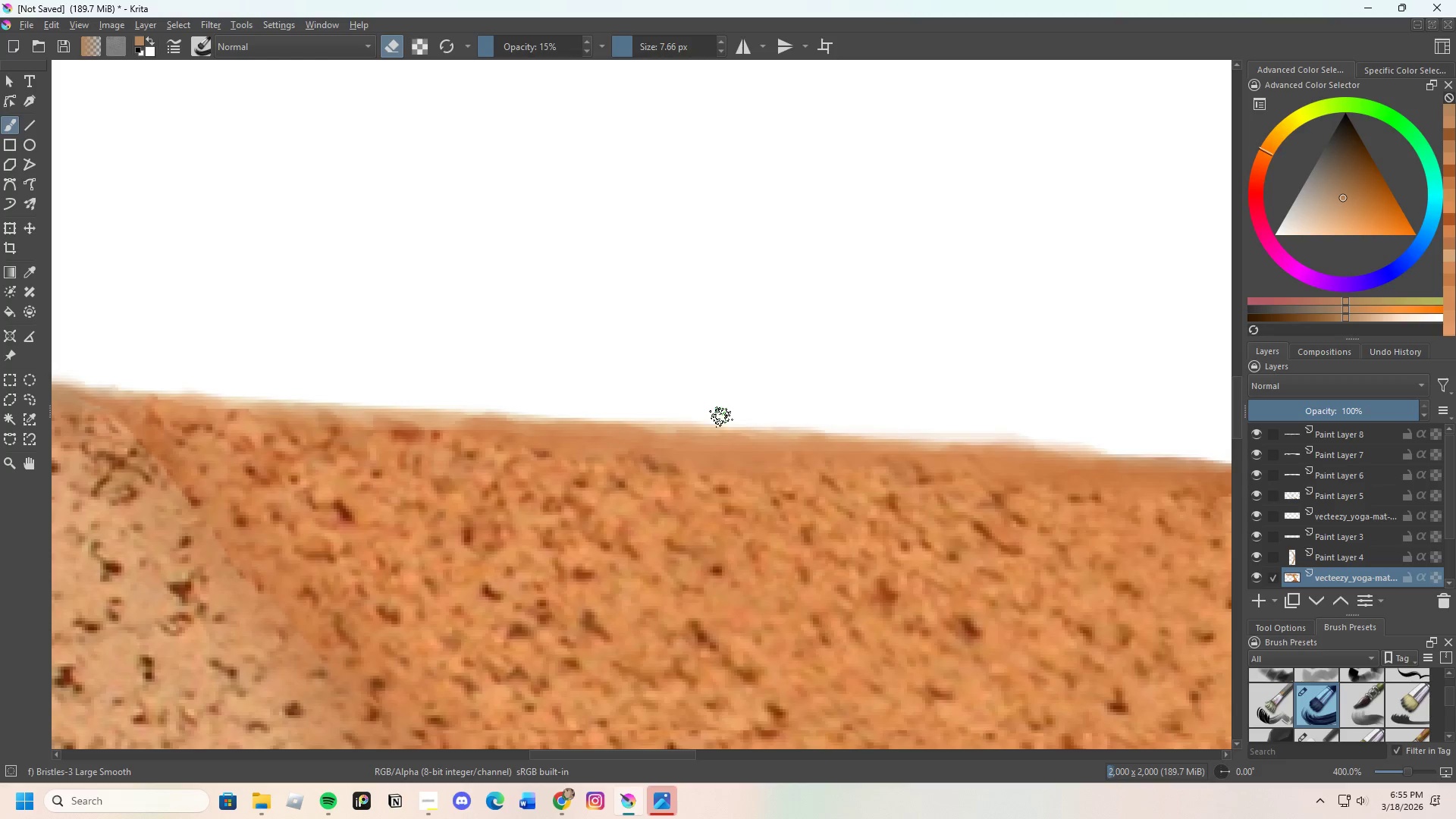 
left_click_drag(start_coordinate=[720, 417], to_coordinate=[810, 423])
 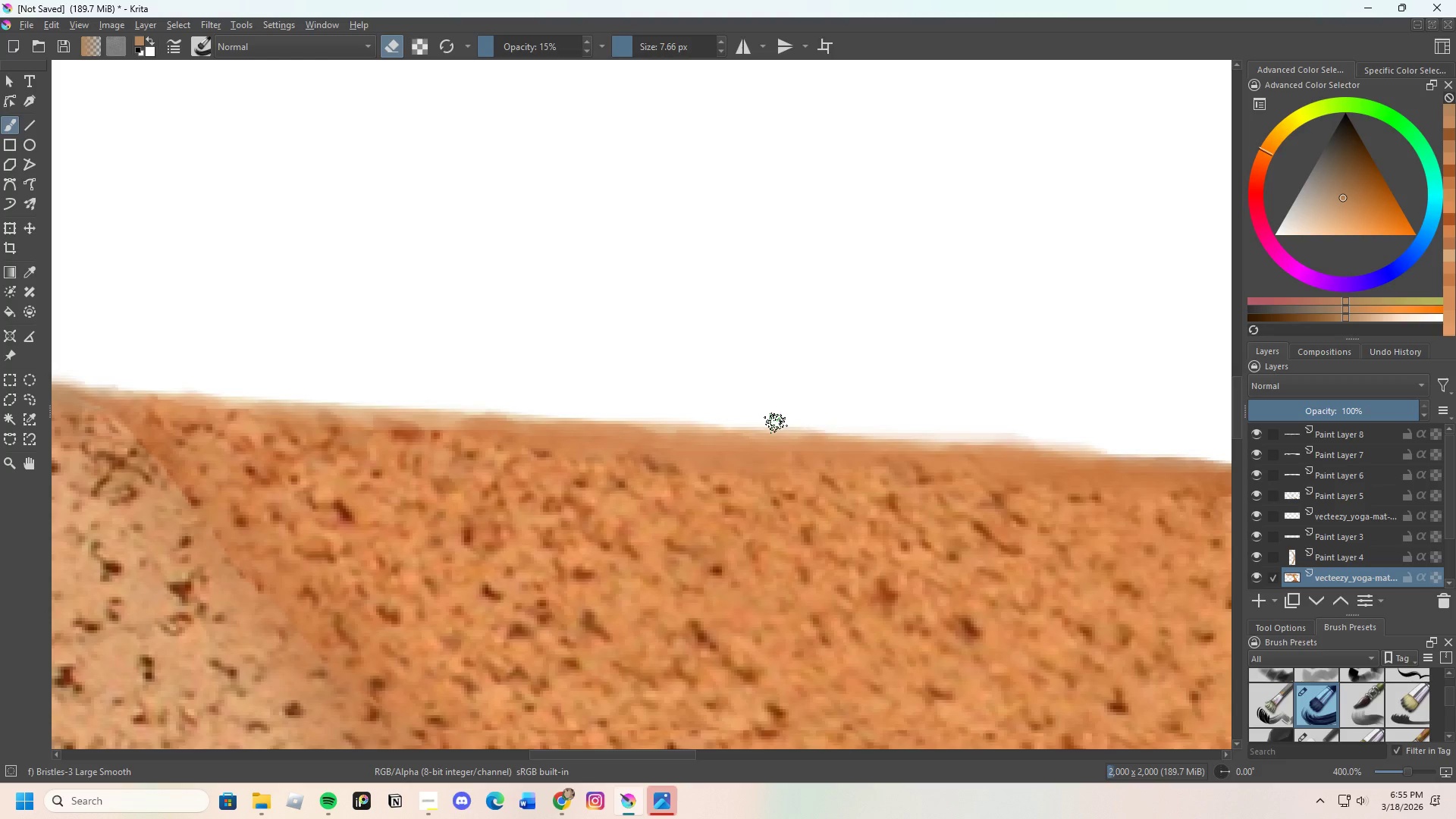 
left_click_drag(start_coordinate=[774, 423], to_coordinate=[864, 433])
 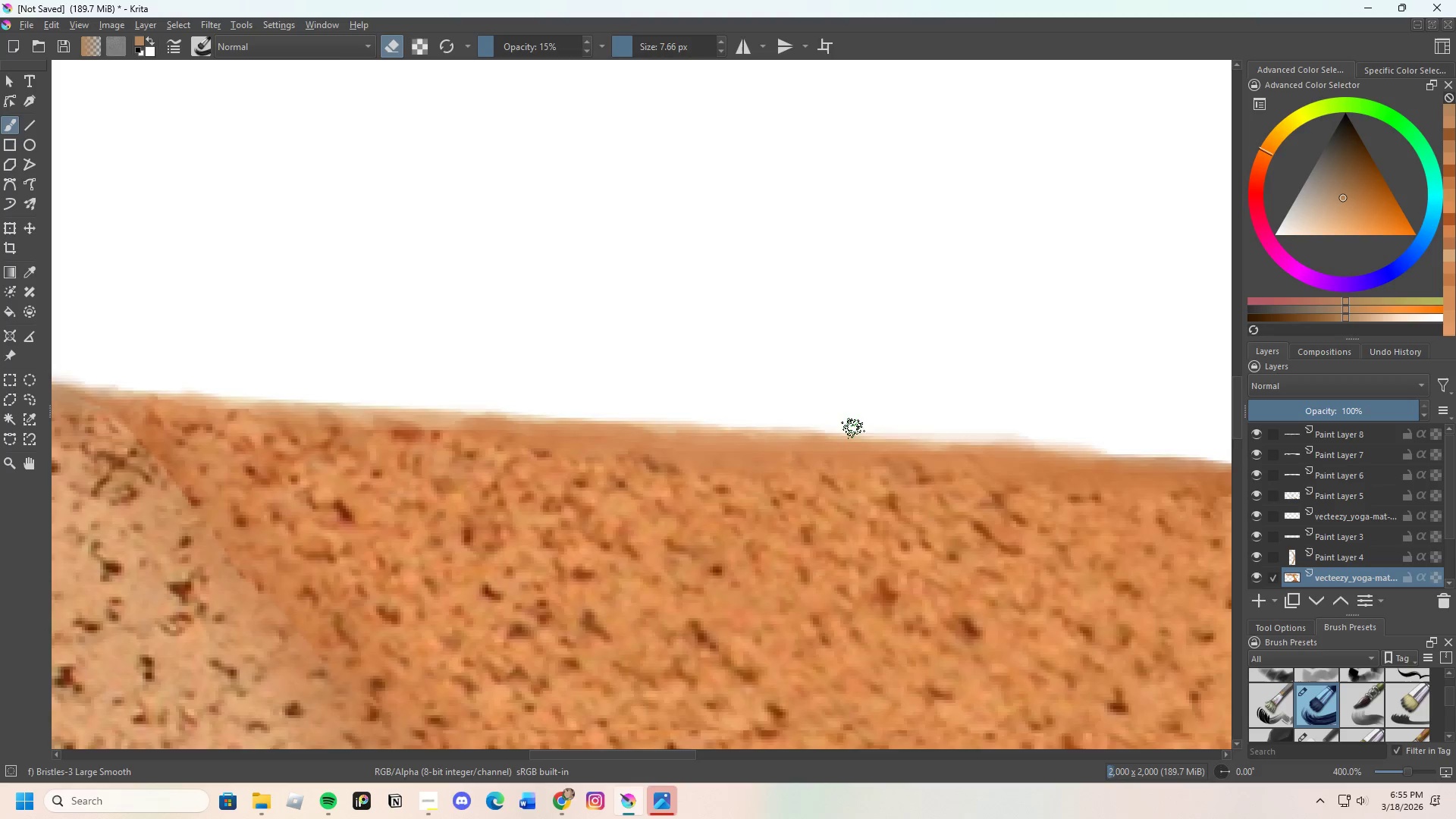 
scroll: coordinate [472, 396], scroll_direction: none, amount: 0.0
 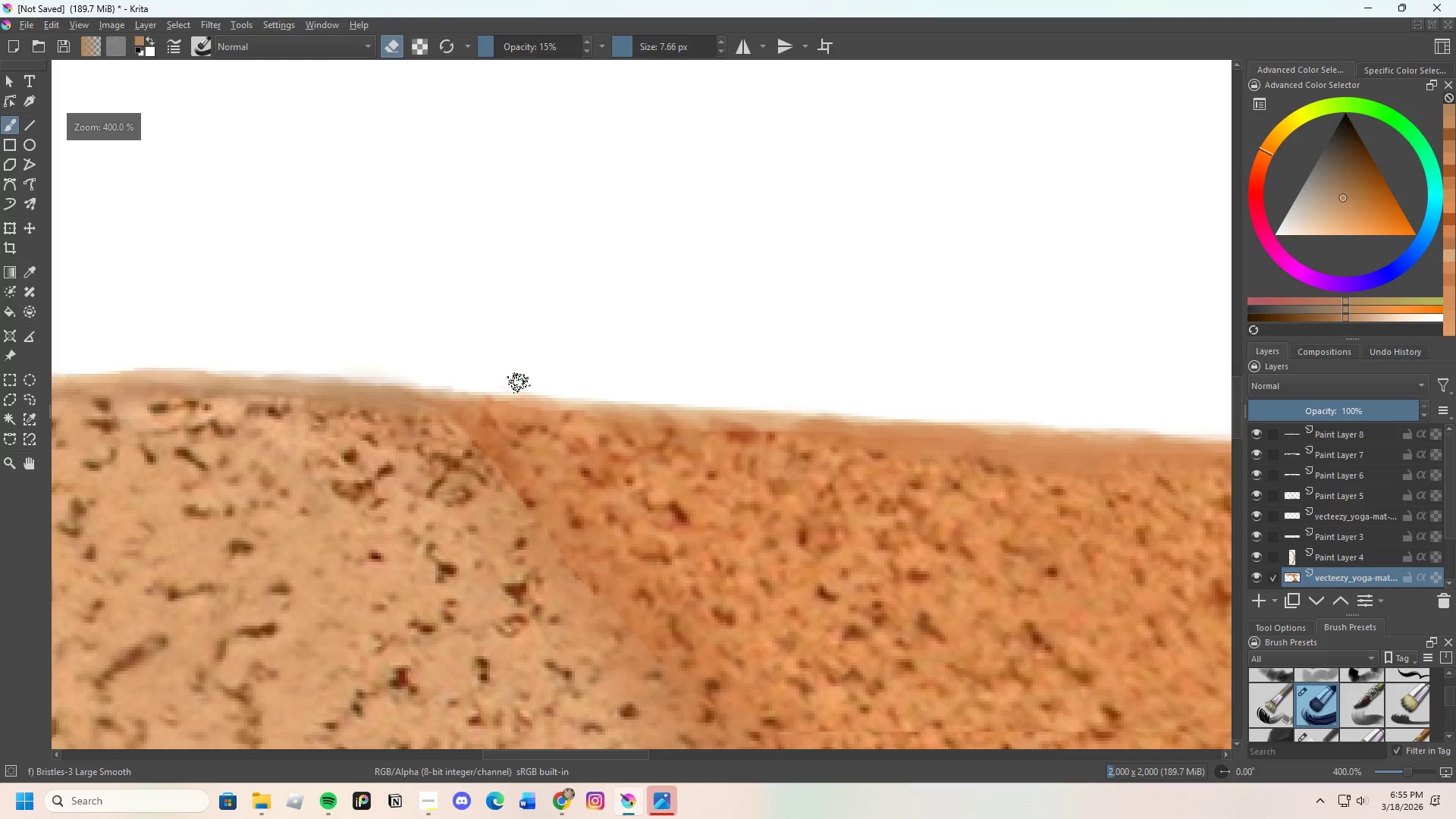 
left_click_drag(start_coordinate=[494, 384], to_coordinate=[575, 400])
 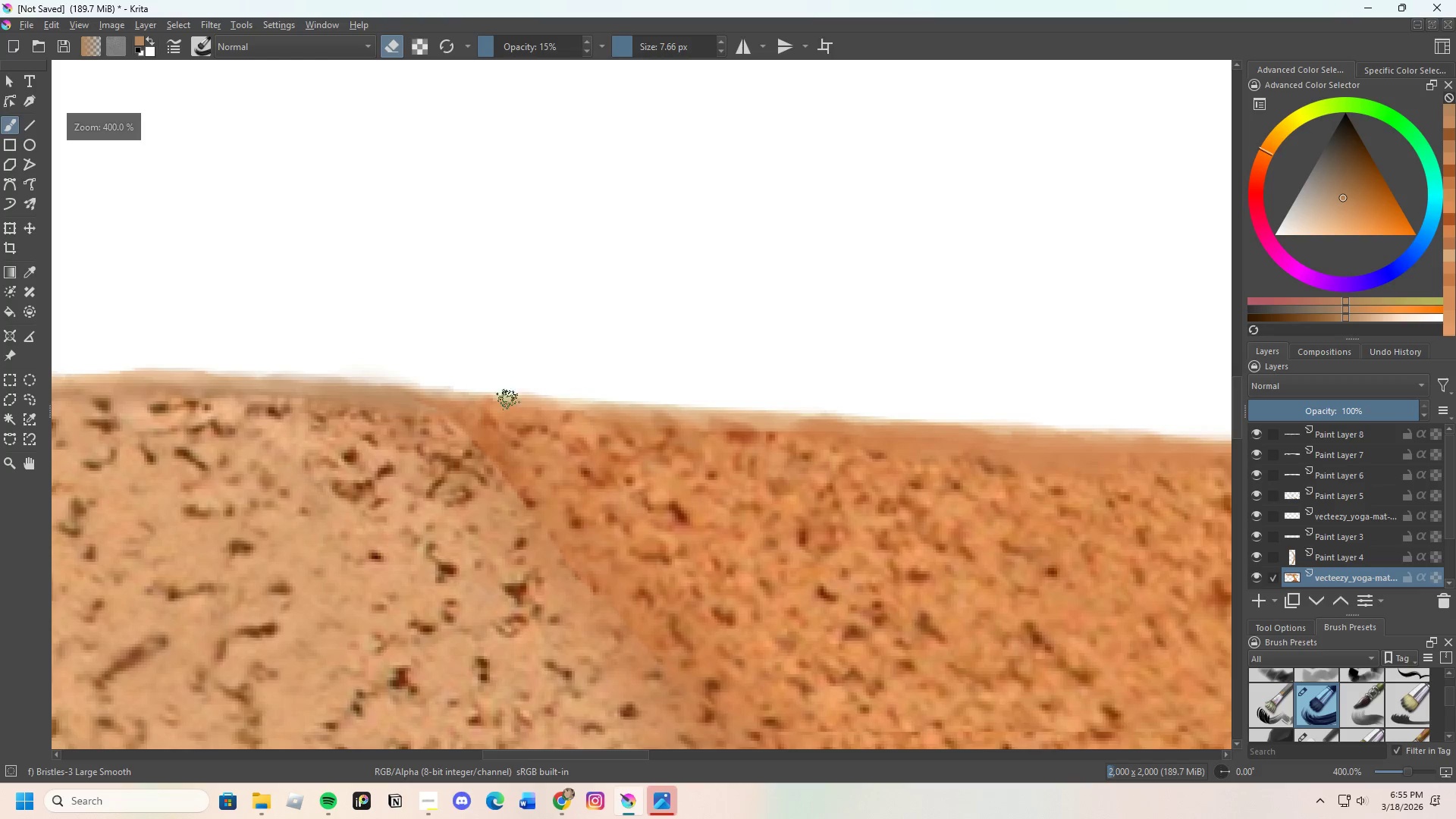 
left_click_drag(start_coordinate=[518, 400], to_coordinate=[569, 400])
 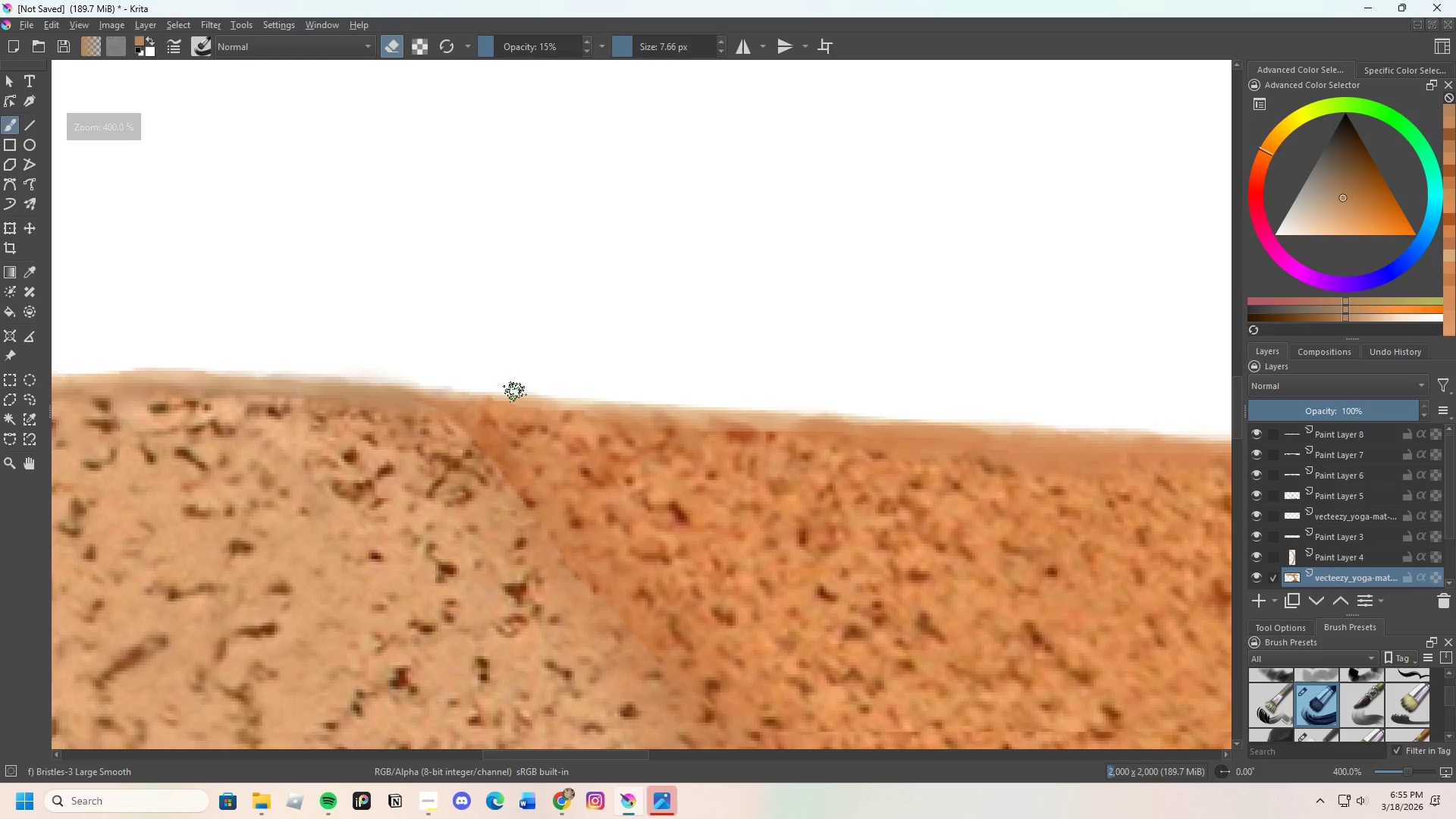 
left_click_drag(start_coordinate=[506, 392], to_coordinate=[568, 391])
 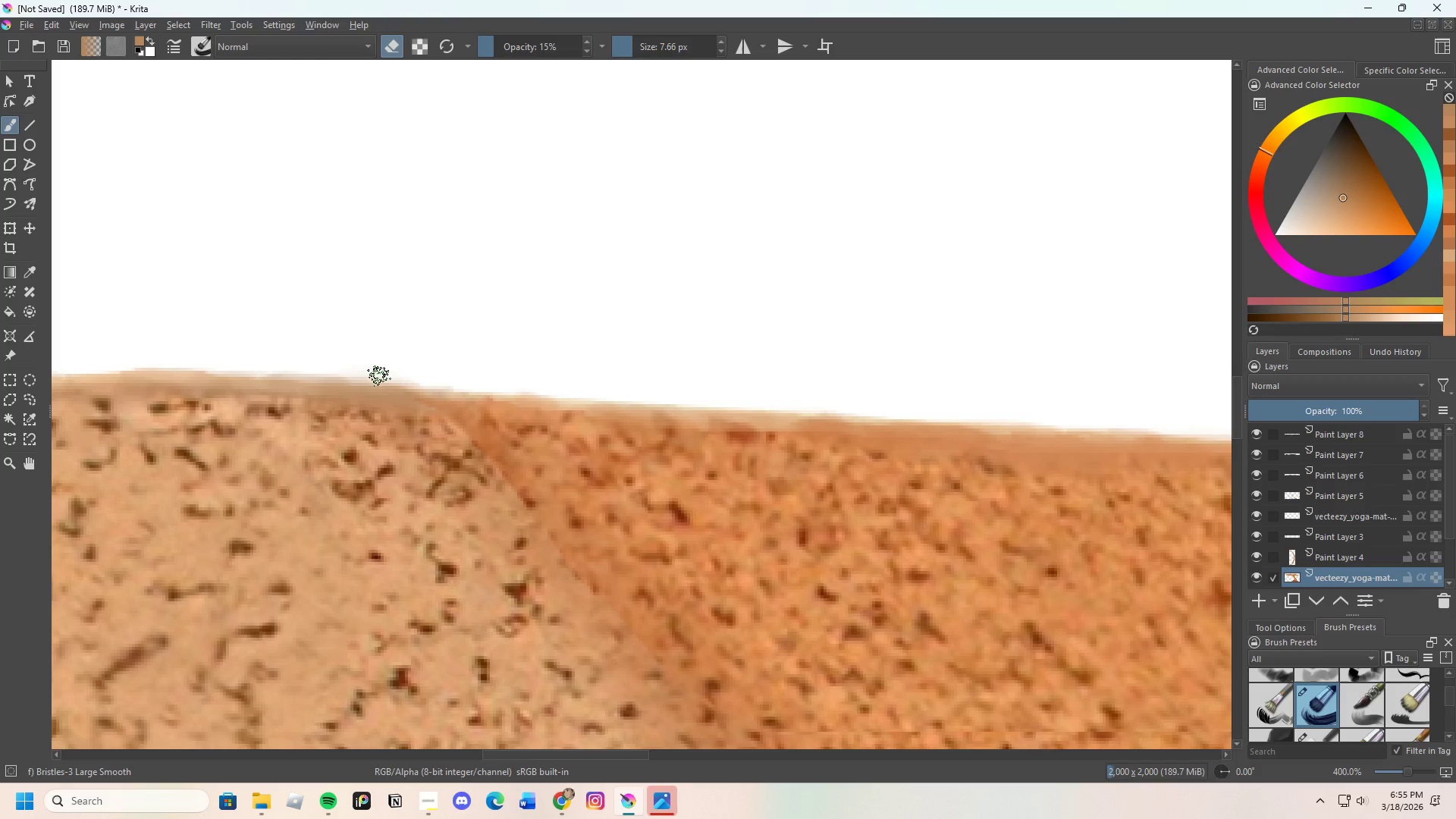 
left_click_drag(start_coordinate=[377, 376], to_coordinate=[481, 386])
 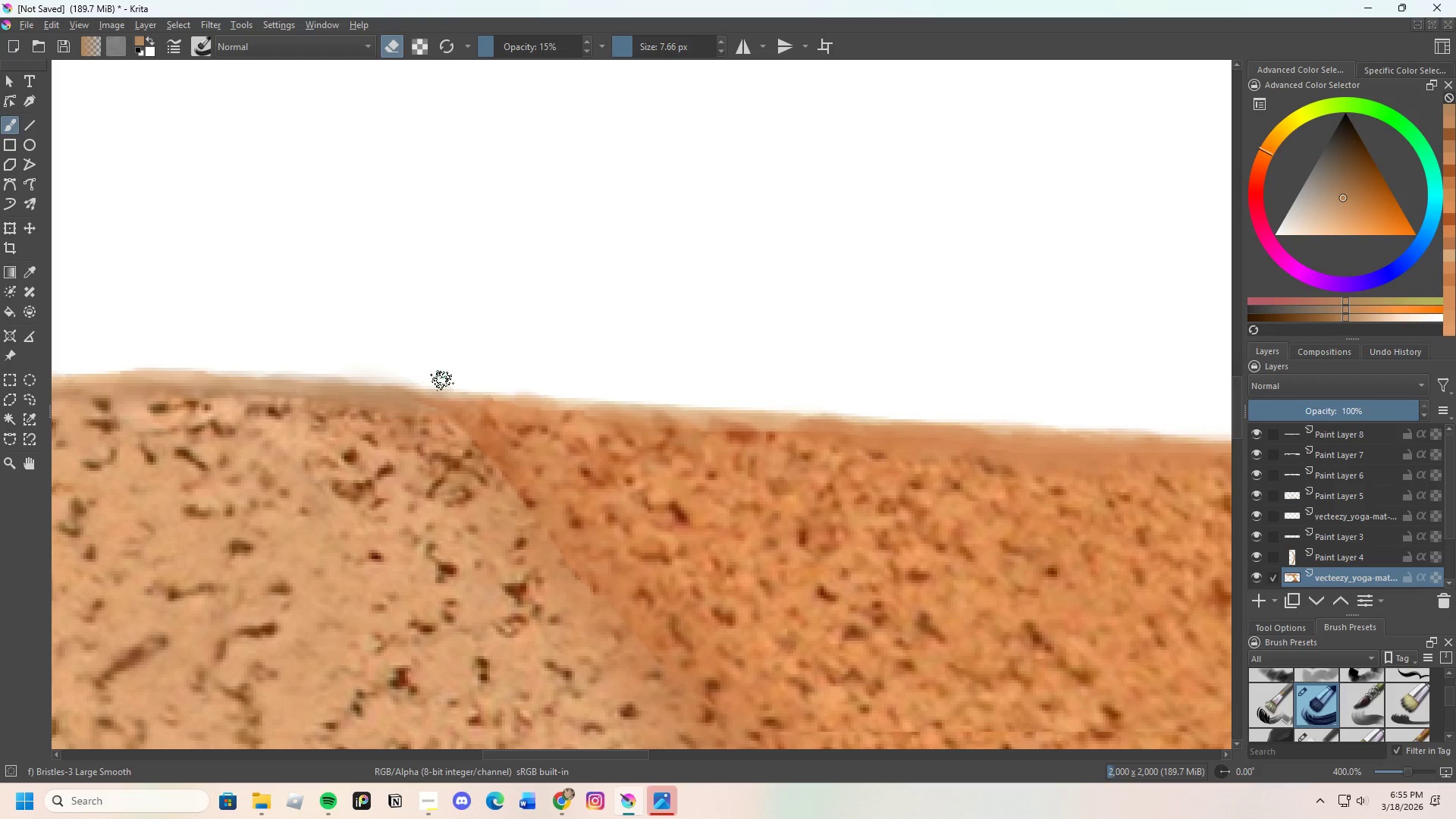 
left_click_drag(start_coordinate=[442, 381], to_coordinate=[579, 396])
 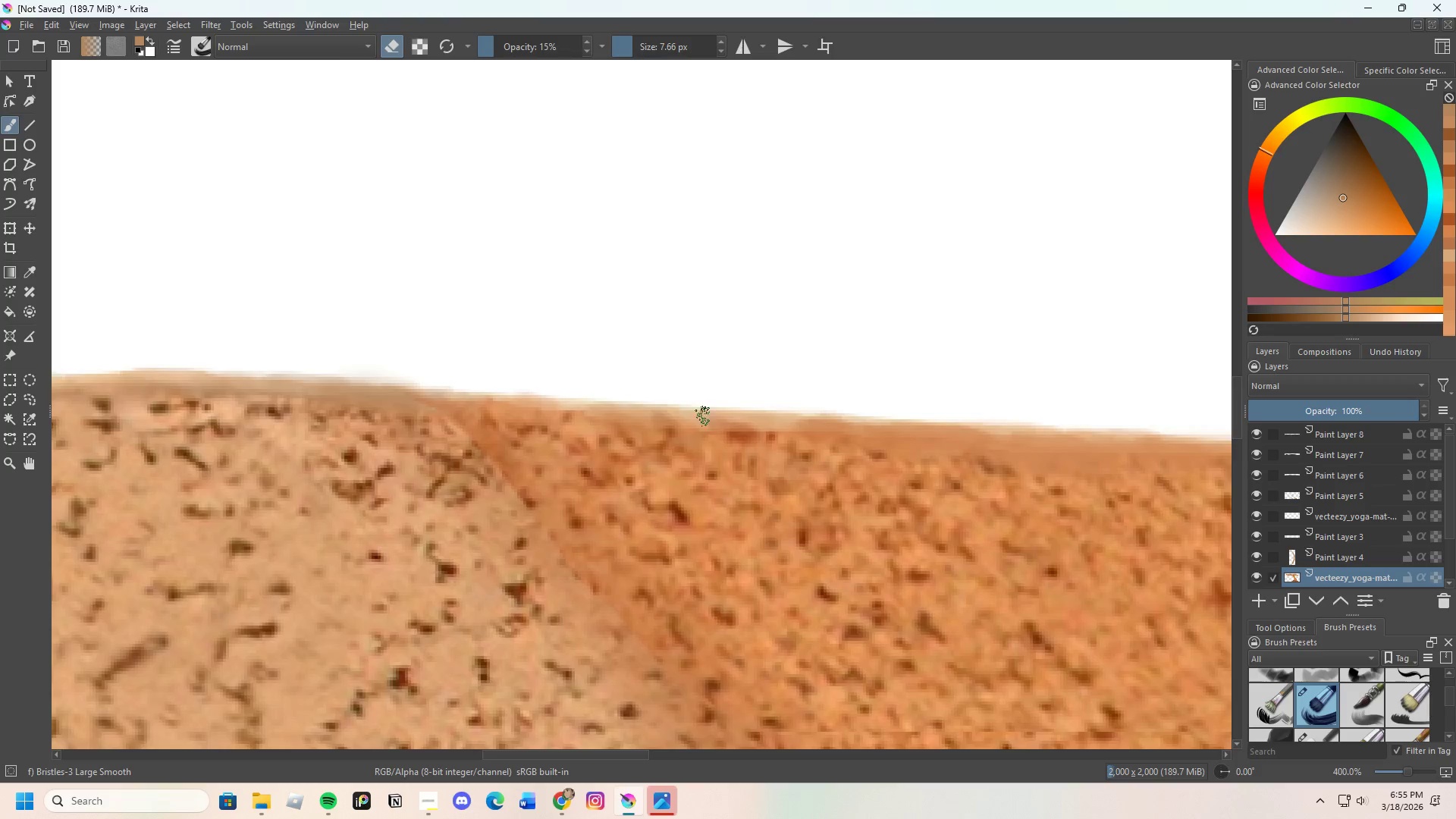 
scroll: coordinate [395, 378], scroll_direction: down, amount: 1.0
 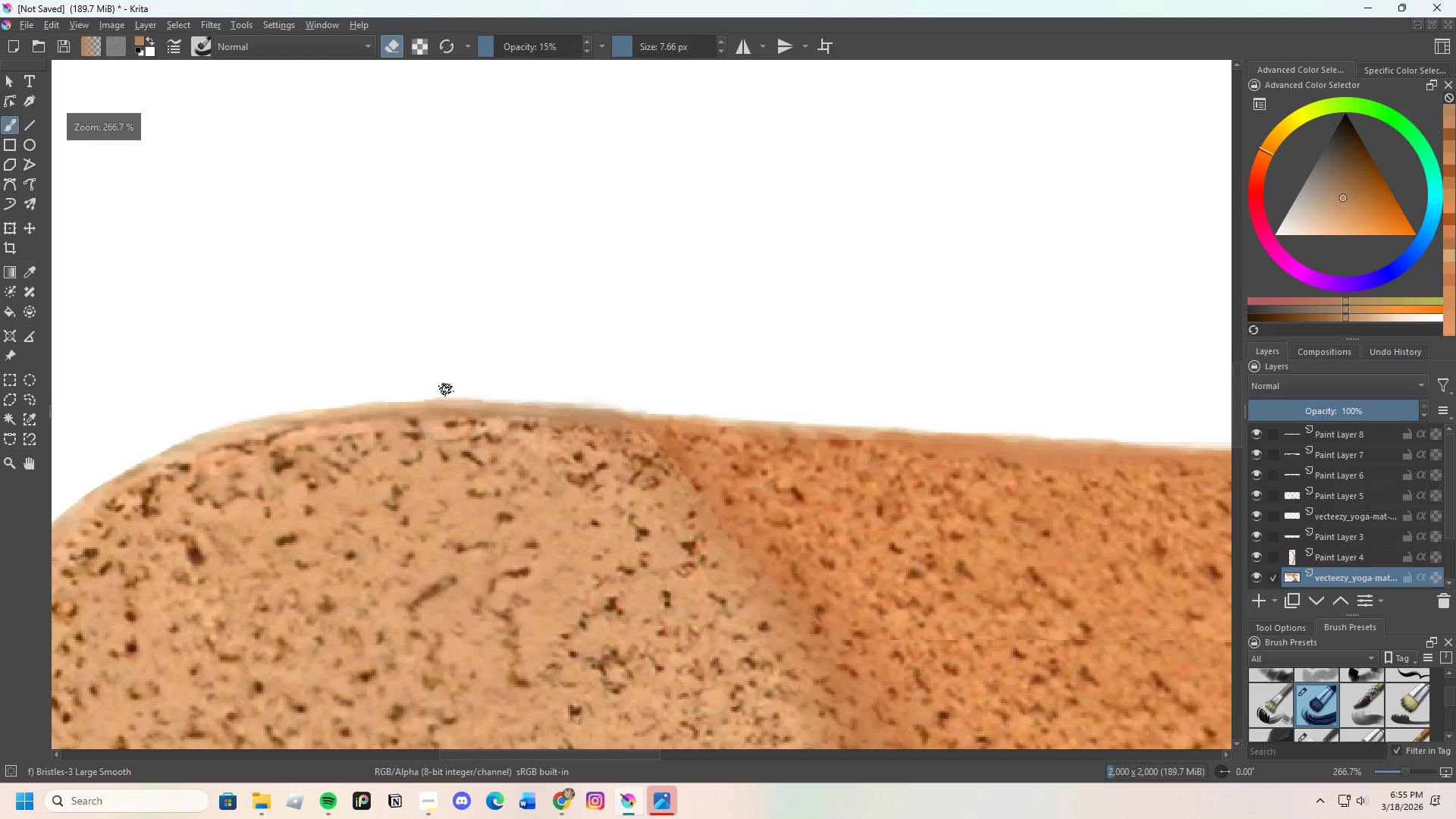 
left_click_drag(start_coordinate=[464, 393], to_coordinate=[582, 406])
 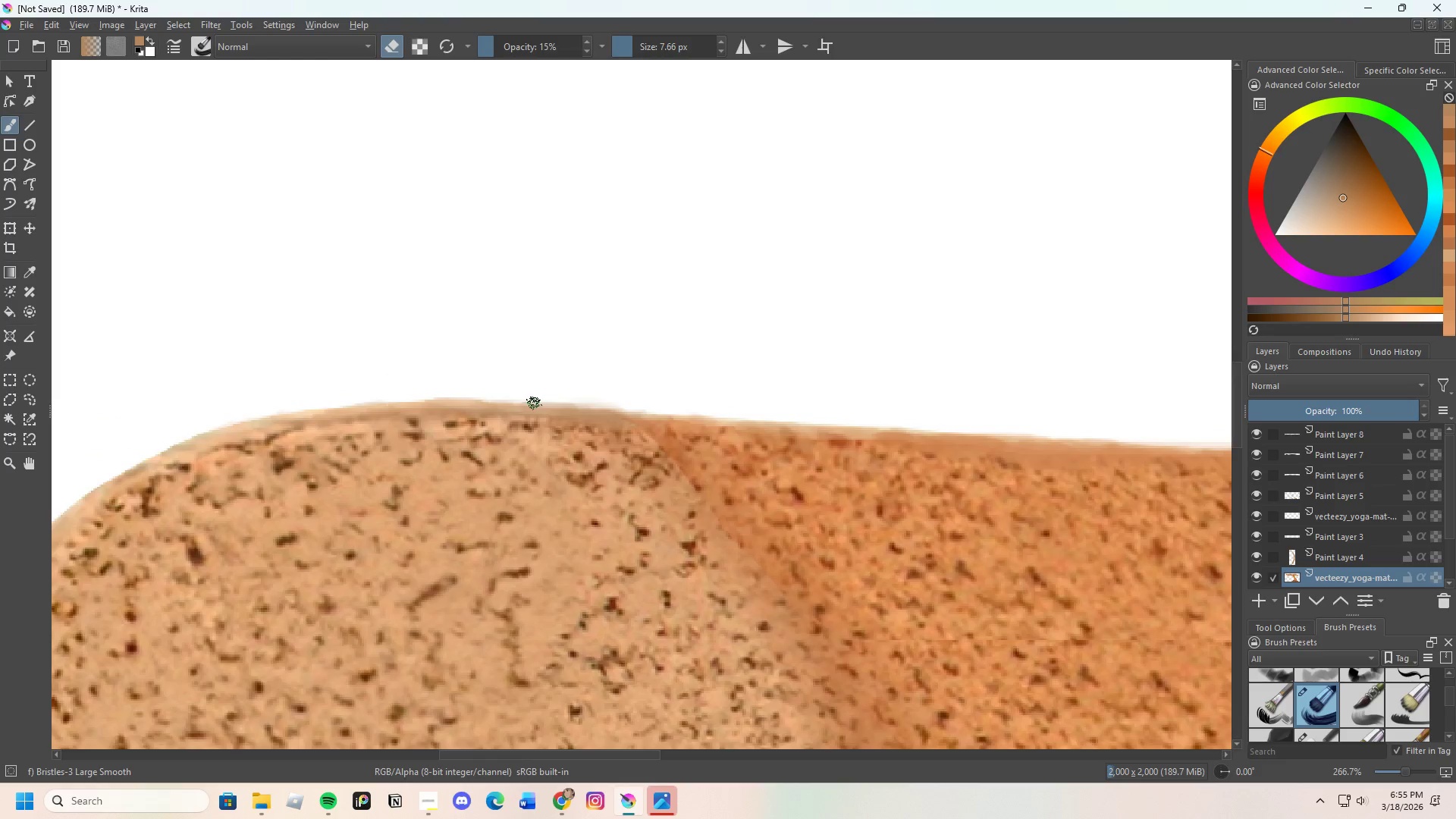 
left_click_drag(start_coordinate=[545, 403], to_coordinate=[616, 403])
 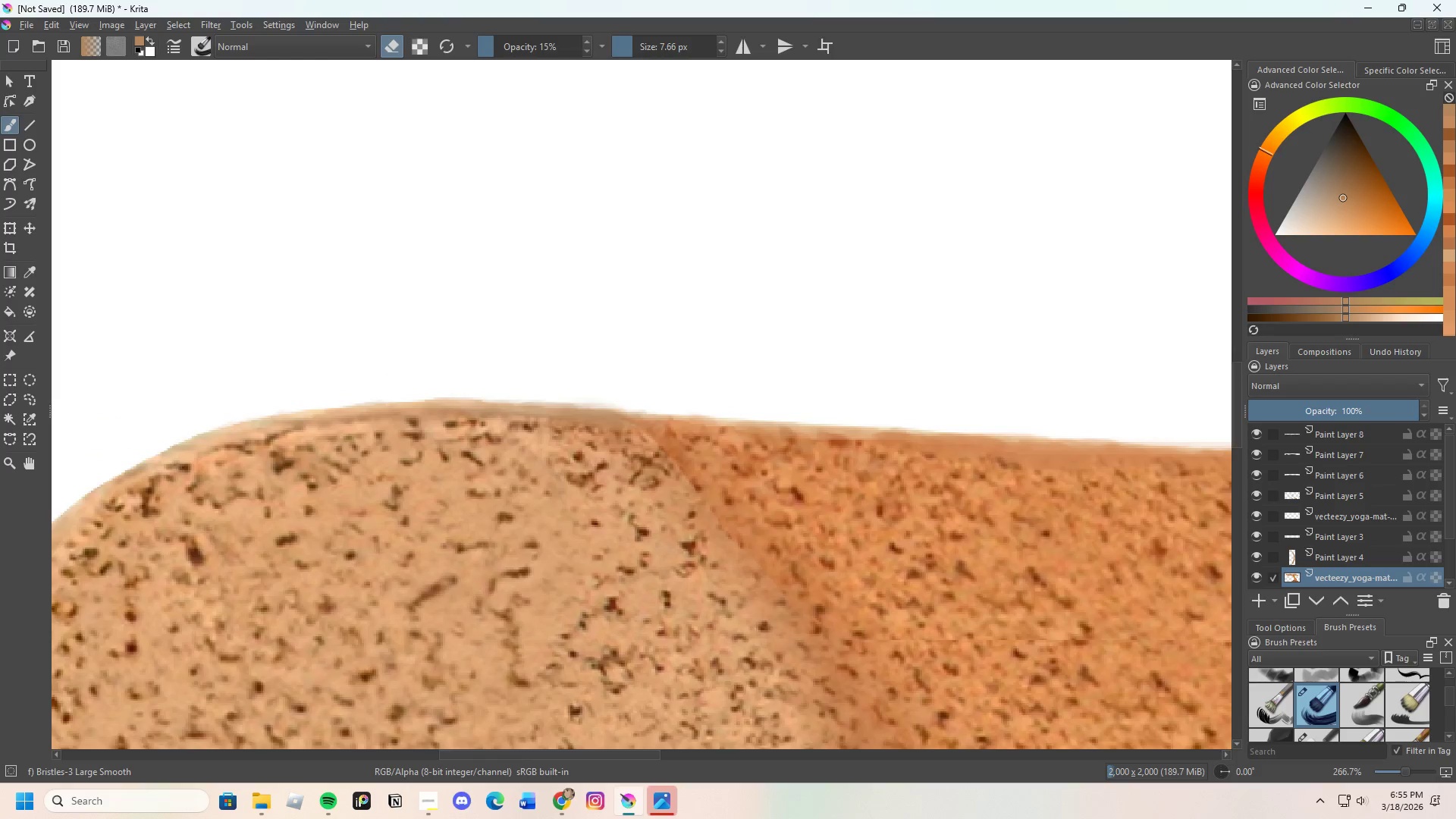 
left_click_drag(start_coordinate=[576, 403], to_coordinate=[616, 407])
 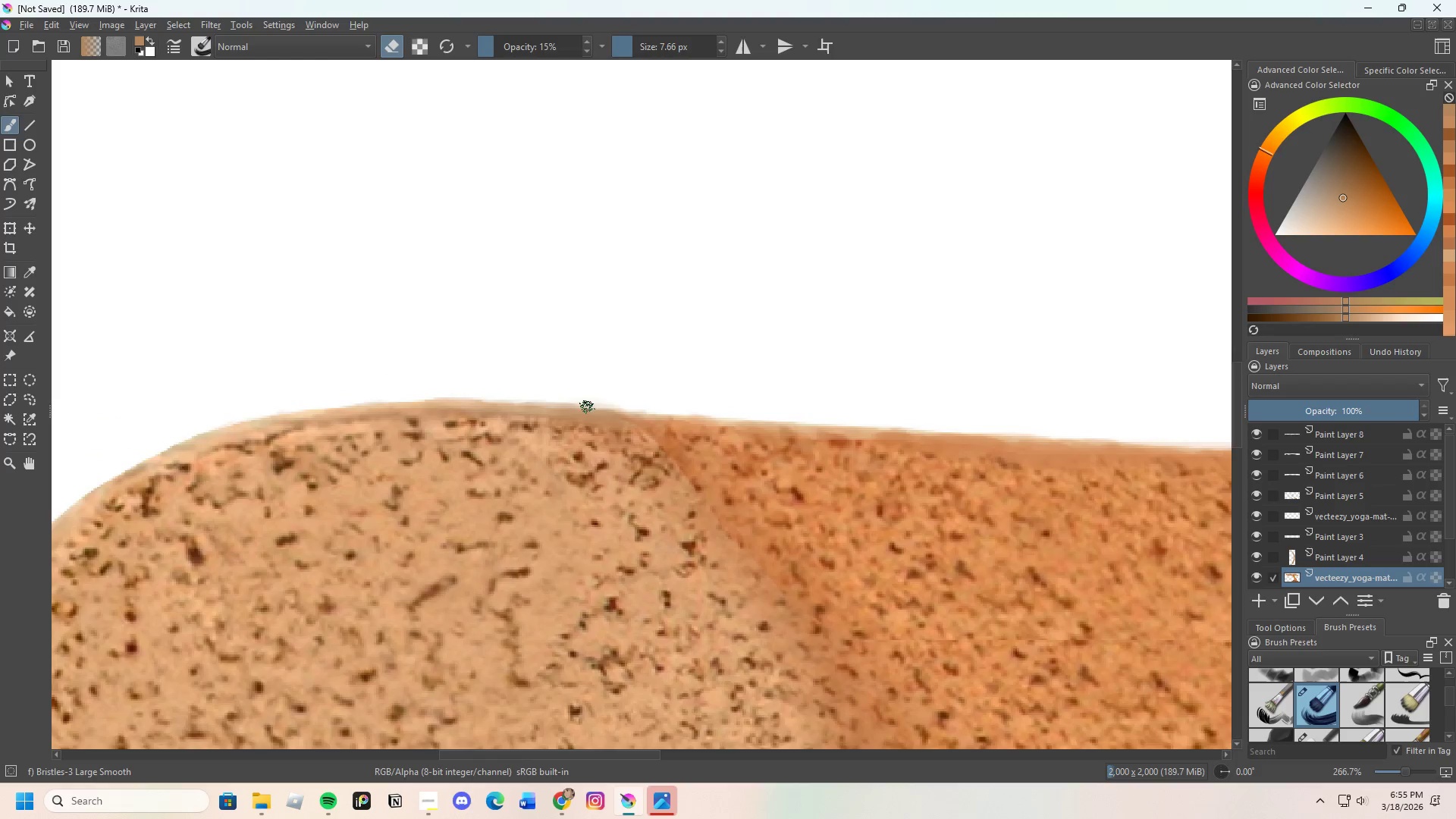 
left_click_drag(start_coordinate=[598, 409], to_coordinate=[662, 415])
 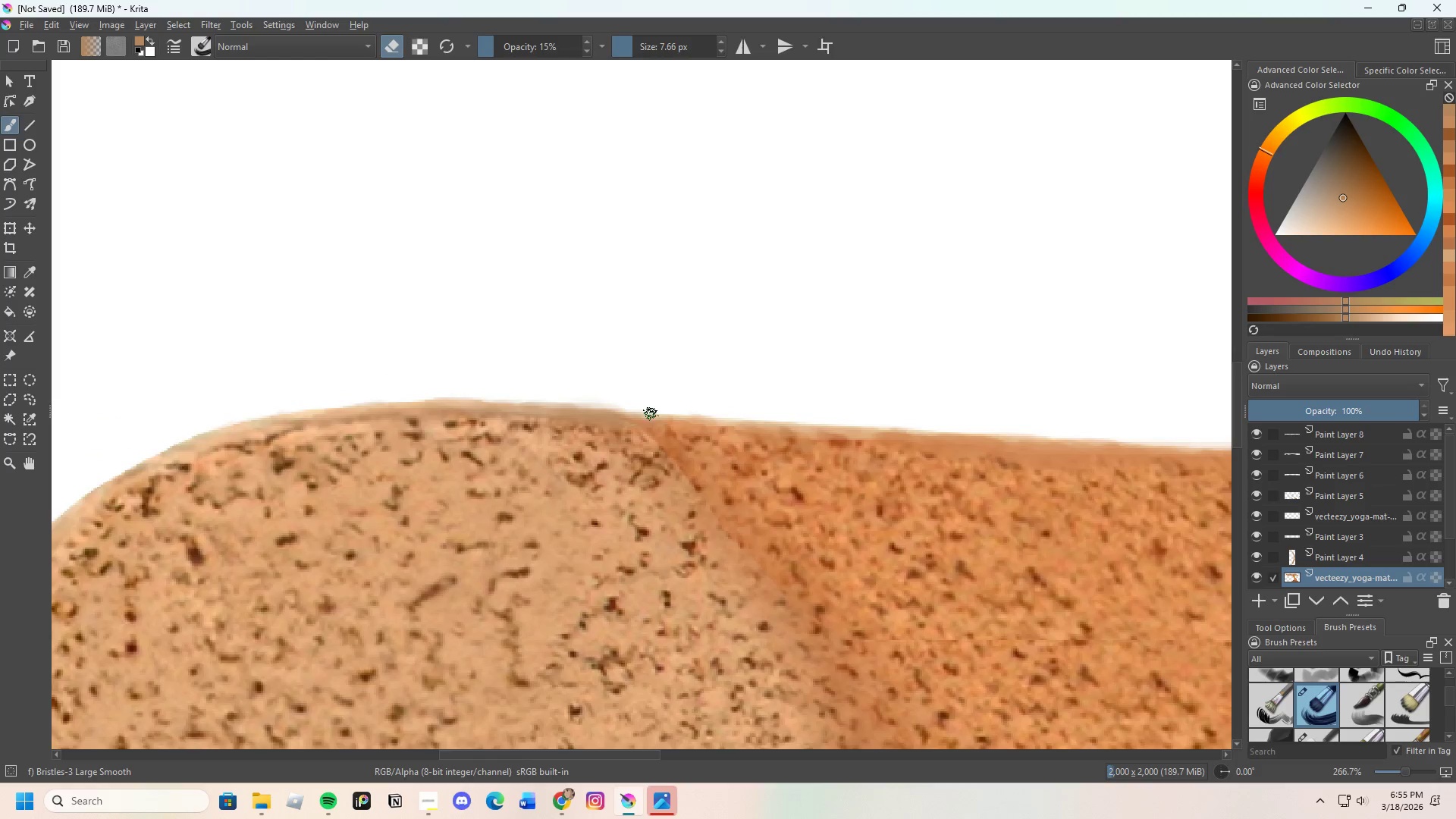 
left_click_drag(start_coordinate=[645, 413], to_coordinate=[665, 410])
 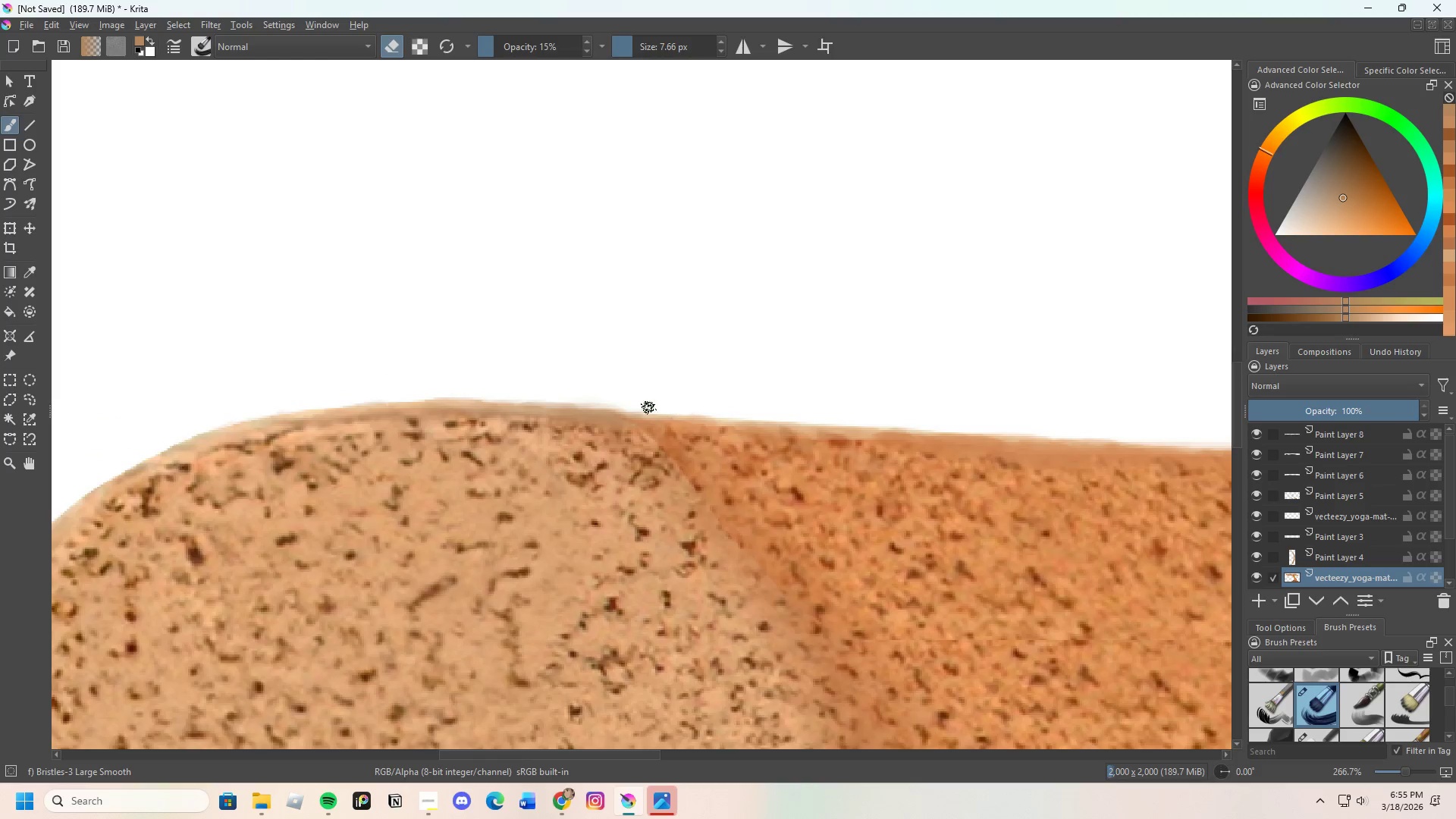 
left_click_drag(start_coordinate=[629, 408], to_coordinate=[692, 407])
 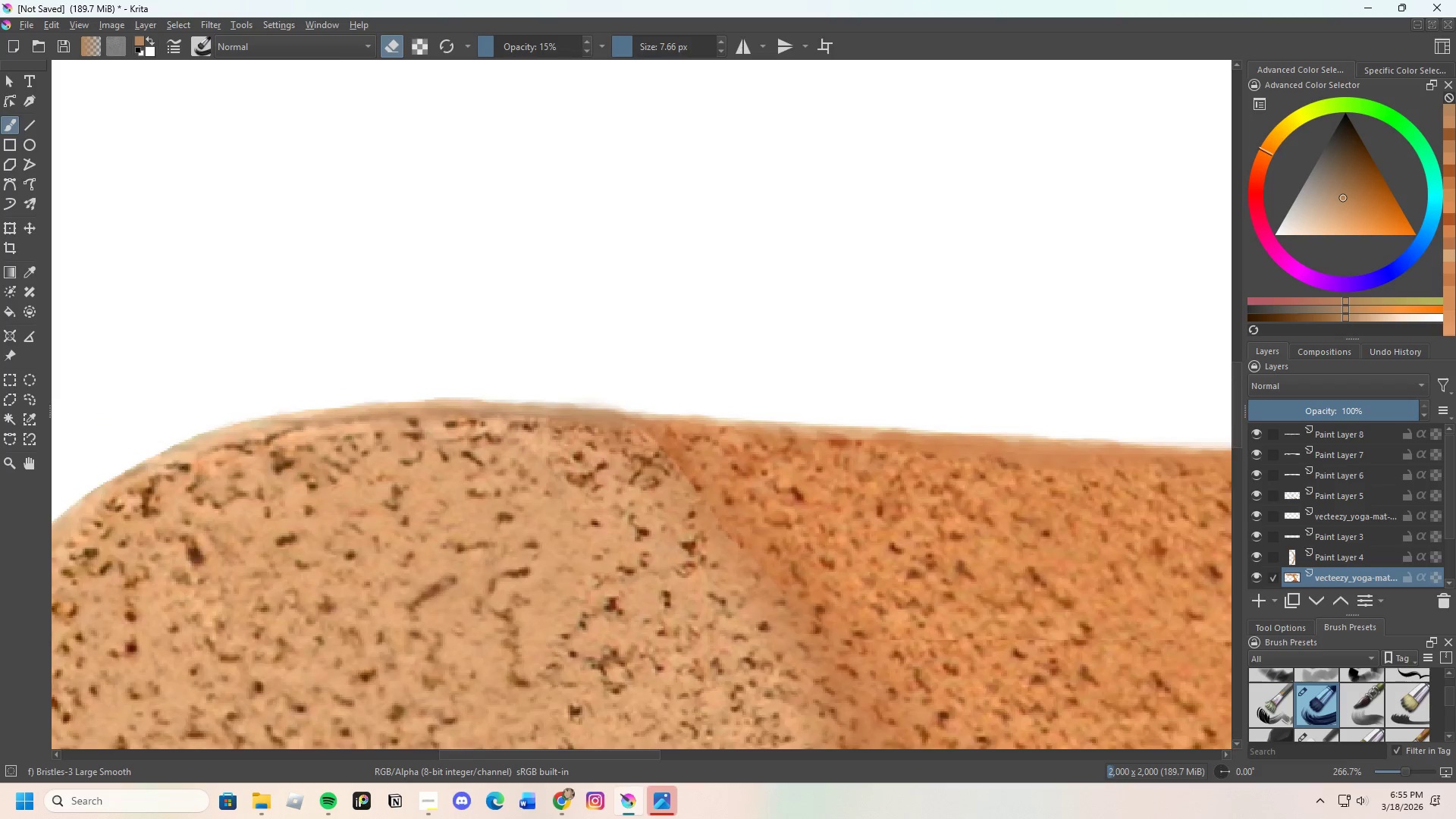 
scroll: coordinate [638, 398], scroll_direction: down, amount: 1.0
 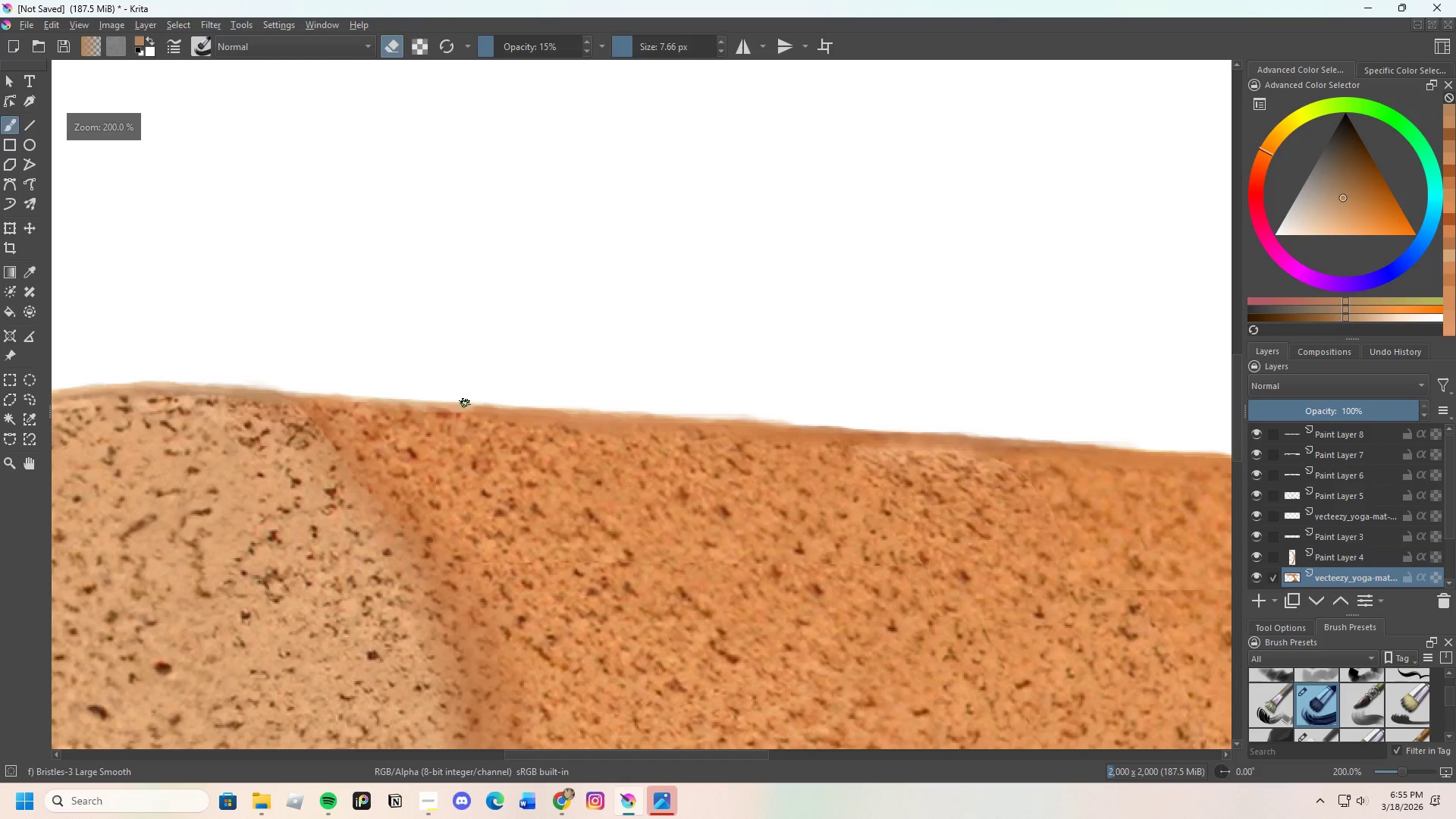 
left_click_drag(start_coordinate=[466, 400], to_coordinate=[506, 403])
 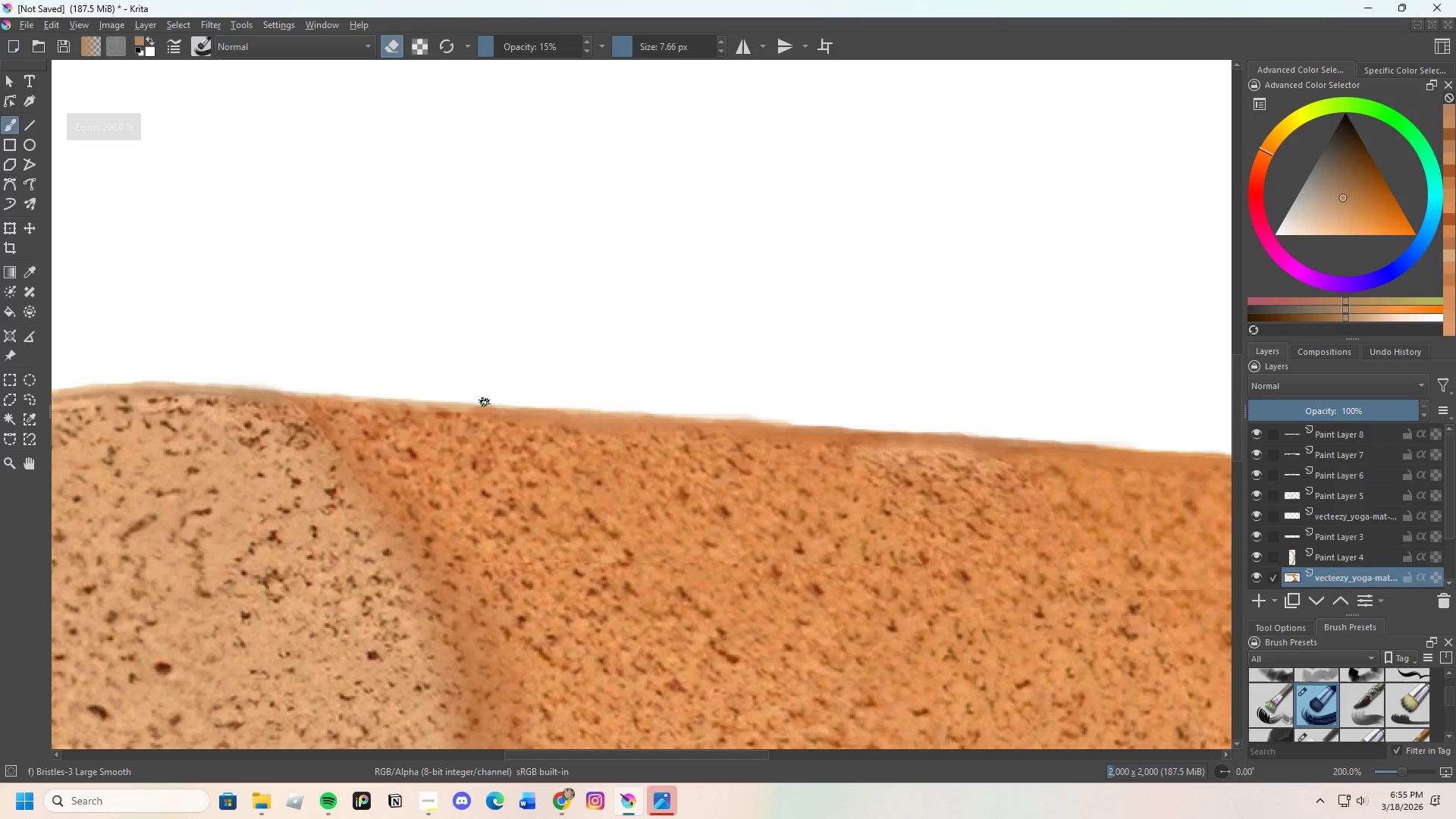 
left_click_drag(start_coordinate=[484, 403], to_coordinate=[515, 403])
 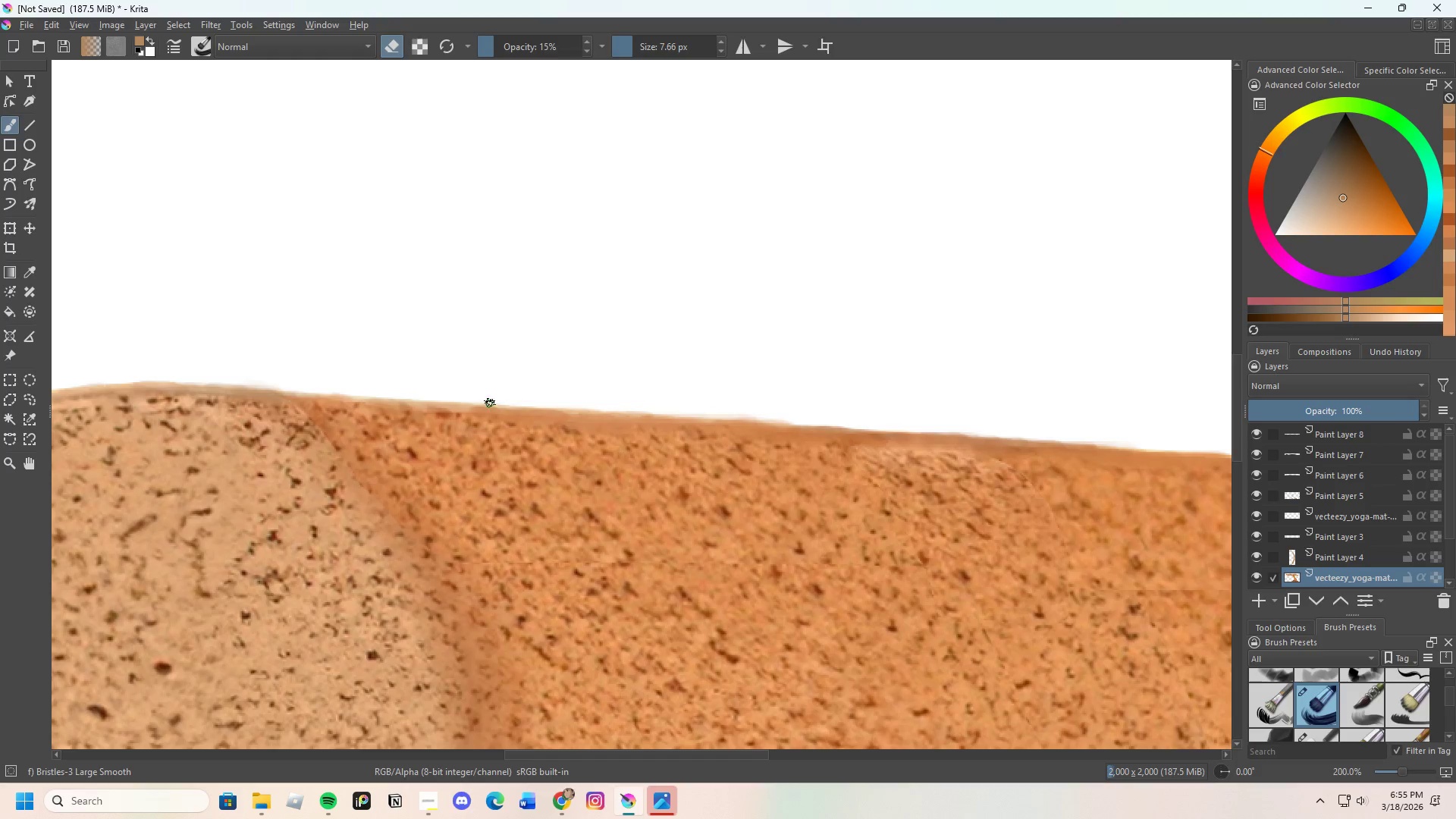 
left_click_drag(start_coordinate=[480, 403], to_coordinate=[507, 406])
 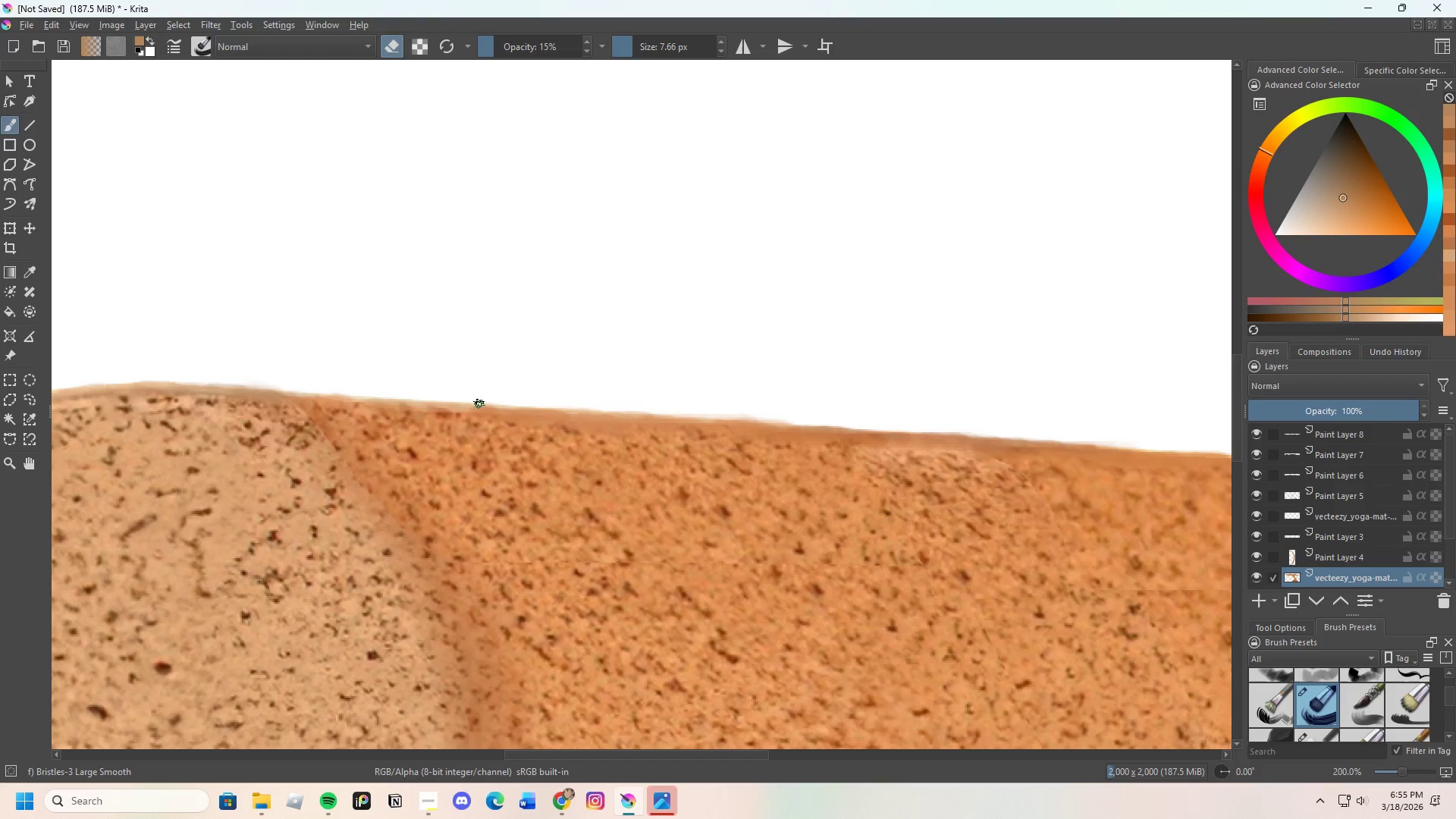 
left_click_drag(start_coordinate=[479, 404], to_coordinate=[622, 404])
 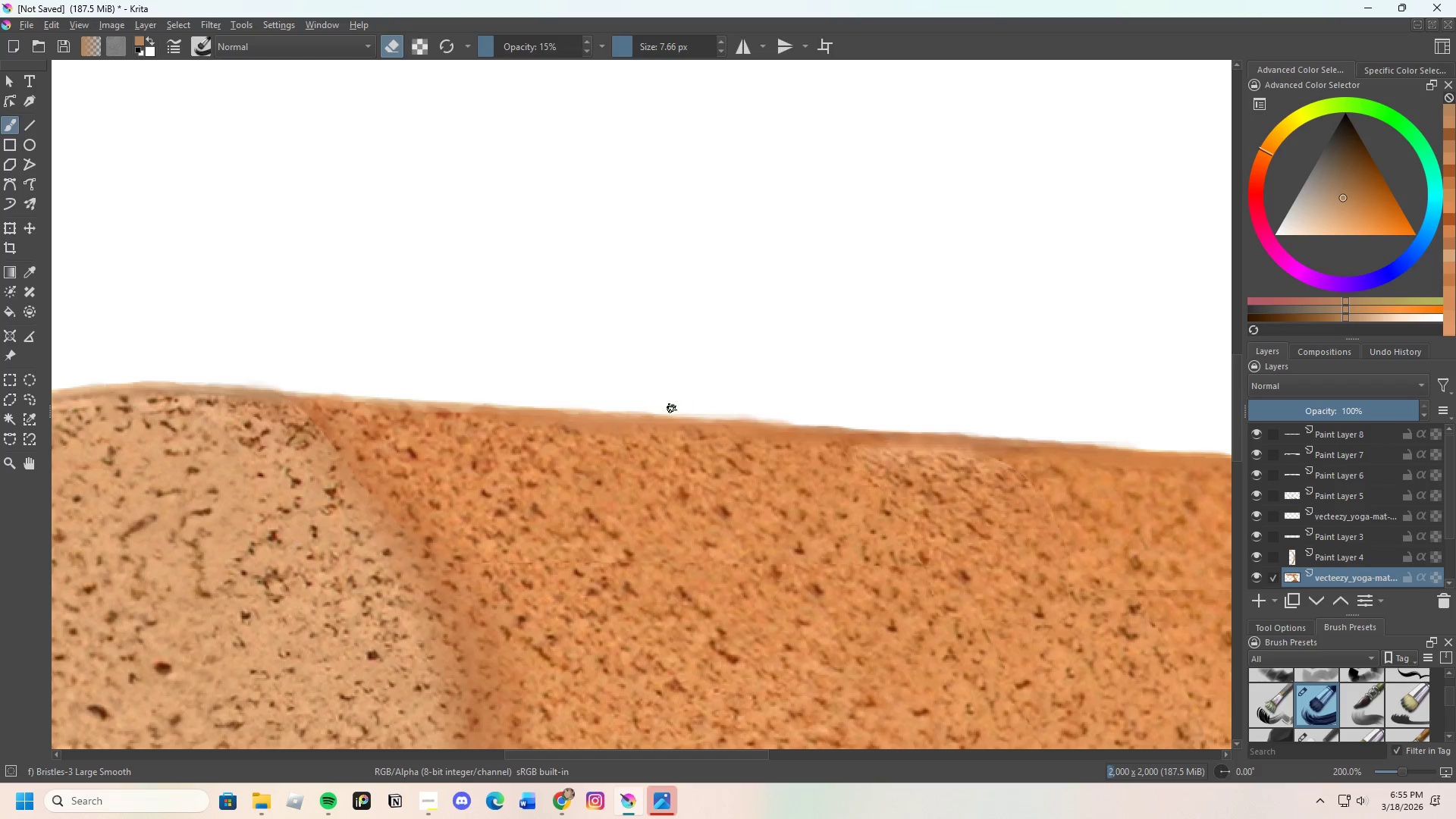 
scroll: coordinate [711, 422], scroll_direction: up, amount: 1.0
 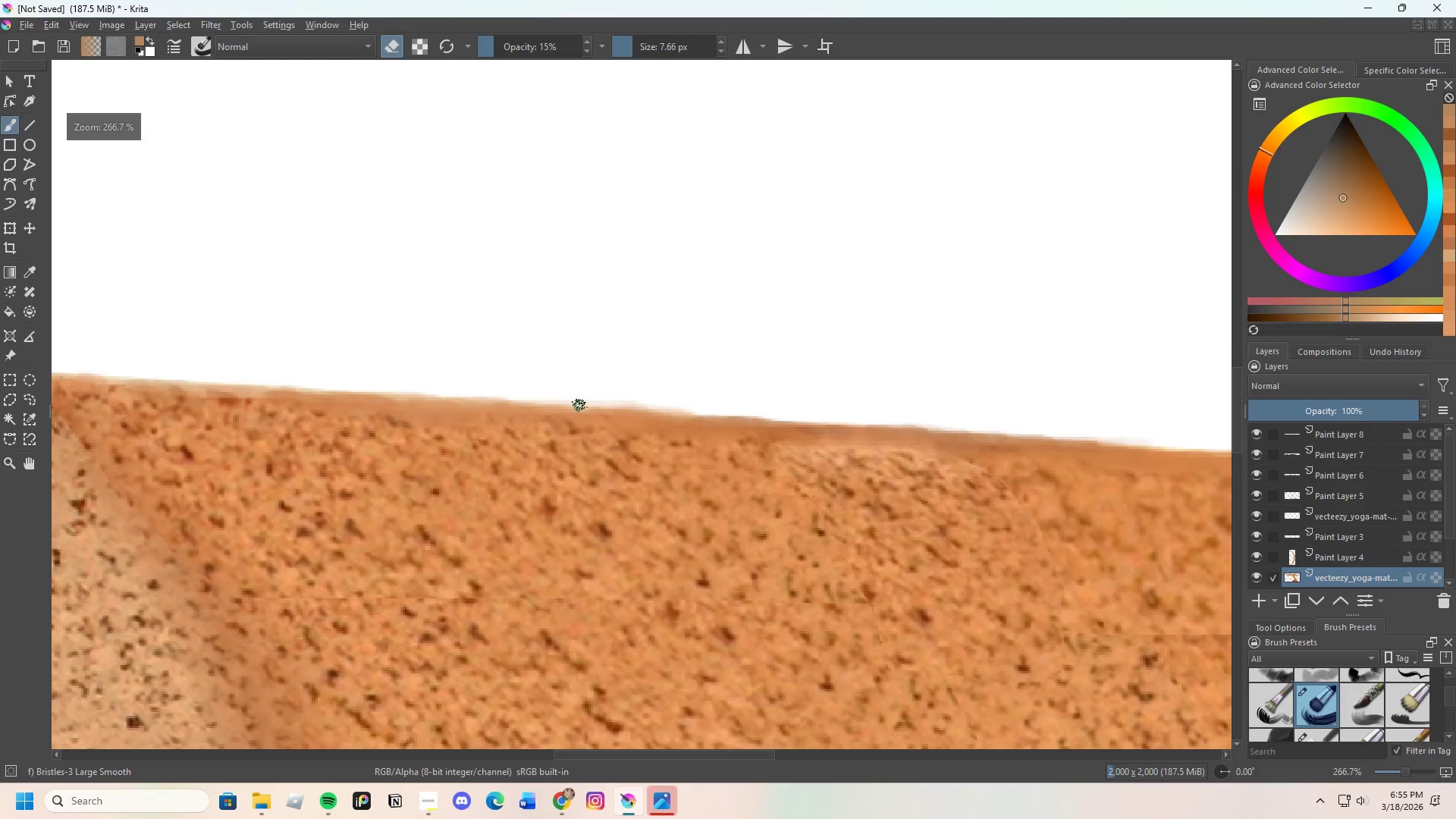 
left_click_drag(start_coordinate=[588, 403], to_coordinate=[656, 412])
 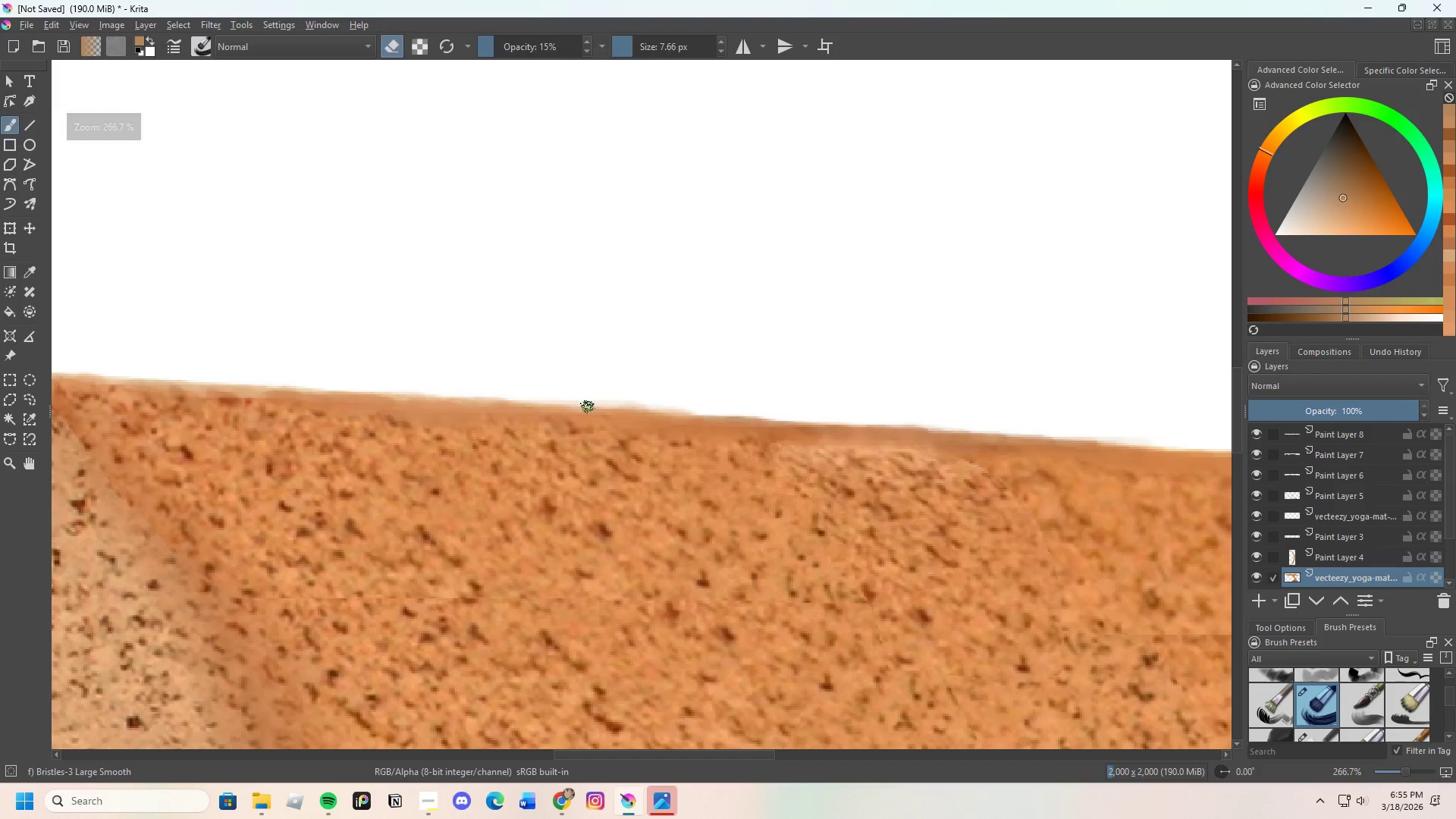 
left_click_drag(start_coordinate=[601, 407], to_coordinate=[645, 407])
 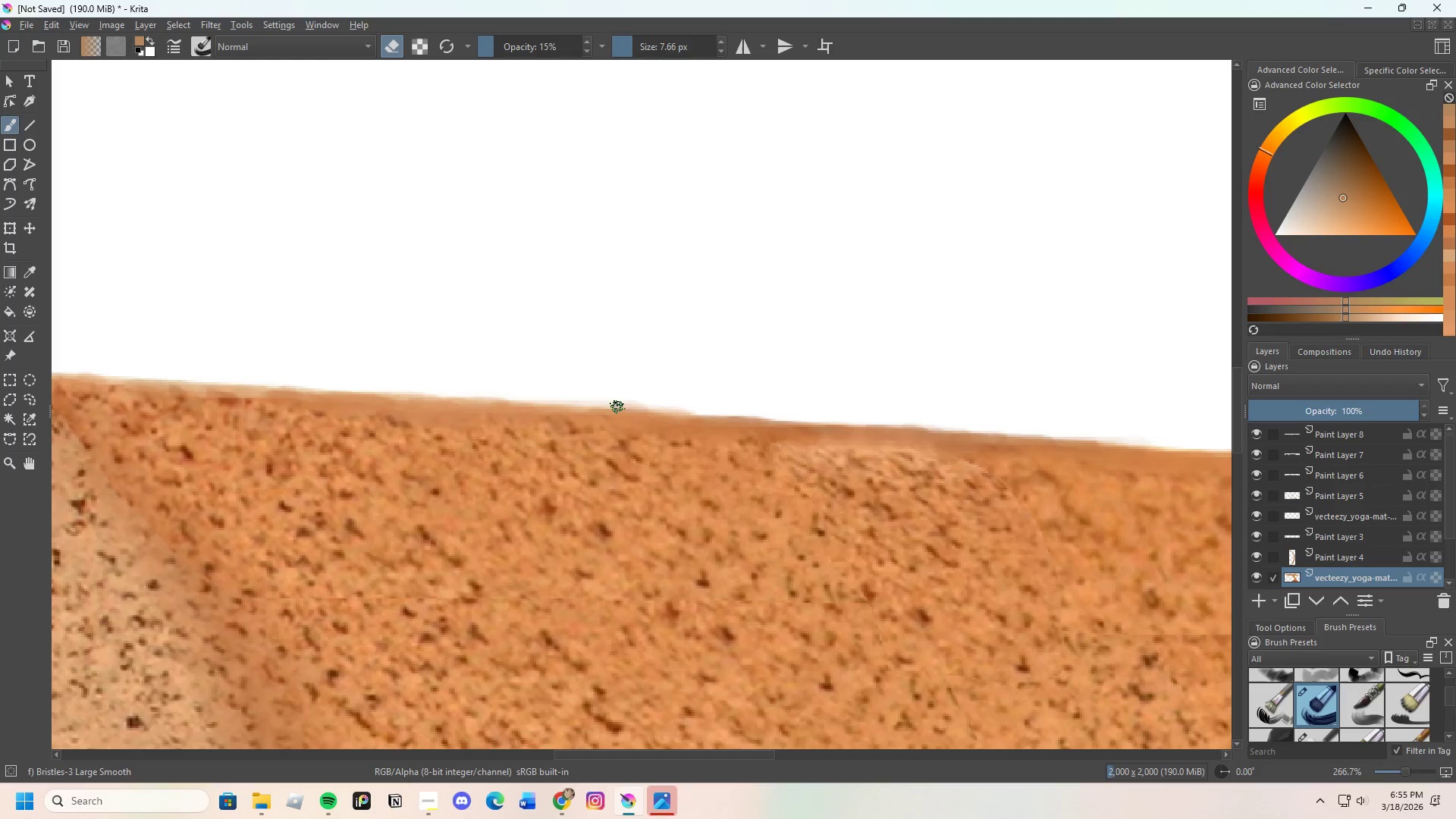 
left_click_drag(start_coordinate=[620, 407], to_coordinate=[676, 407])
 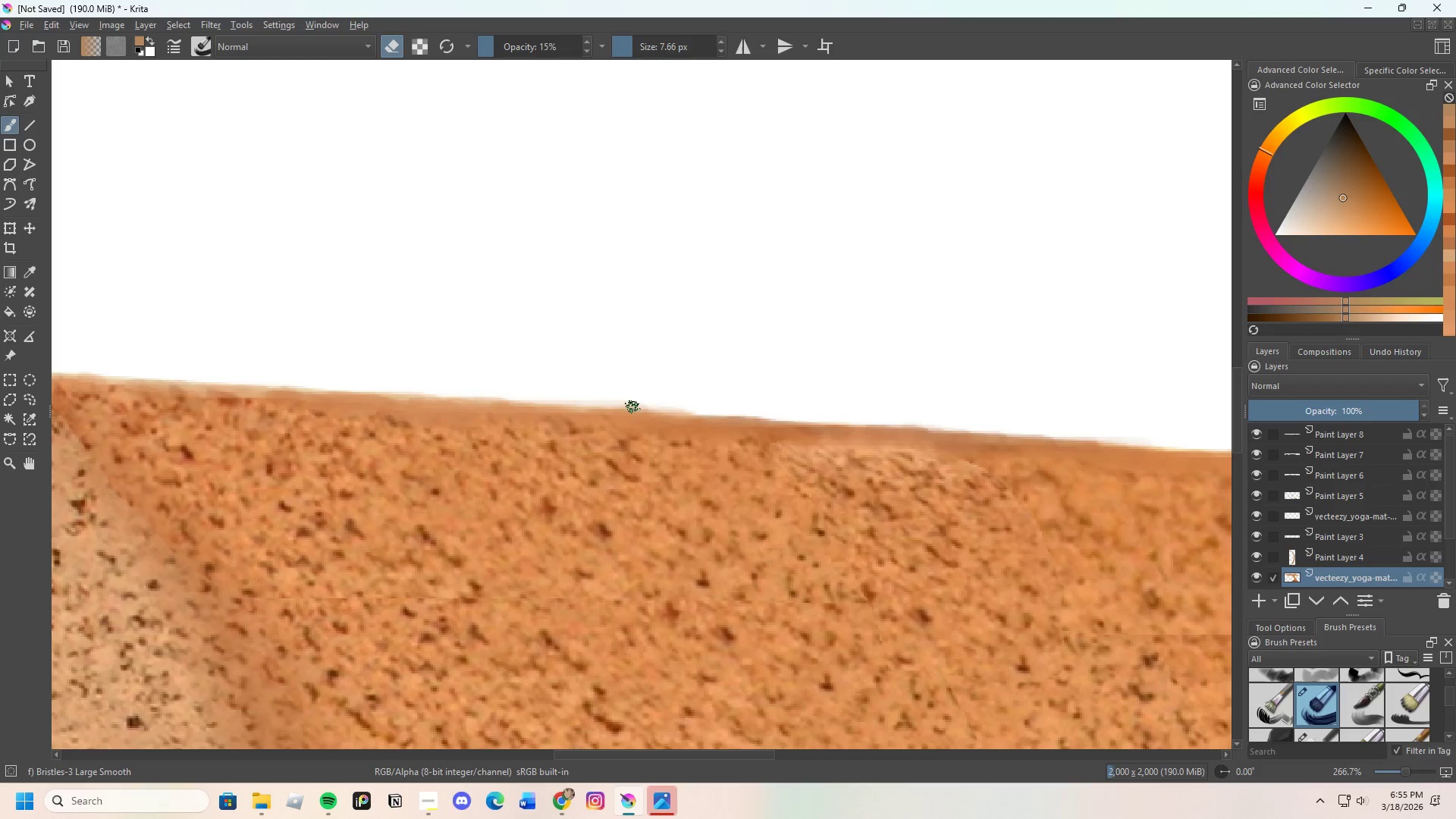 
left_click_drag(start_coordinate=[635, 407], to_coordinate=[676, 407])
 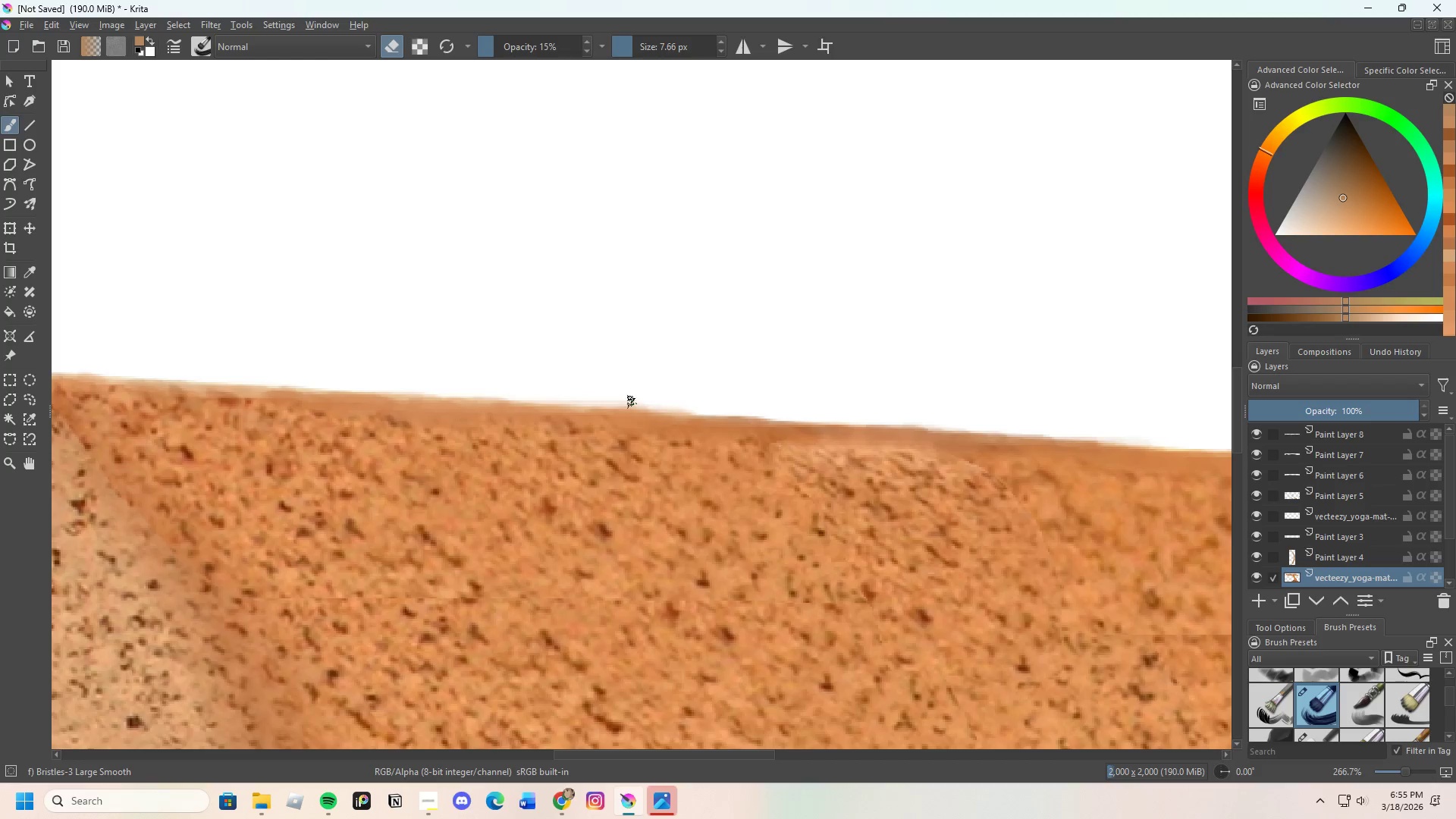 
left_click_drag(start_coordinate=[602, 402], to_coordinate=[672, 401])
 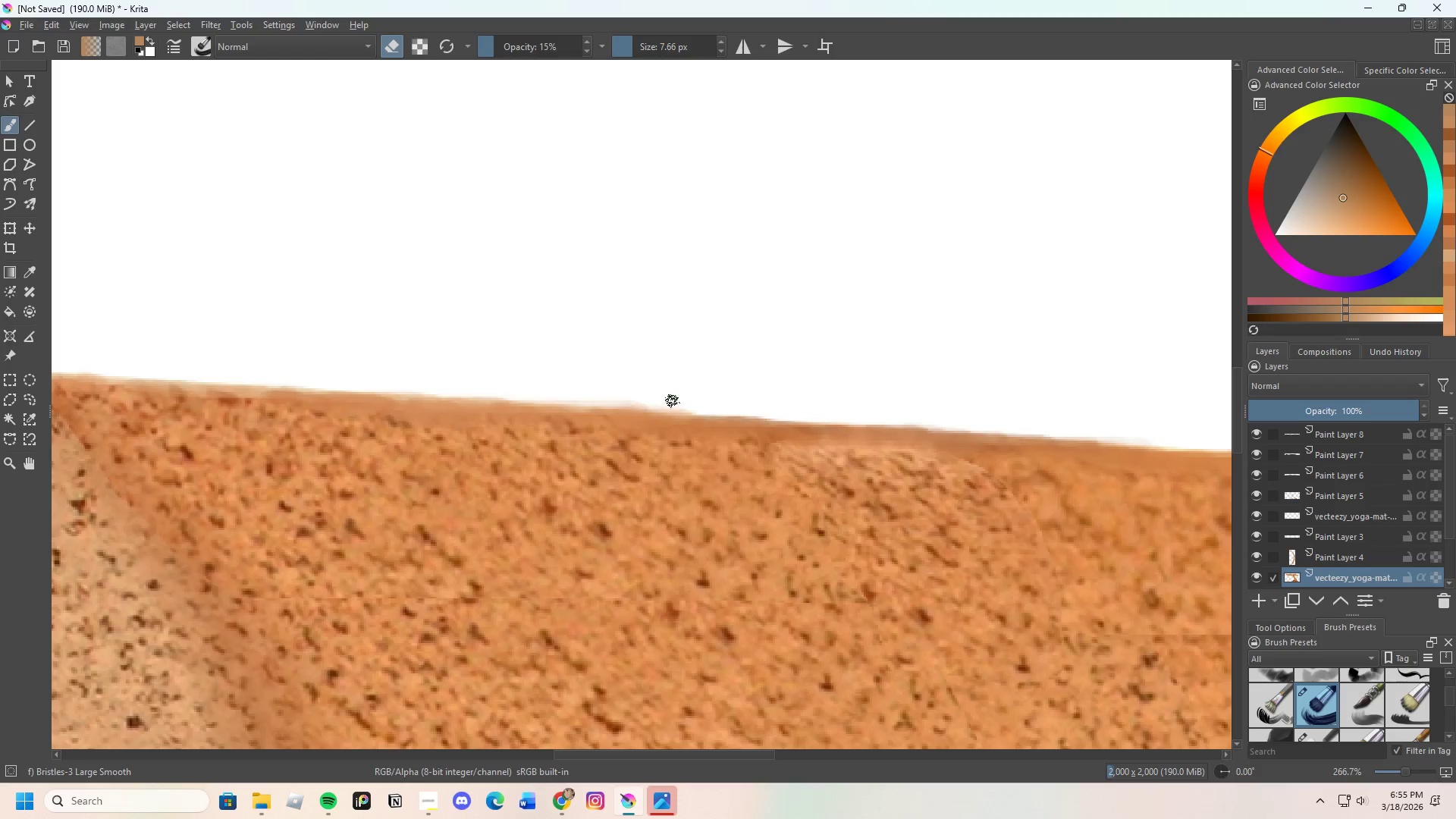 
left_click_drag(start_coordinate=[573, 401], to_coordinate=[675, 399])
 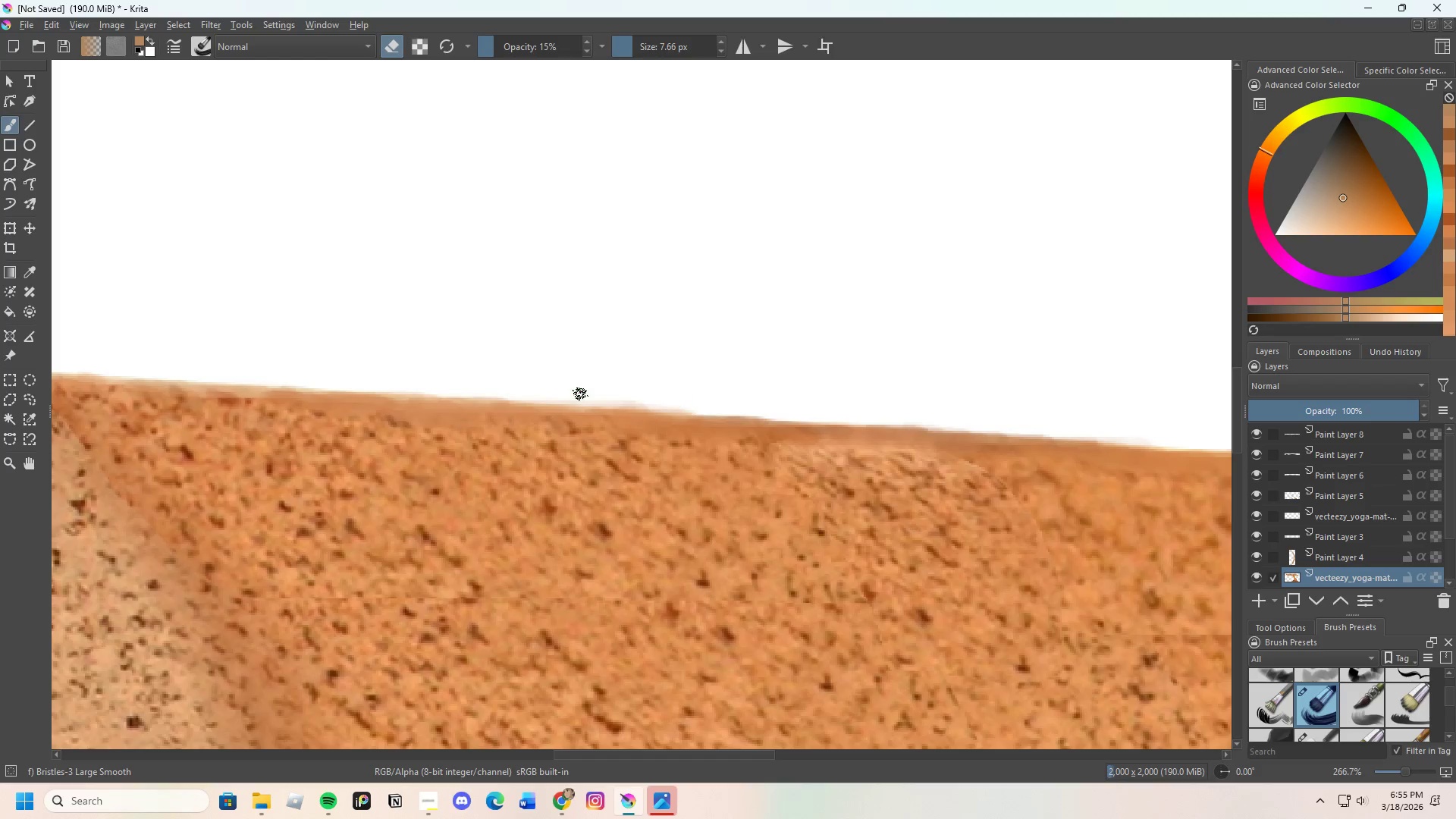 
left_click_drag(start_coordinate=[582, 394], to_coordinate=[651, 396])
 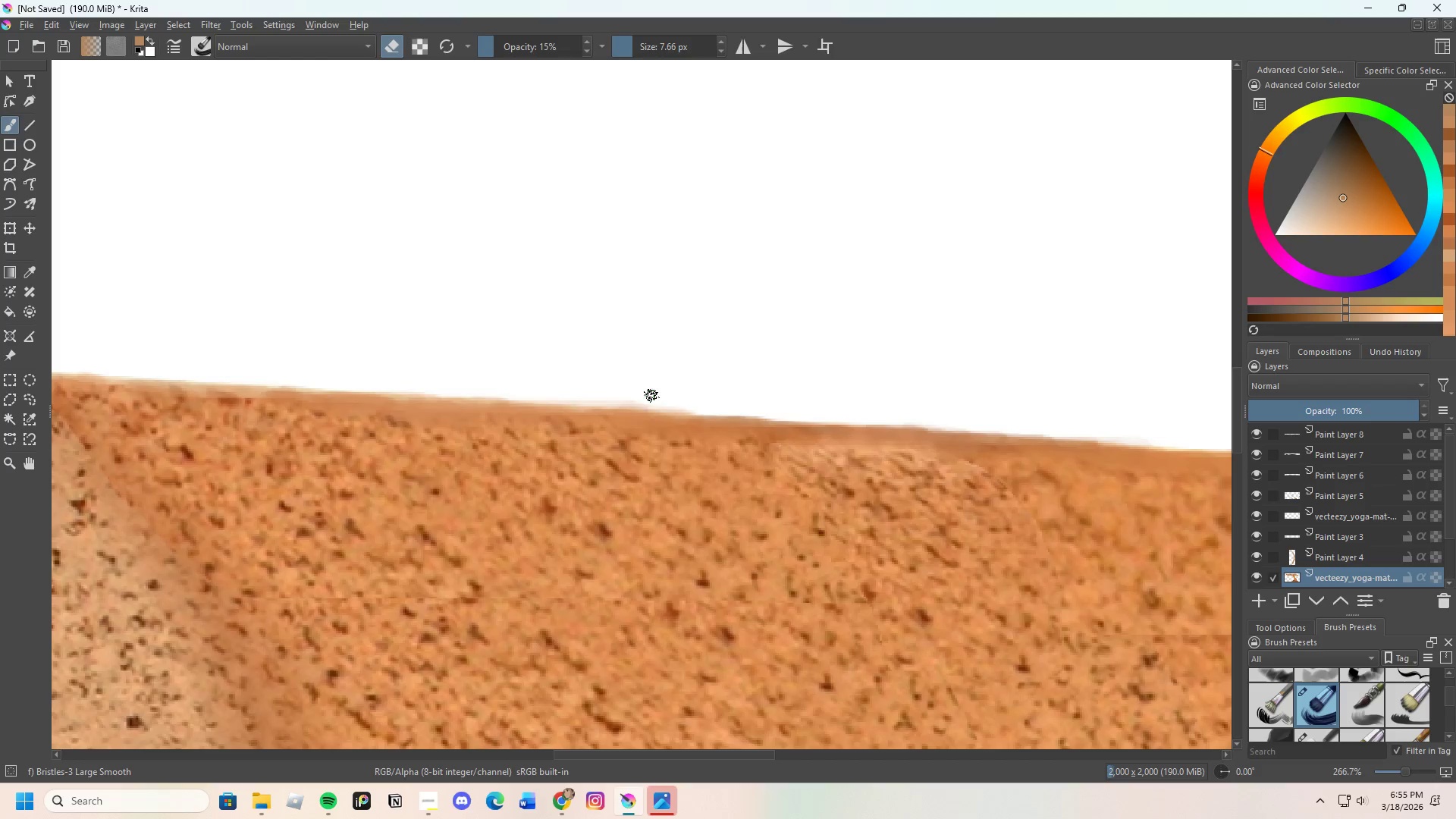 
left_click_drag(start_coordinate=[604, 396], to_coordinate=[645, 396])
 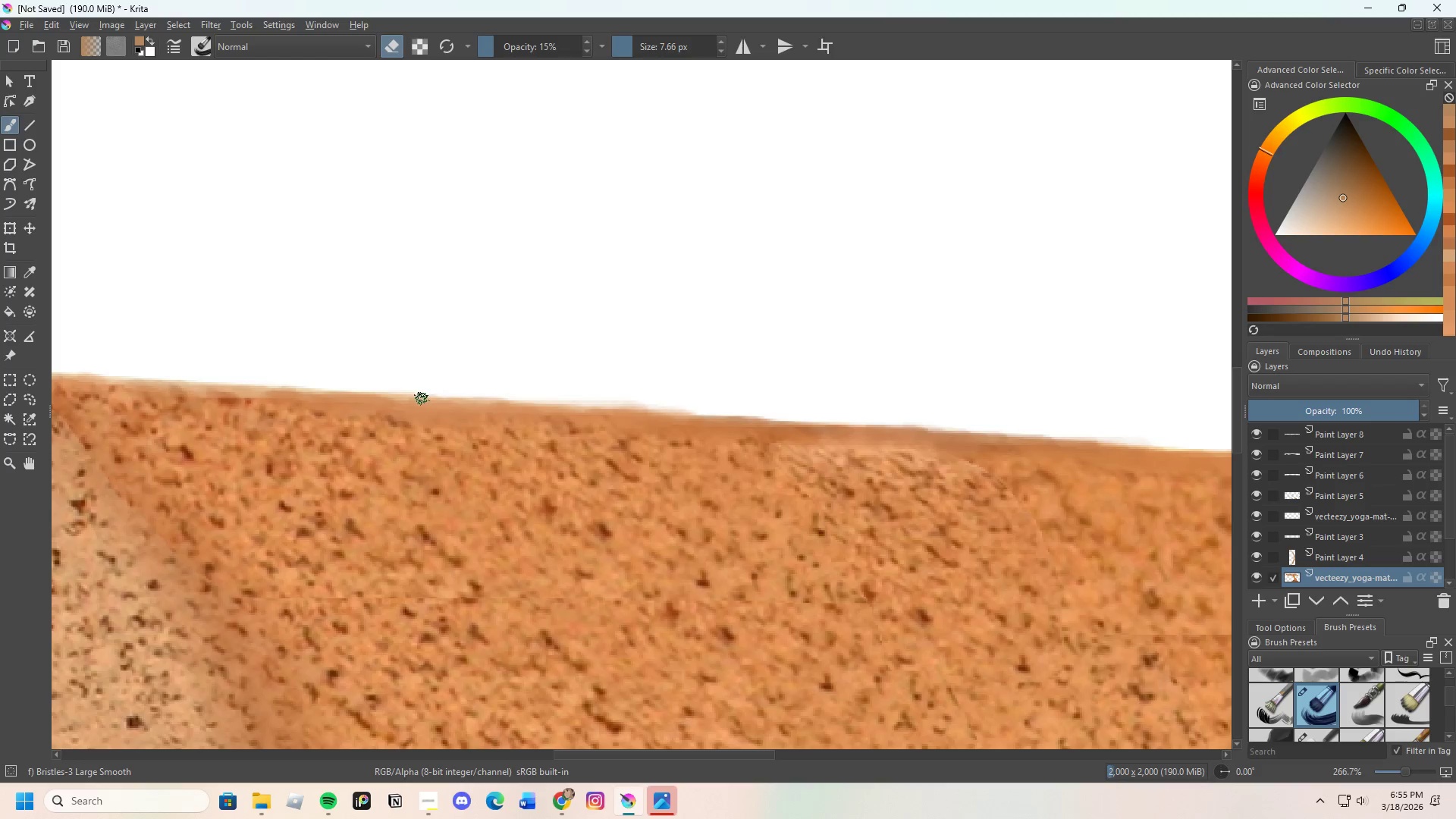 
left_click_drag(start_coordinate=[488, 399], to_coordinate=[535, 401])
 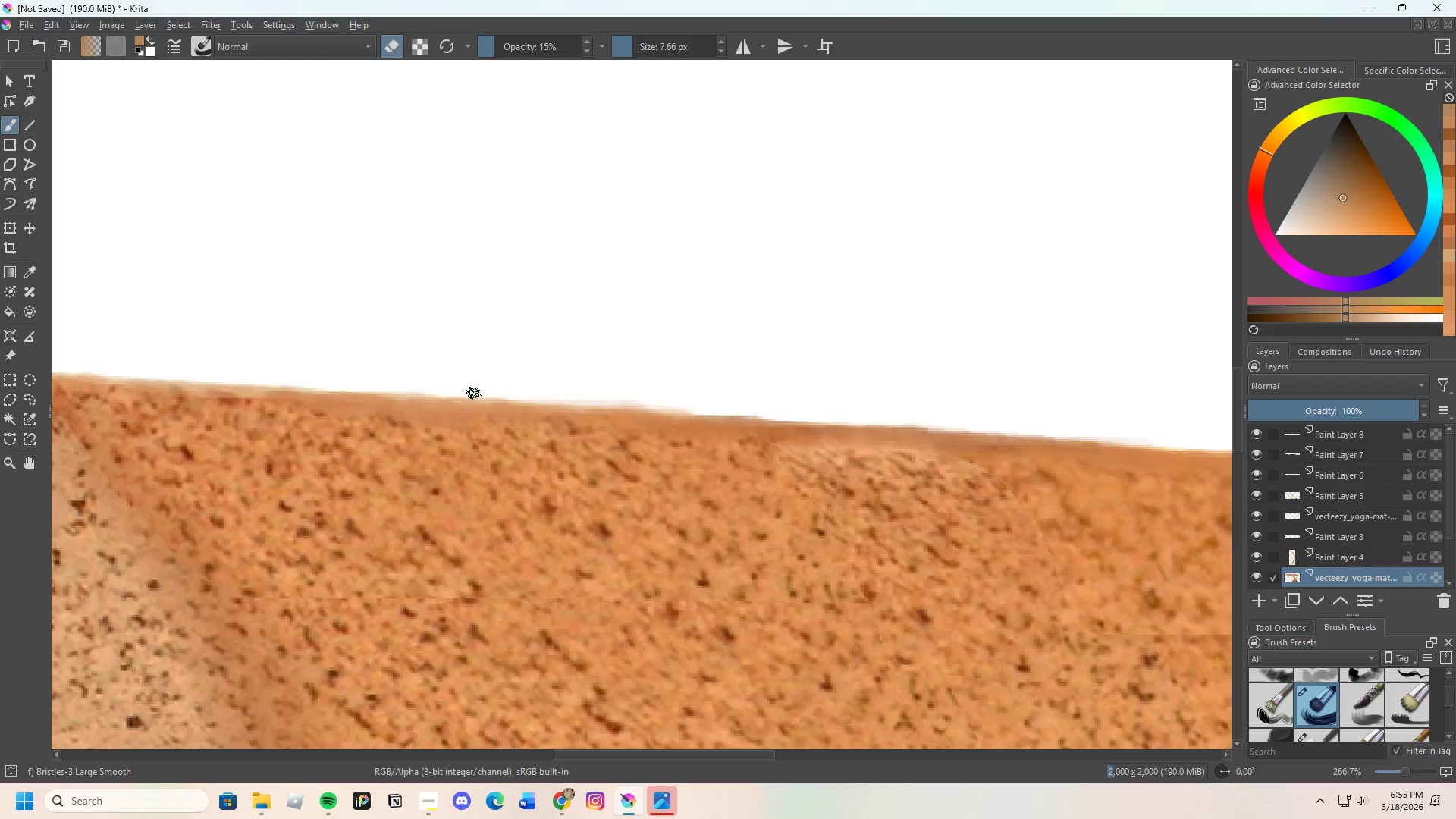 
left_click_drag(start_coordinate=[469, 394], to_coordinate=[600, 394])
 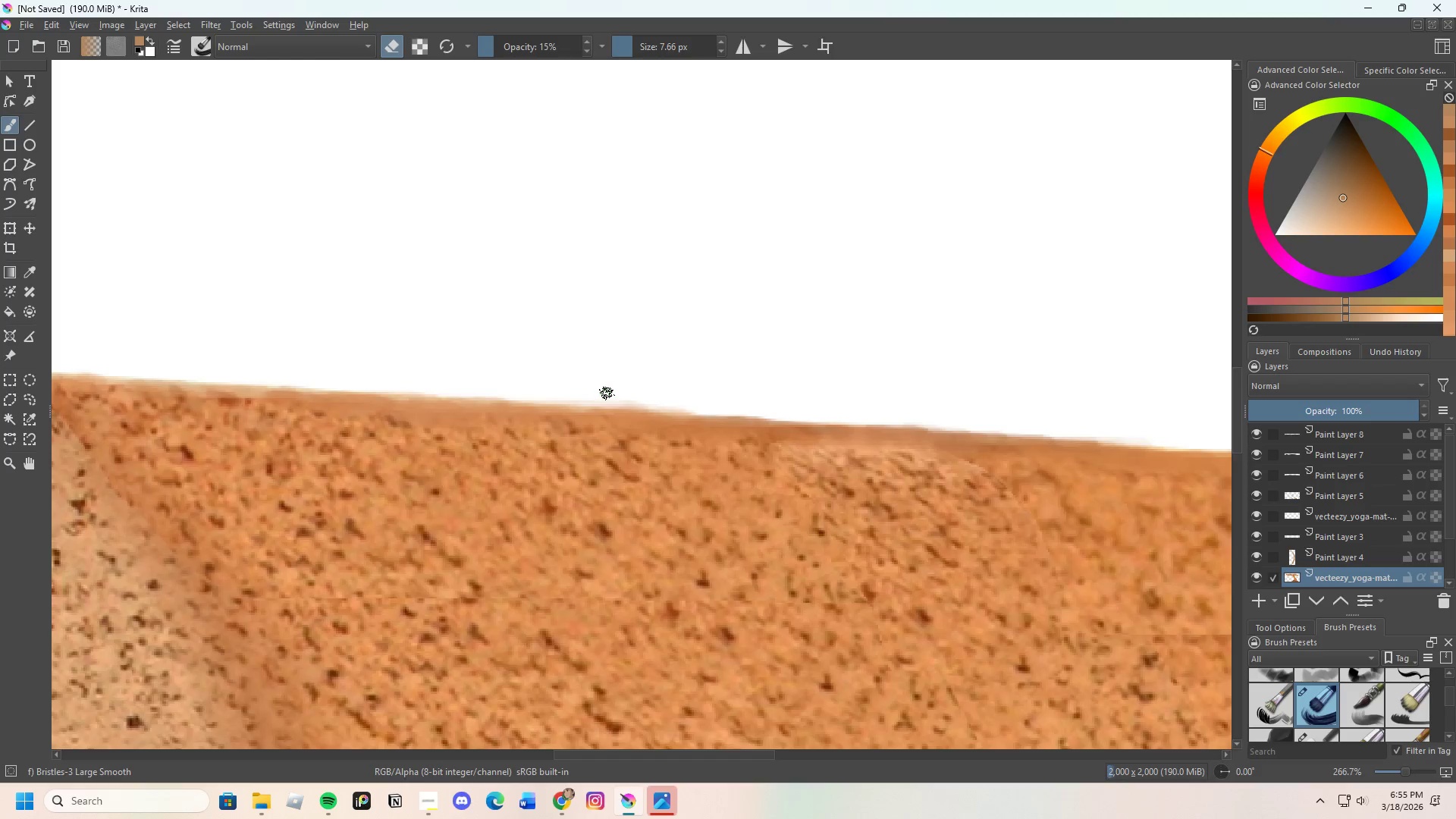 
scroll: coordinate [808, 419], scroll_direction: up, amount: 1.0
 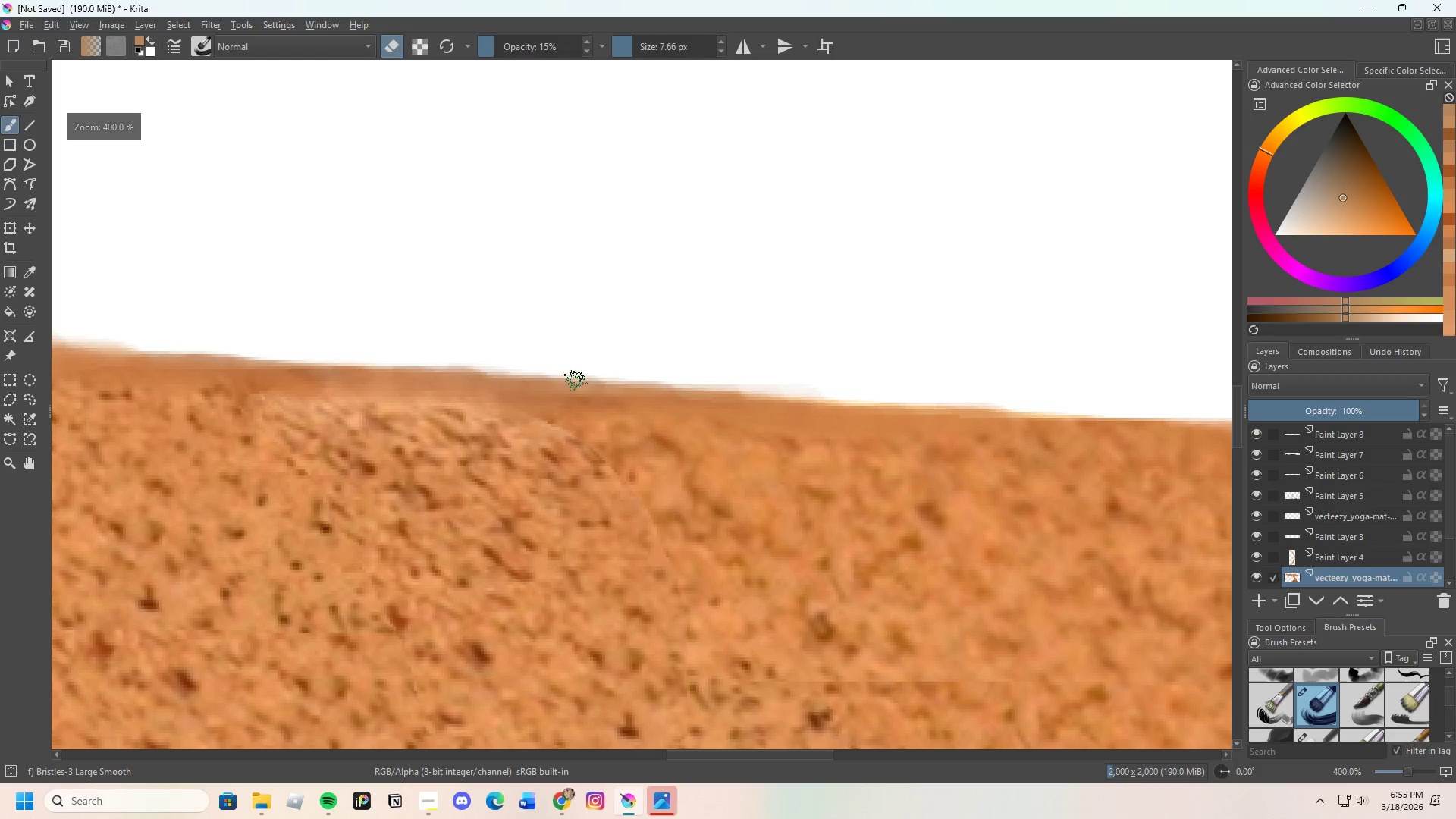 
left_click_drag(start_coordinate=[651, 373], to_coordinate=[807, 384])
 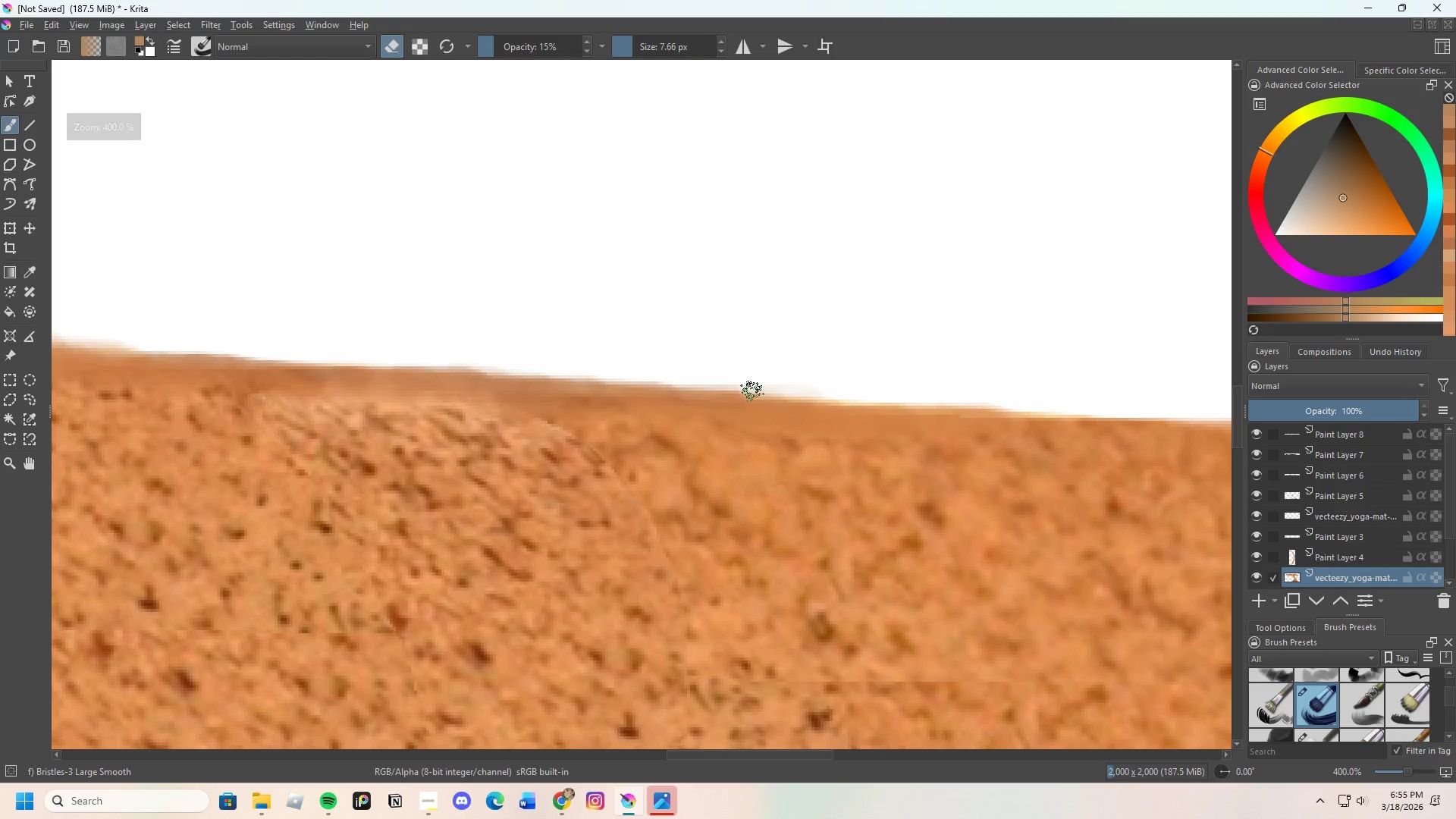 
left_click_drag(start_coordinate=[760, 393], to_coordinate=[850, 406])
 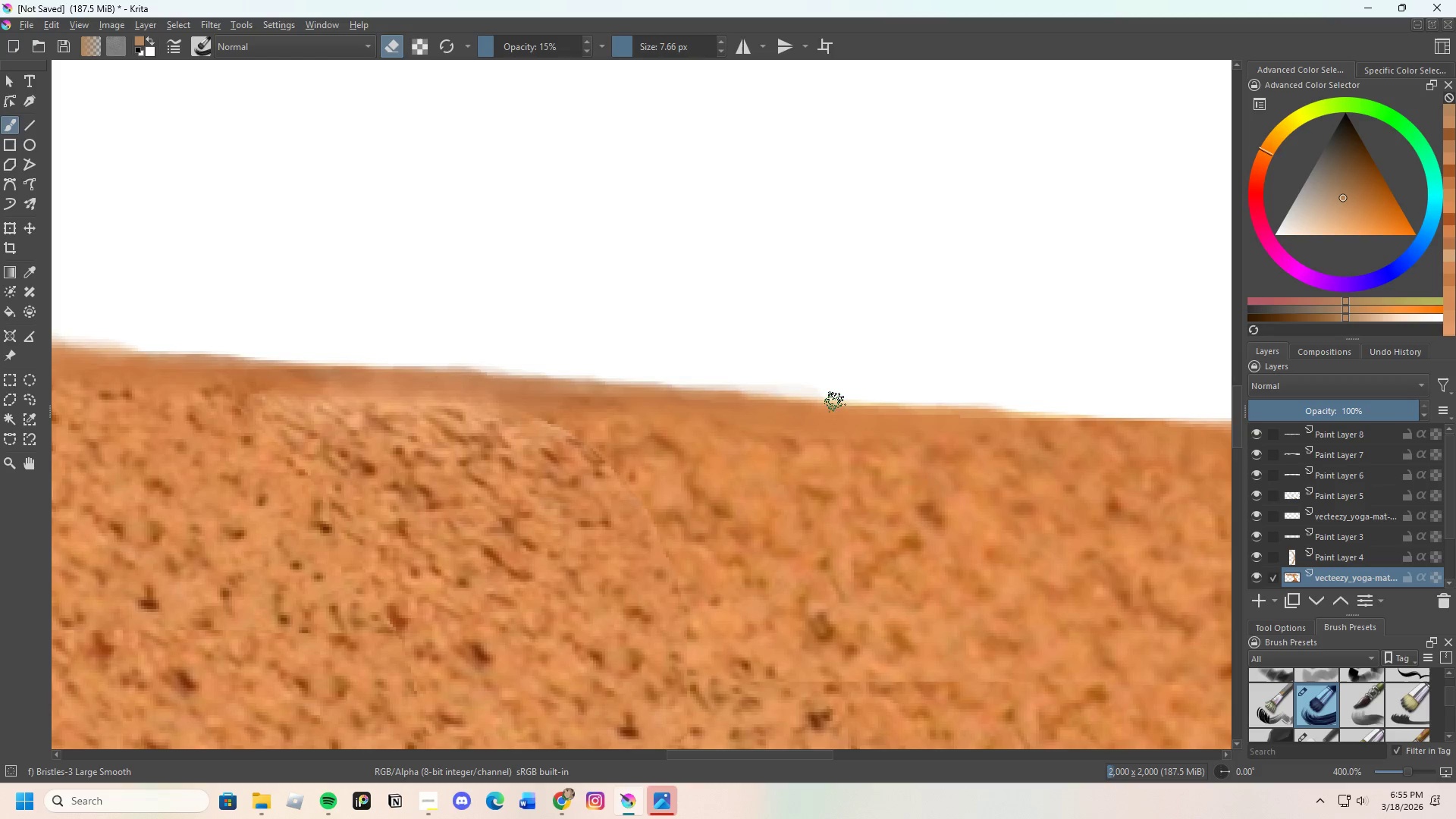 
left_click_drag(start_coordinate=[761, 391], to_coordinate=[748, 390])
 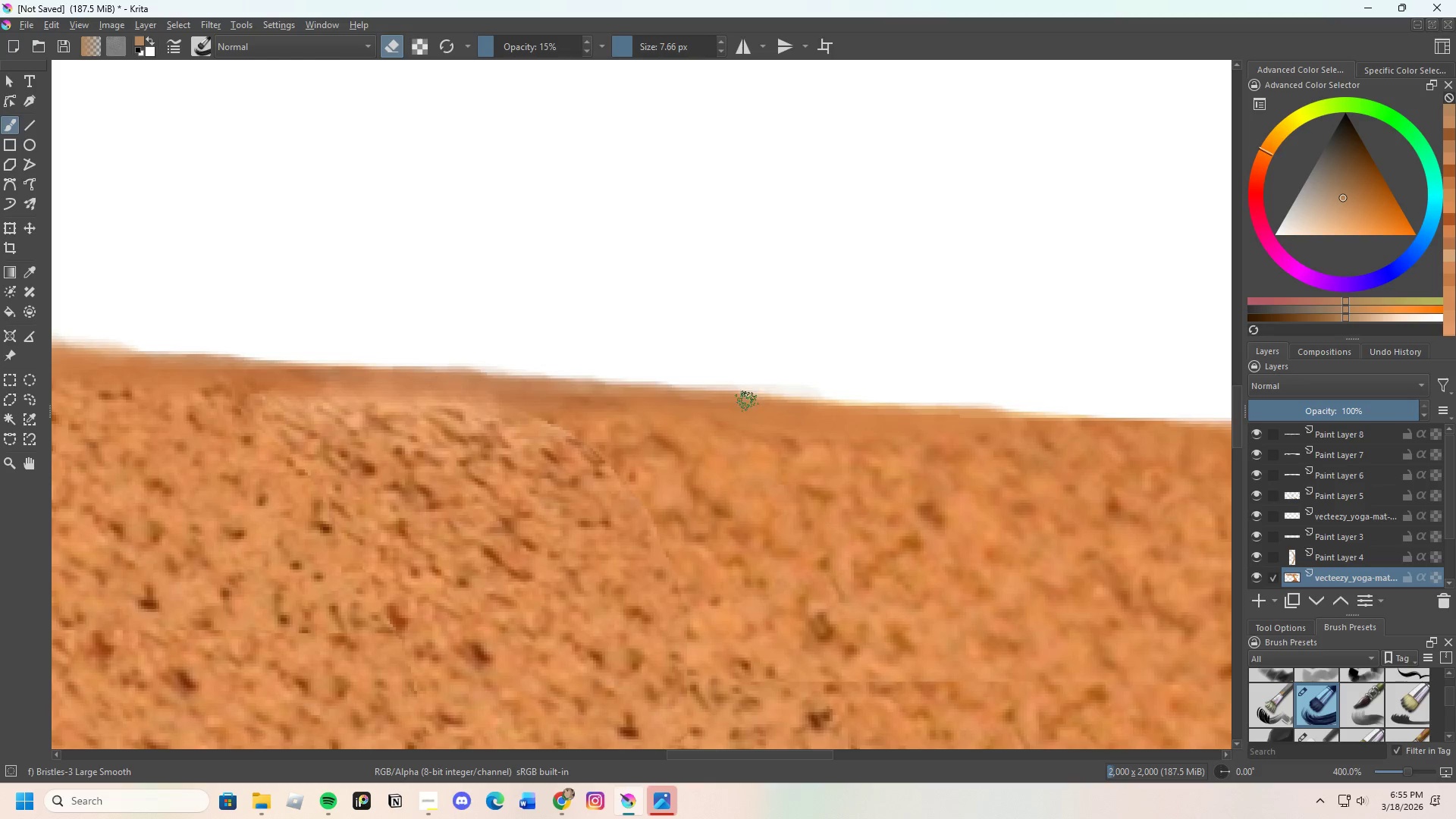 
scroll: coordinate [732, 442], scroll_direction: down, amount: 4.0
 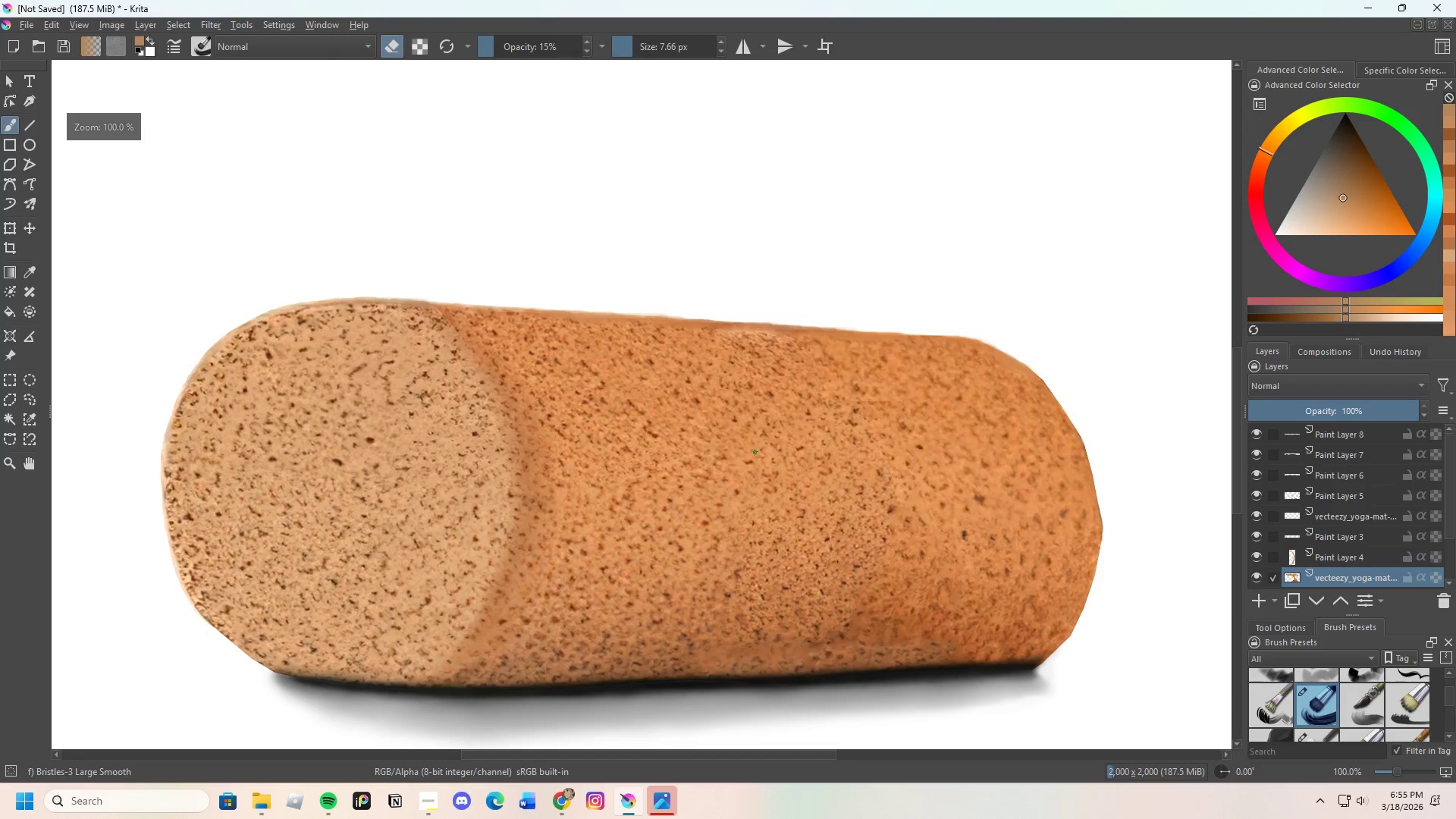 
left_click_drag(start_coordinate=[586, 322], to_coordinate=[714, 326])
 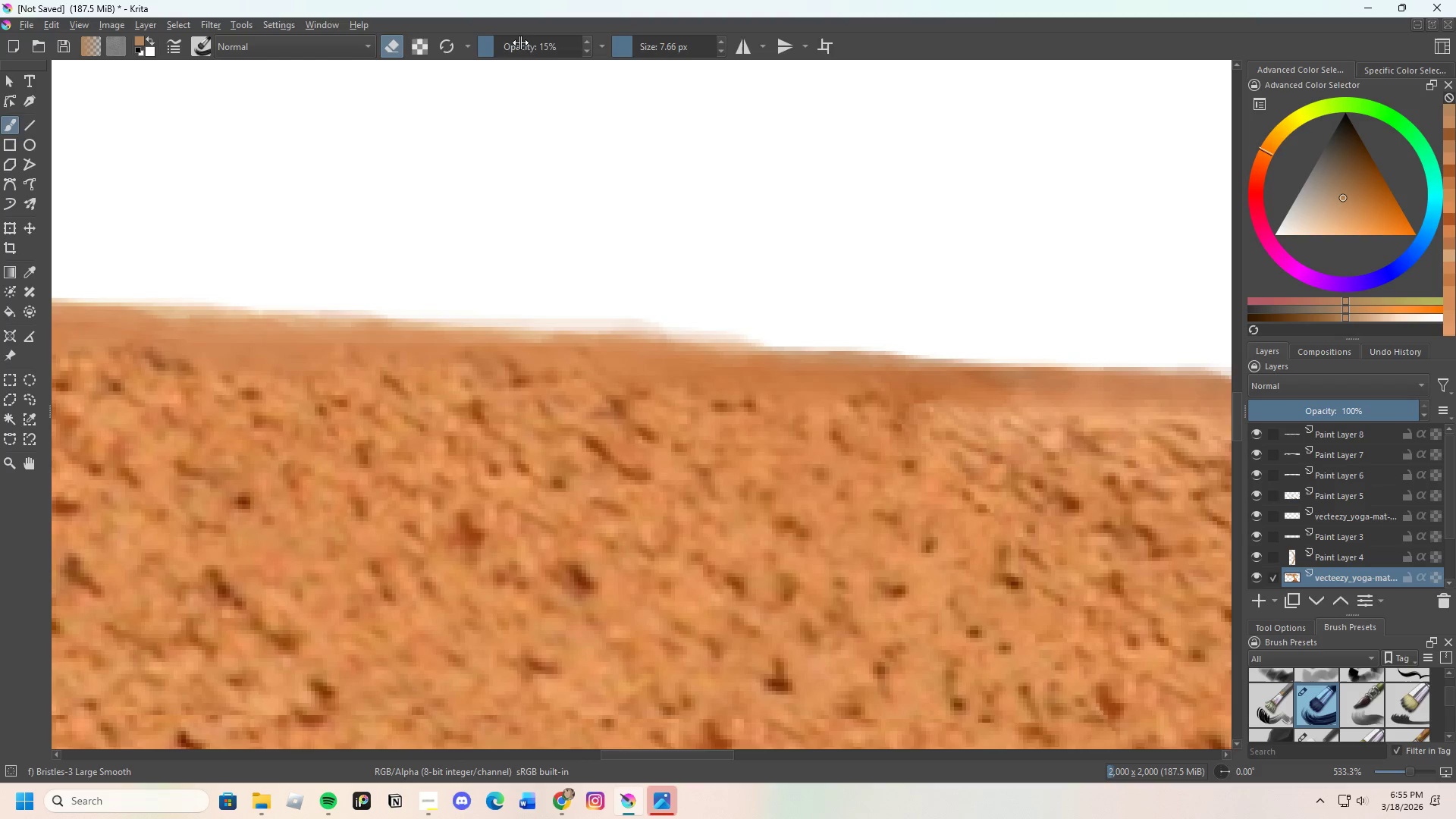 
scroll: coordinate [663, 331], scroll_direction: up, amount: 5.0
 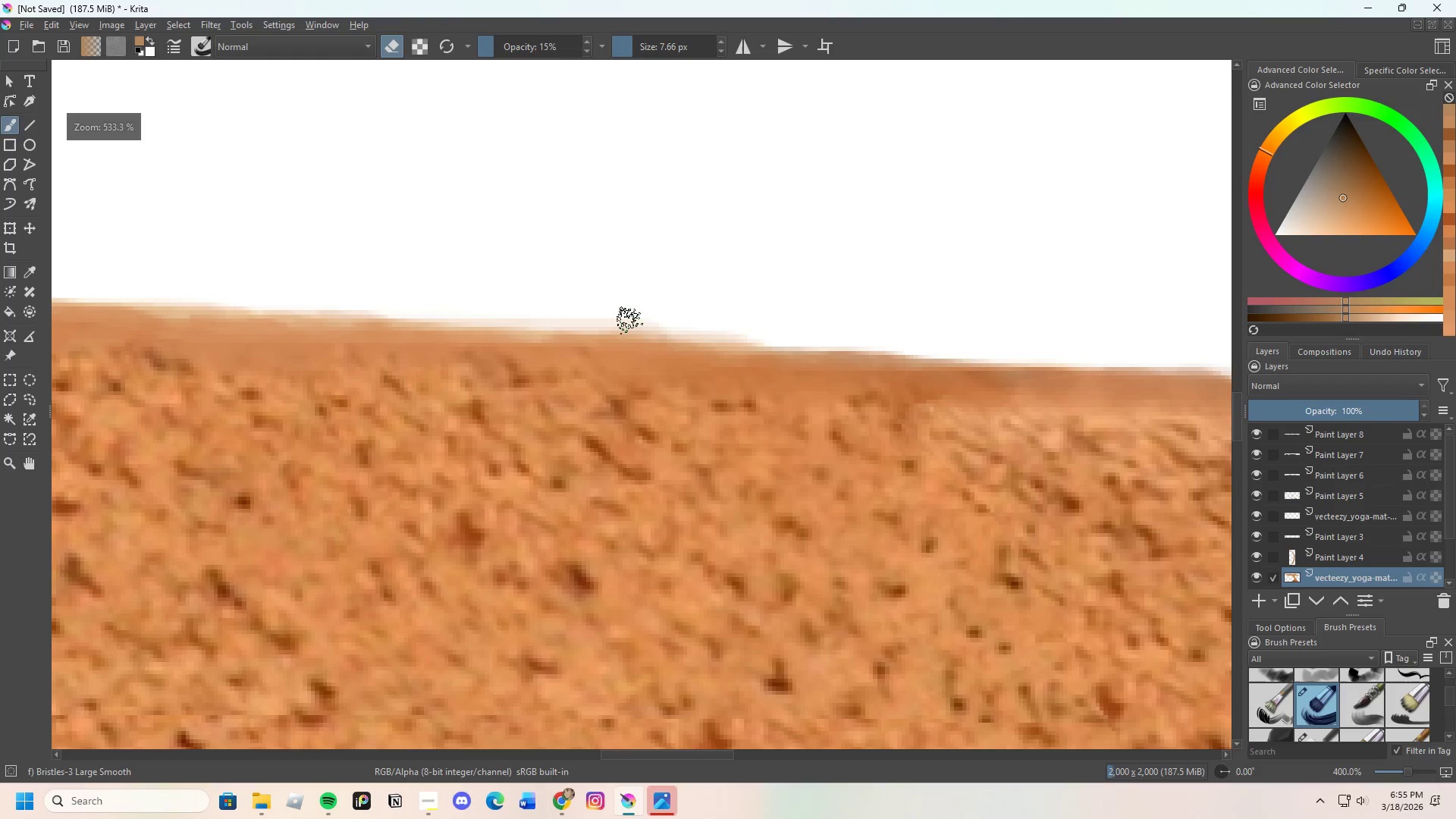 
left_click_drag(start_coordinate=[491, 48], to_coordinate=[596, 49])
 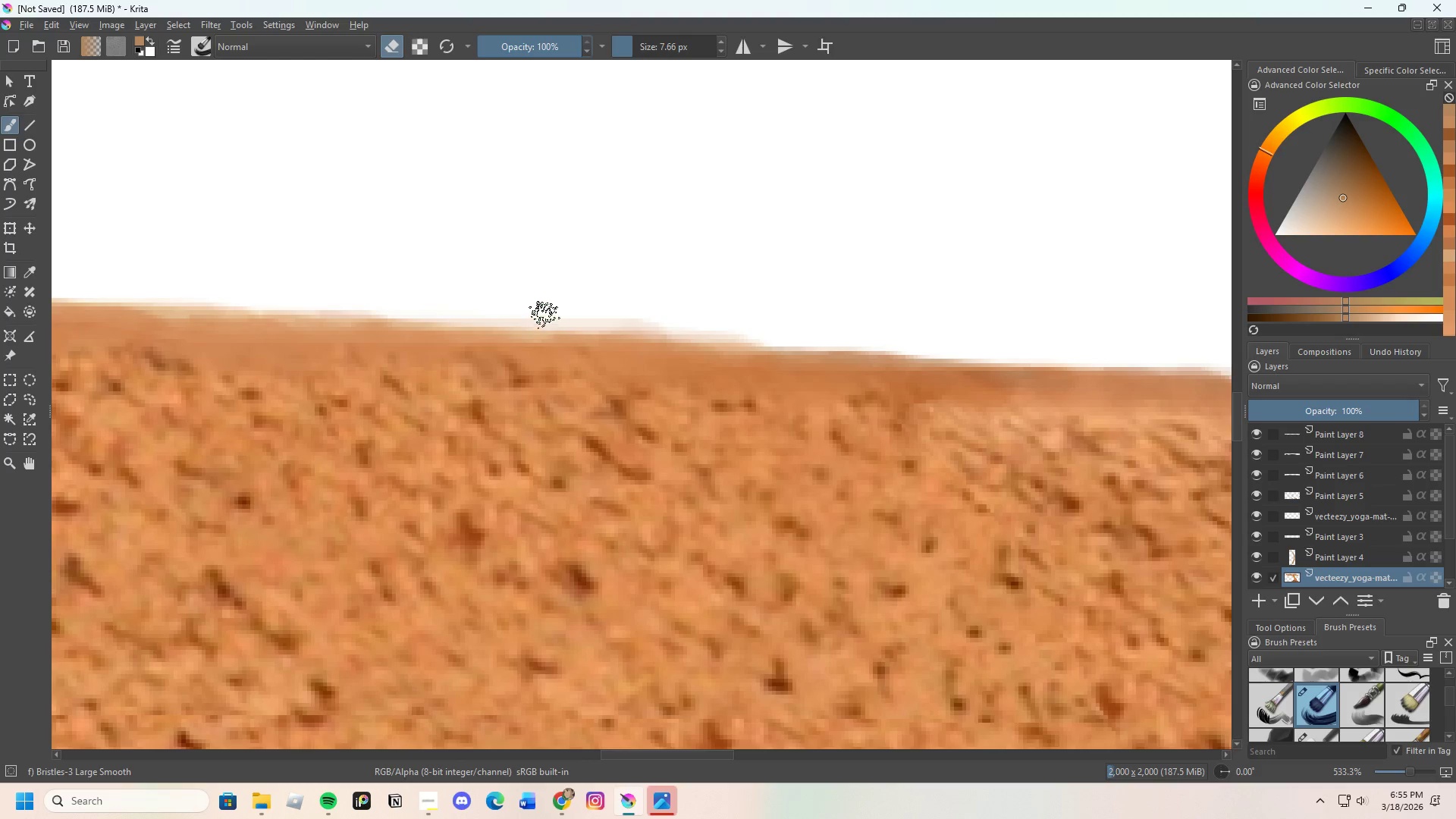 
left_click_drag(start_coordinate=[551, 312], to_coordinate=[659, 312])
 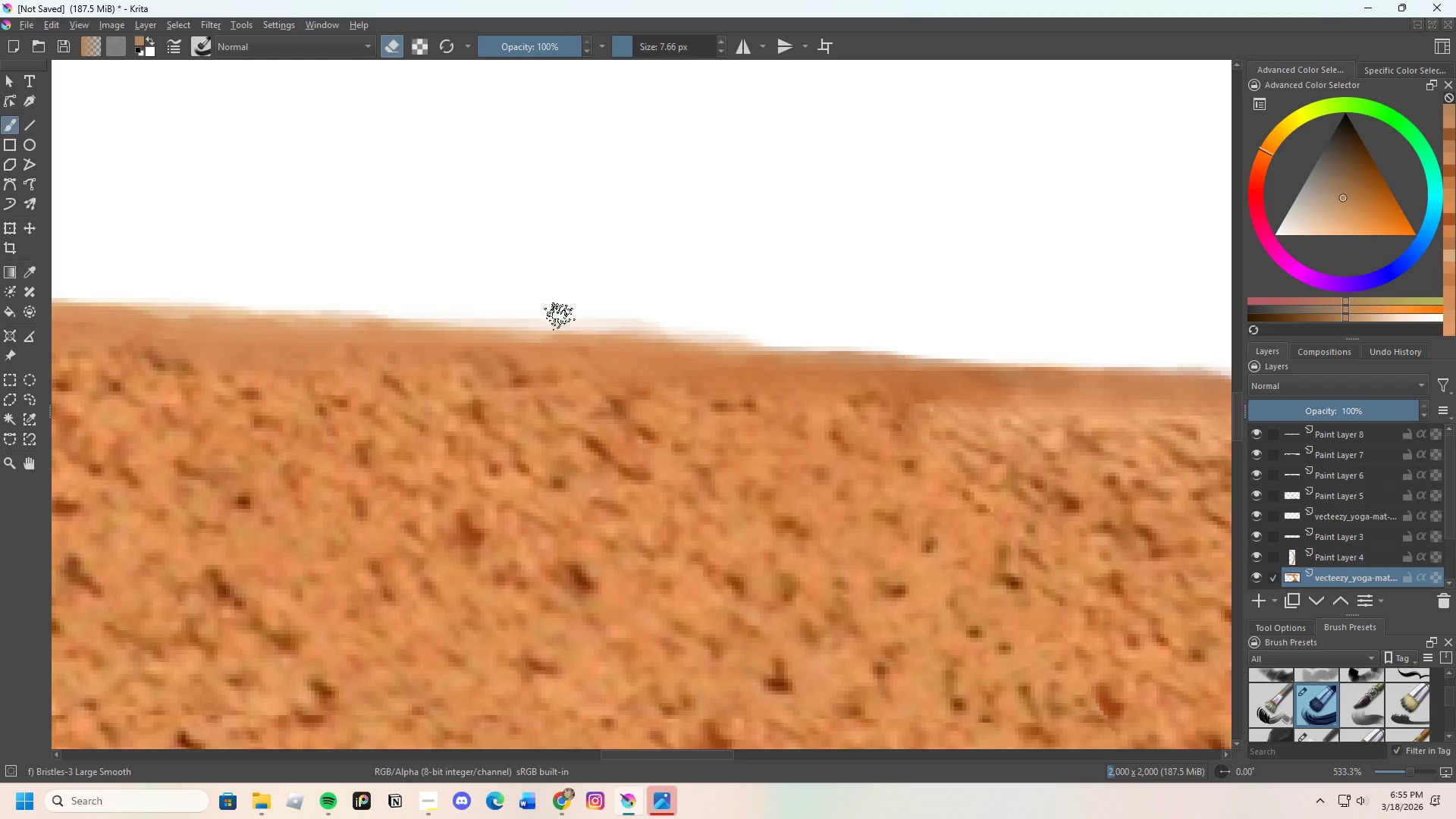 
left_click_drag(start_coordinate=[575, 316], to_coordinate=[730, 317])
 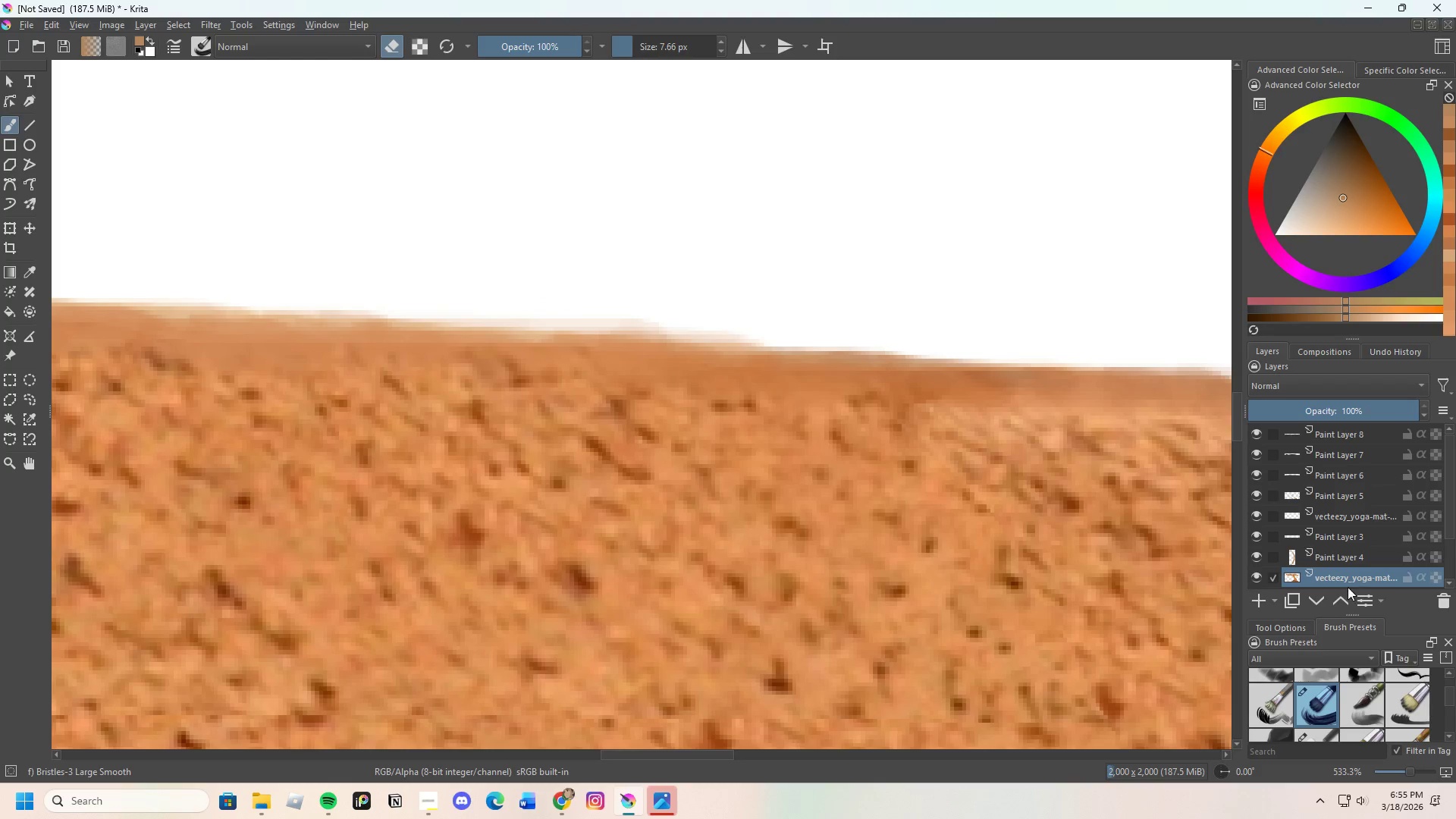 
scroll: coordinate [1320, 543], scroll_direction: down, amount: 1.0
 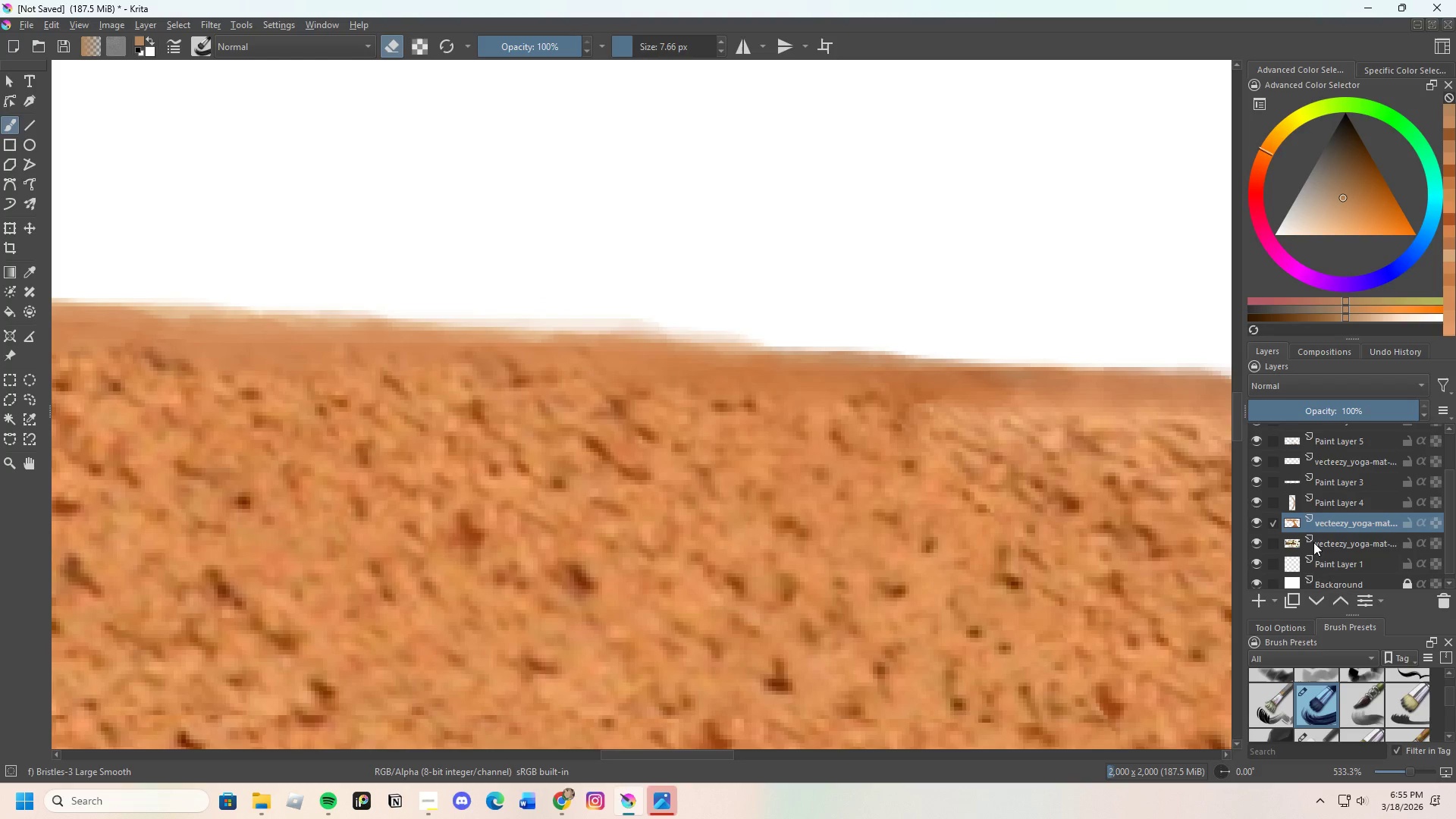 
left_click_drag(start_coordinate=[1313, 542], to_coordinate=[1313, 538])
 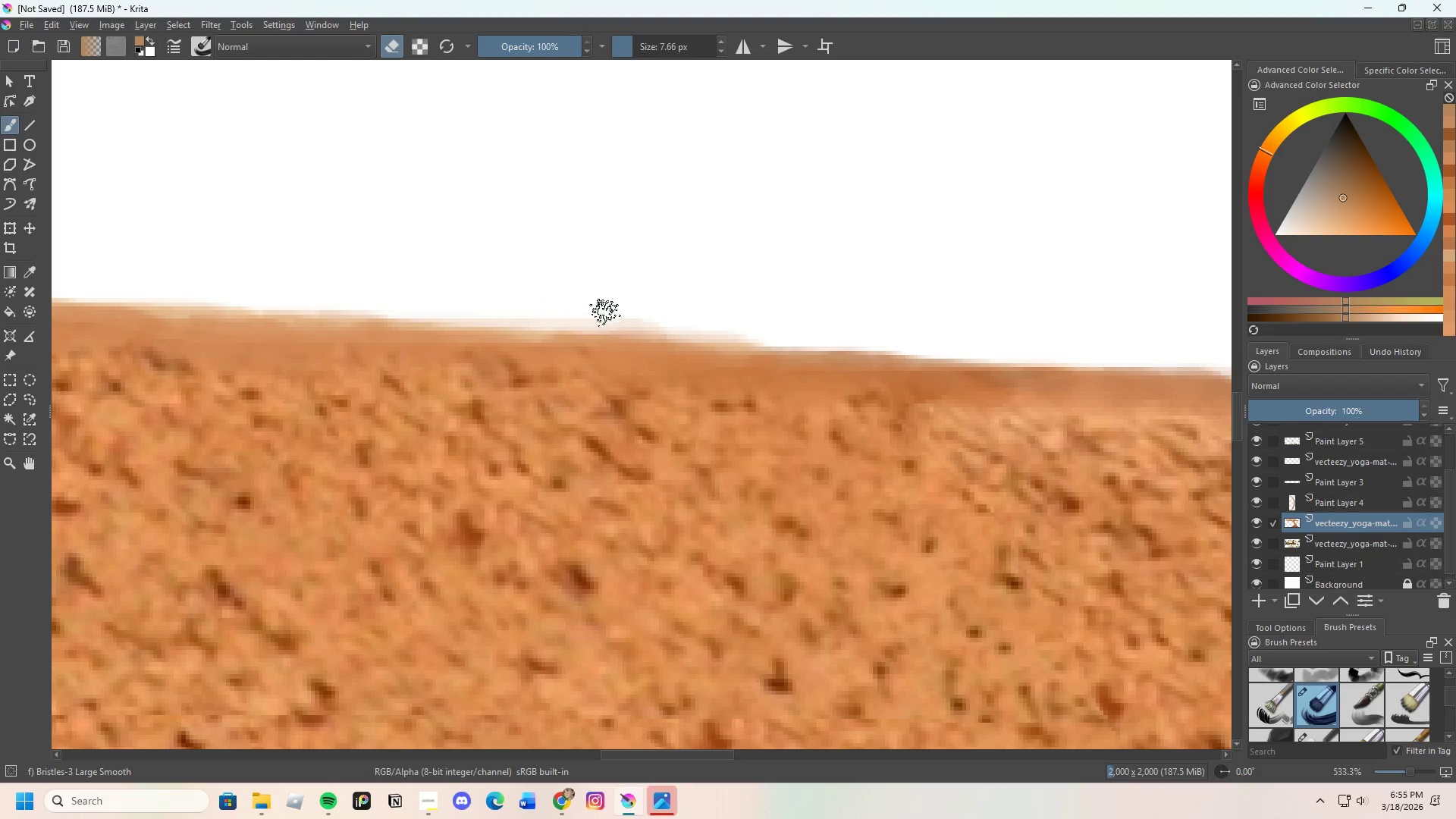 
left_click_drag(start_coordinate=[520, 312], to_coordinate=[624, 315])
 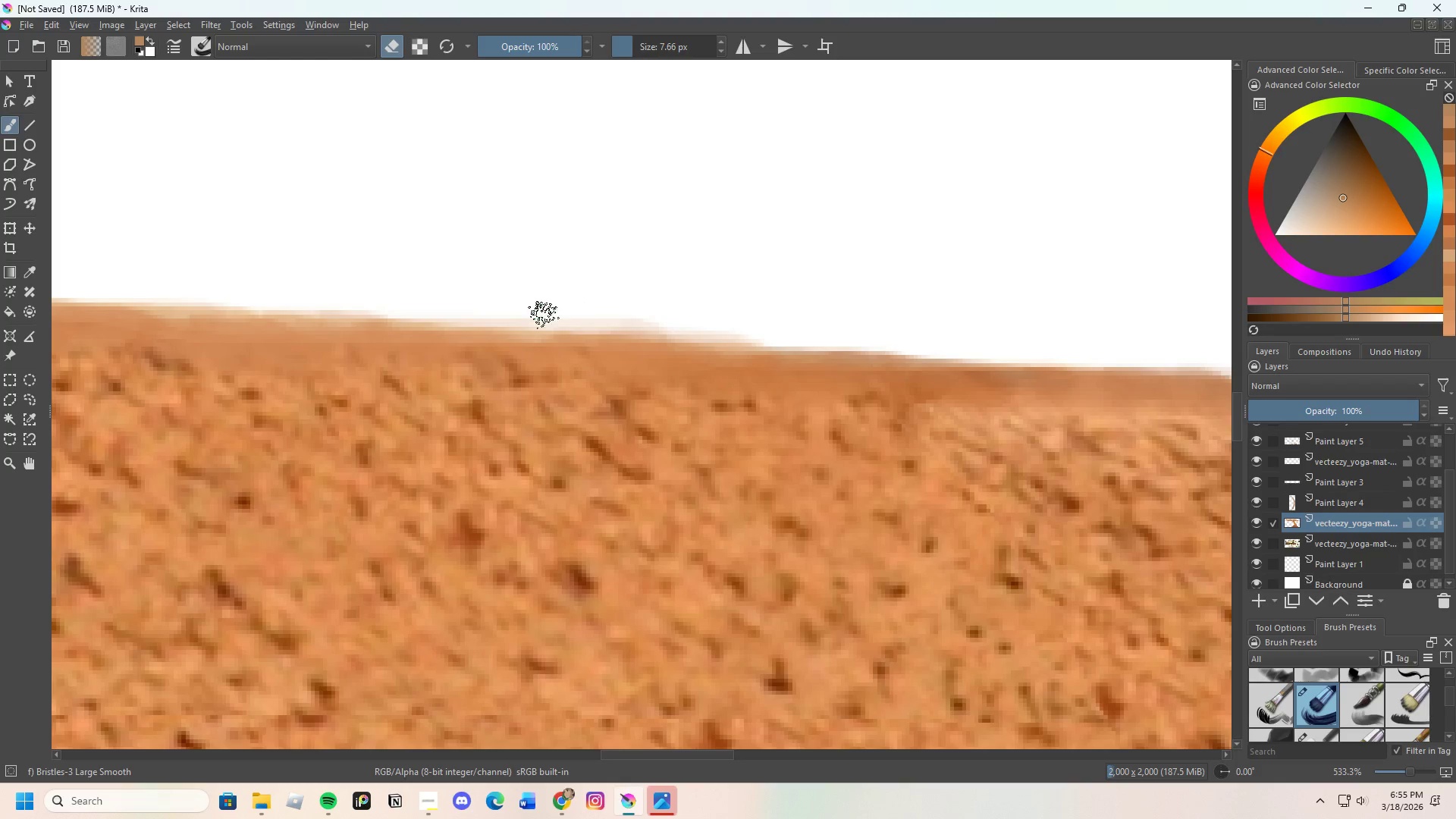 
left_click_drag(start_coordinate=[522, 313], to_coordinate=[607, 313])
 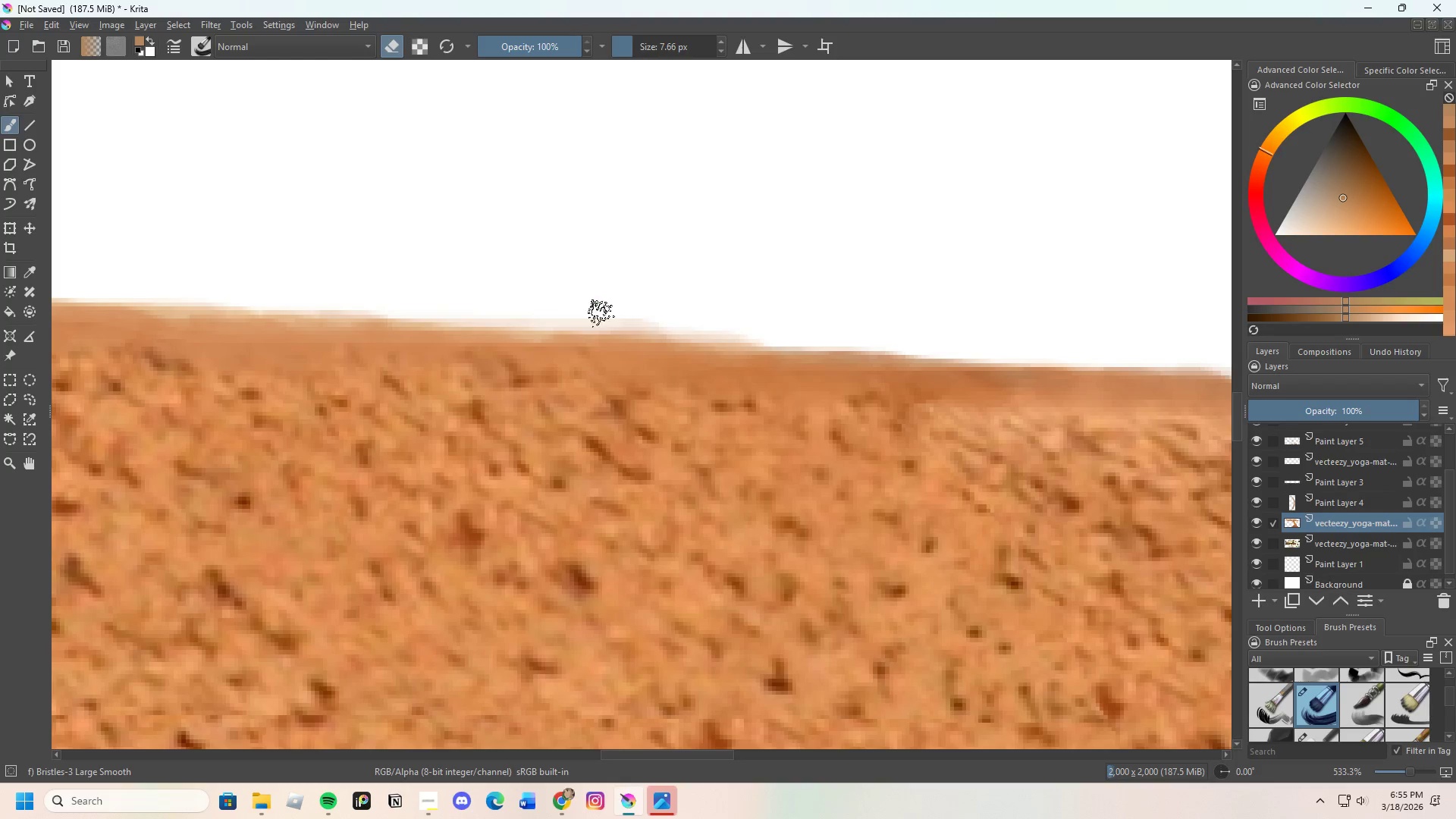 
left_click_drag(start_coordinate=[565, 316], to_coordinate=[628, 320])
 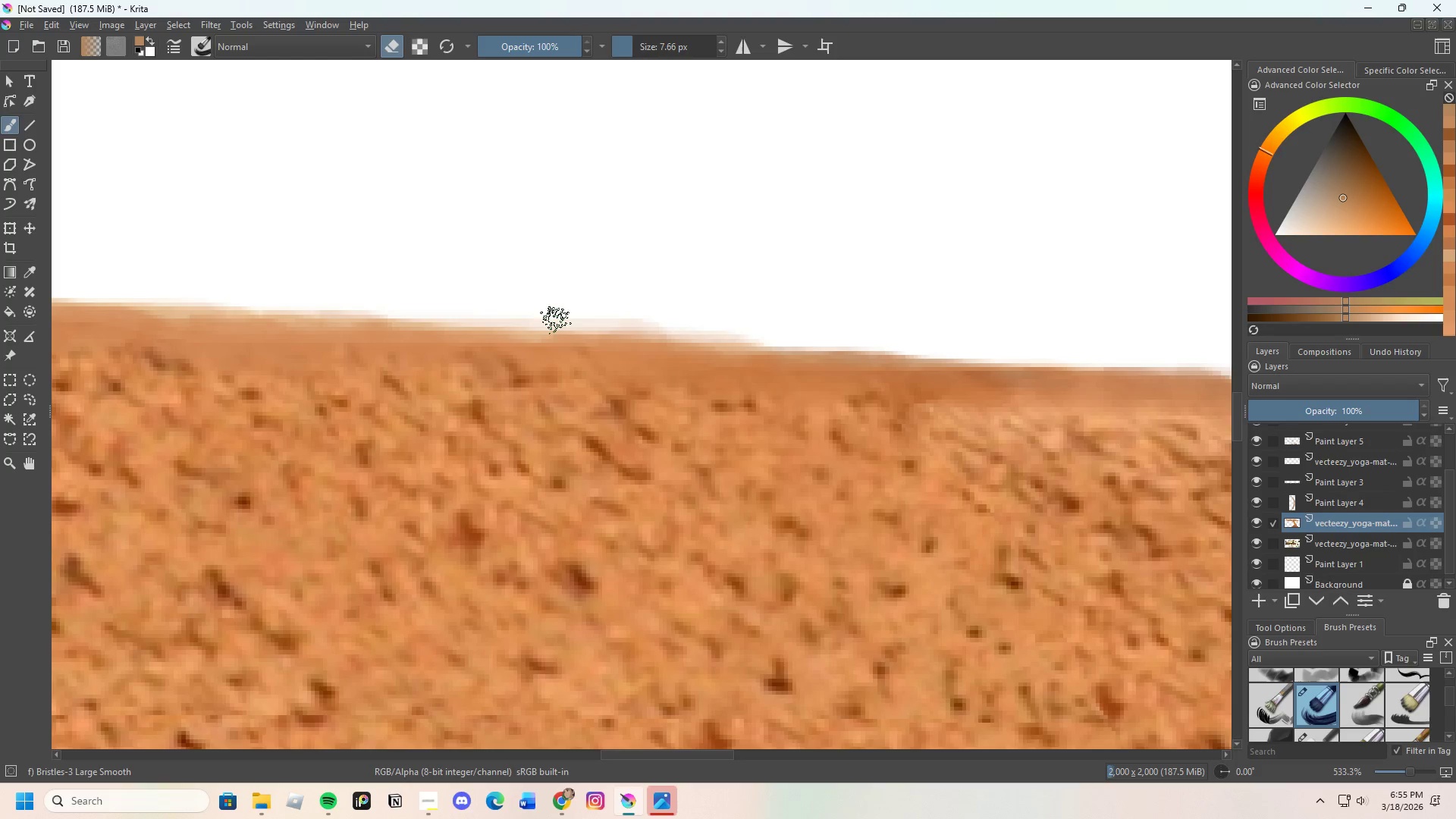 
left_click_drag(start_coordinate=[556, 320], to_coordinate=[641, 318])
 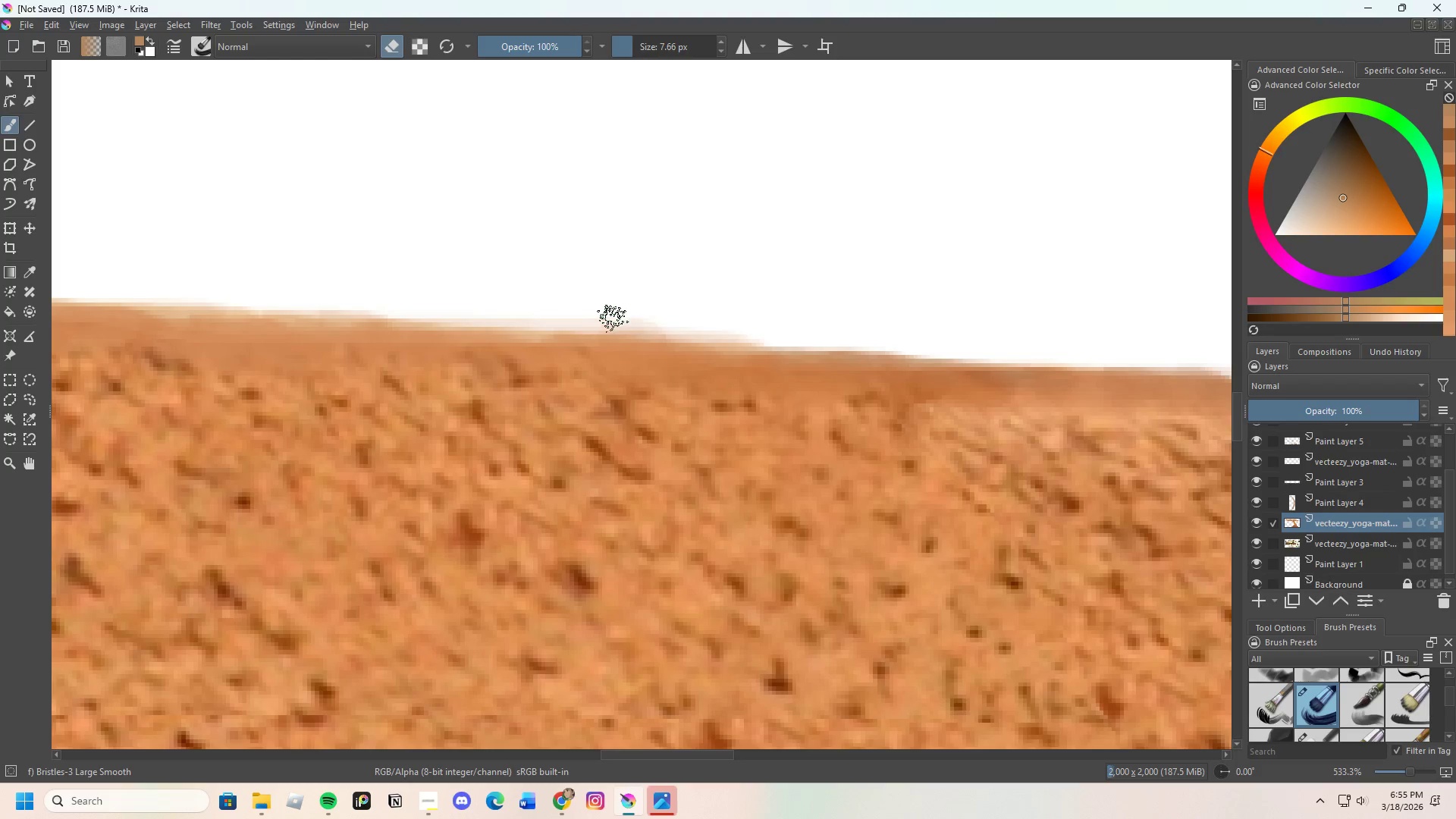 
left_click_drag(start_coordinate=[610, 318], to_coordinate=[422, 318])
 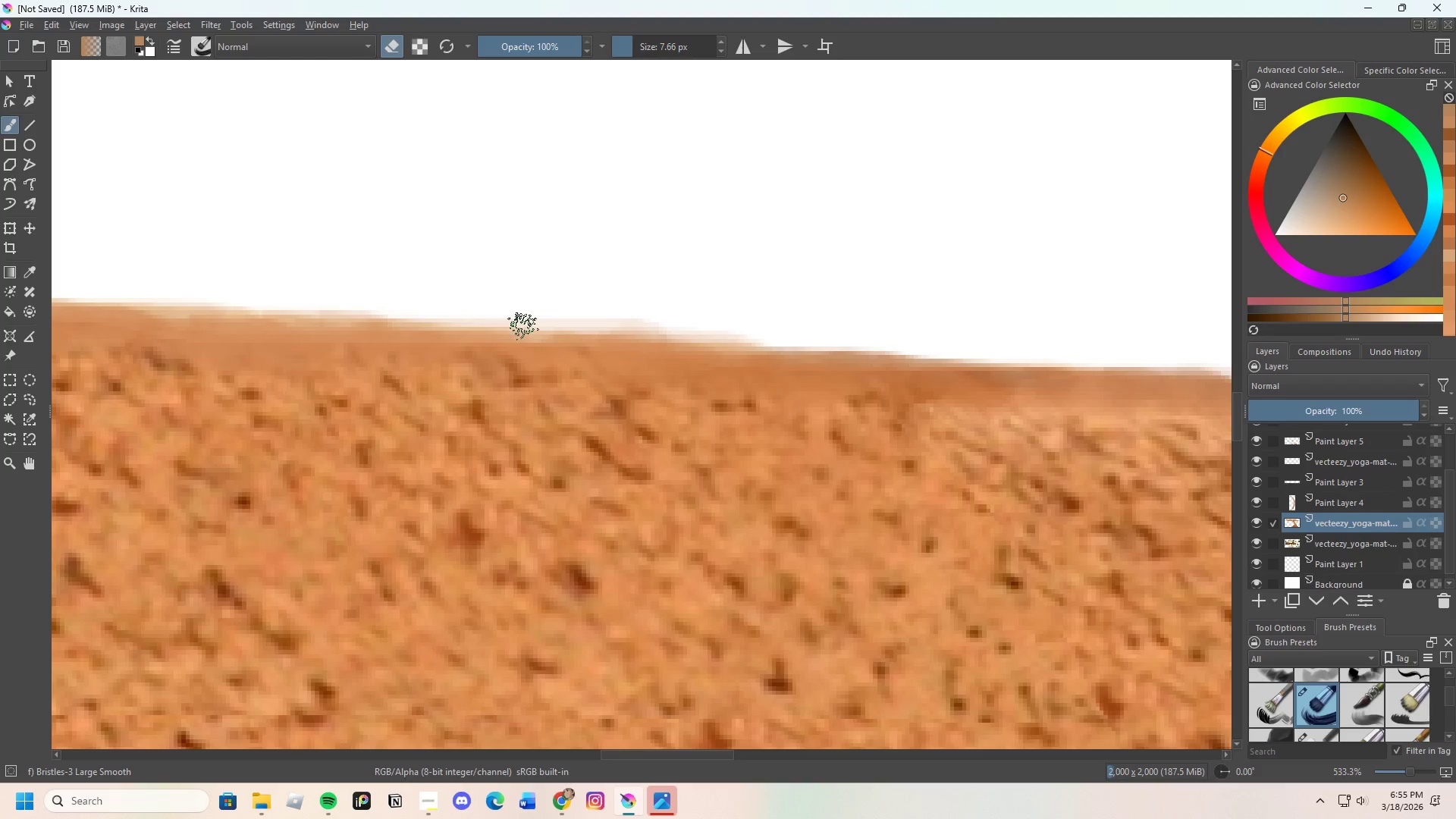 
left_click_drag(start_coordinate=[519, 326], to_coordinate=[369, 314])
 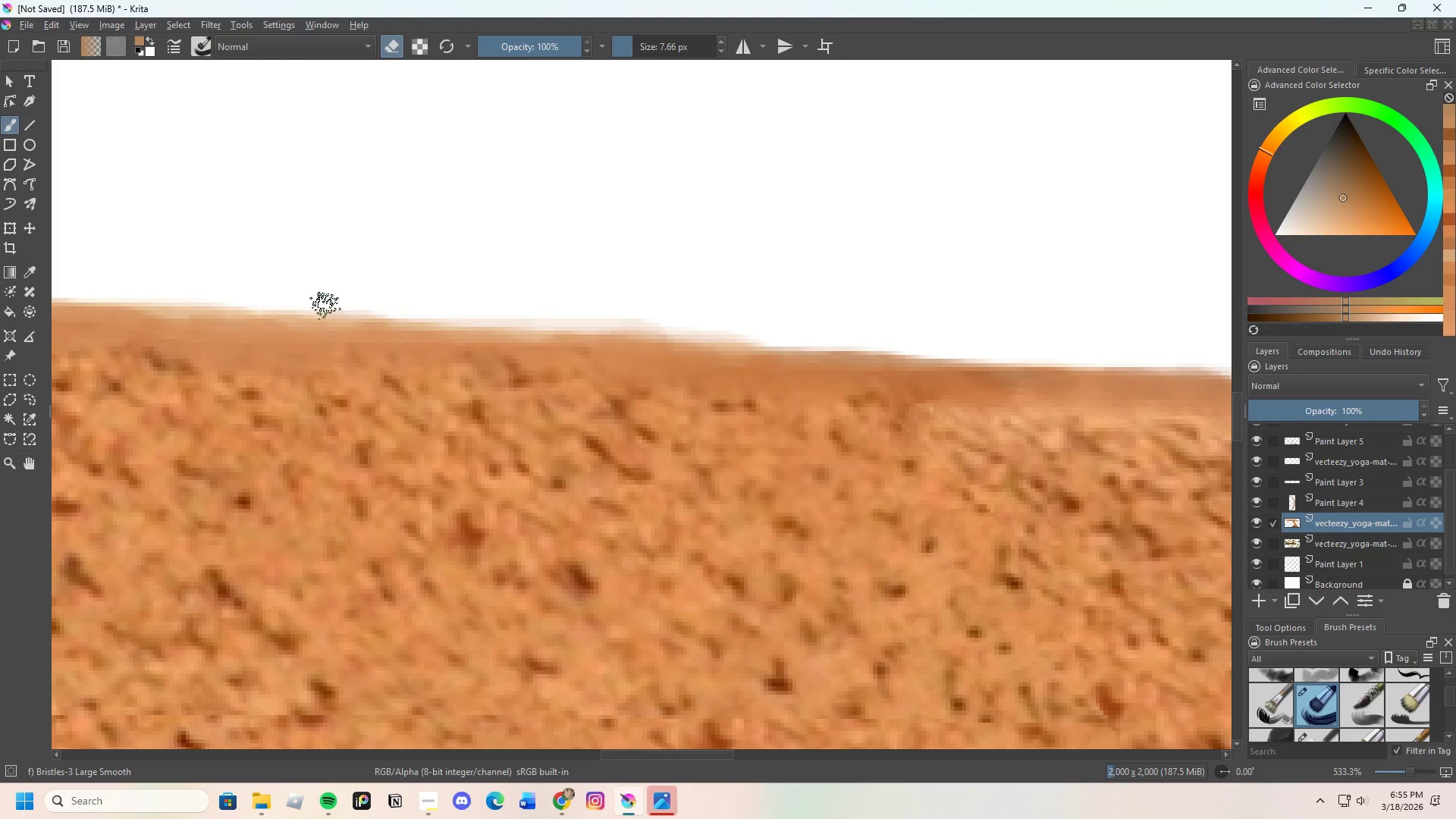 
left_click_drag(start_coordinate=[312, 306], to_coordinate=[786, 311])
 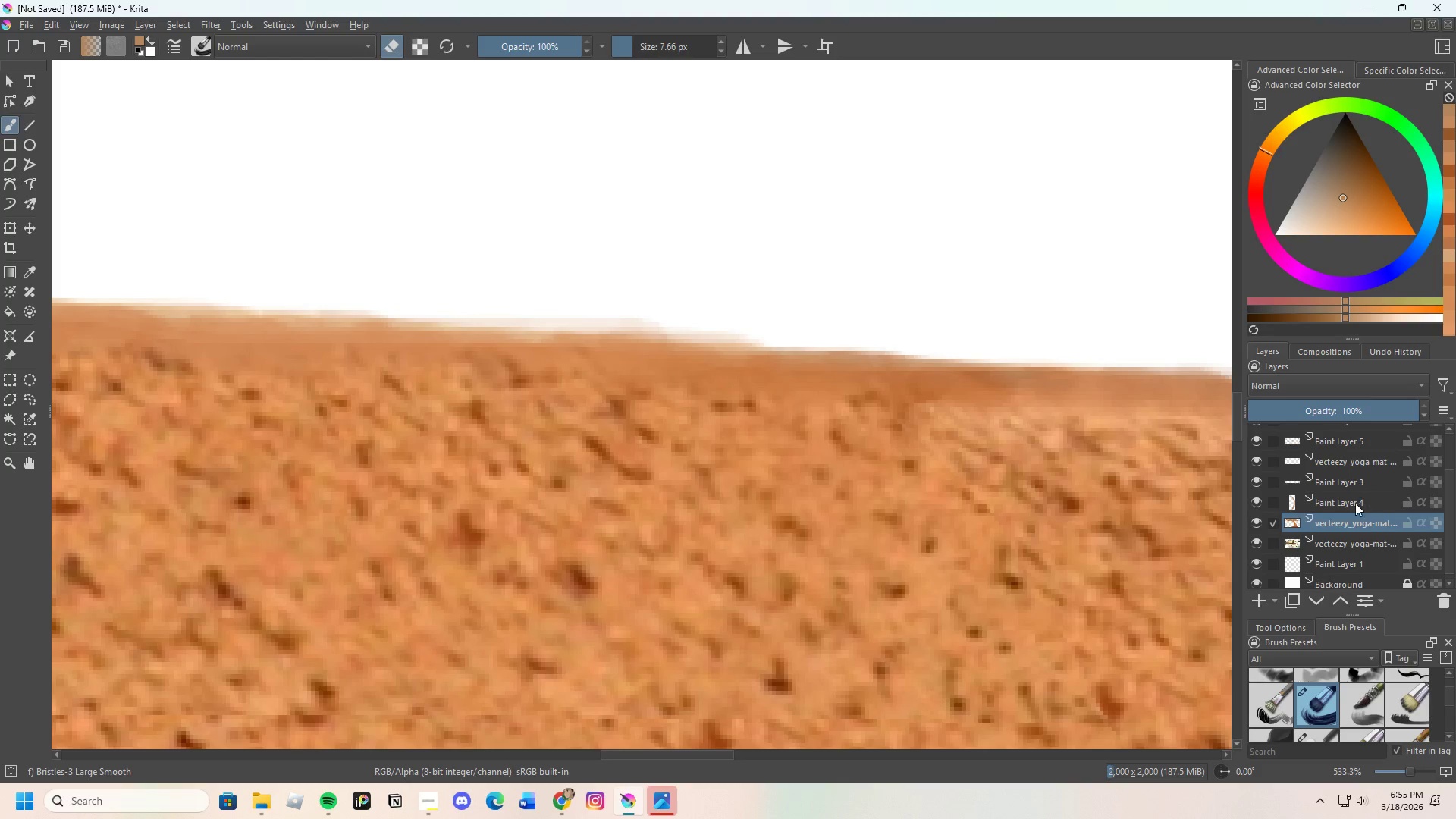 
left_click([1352, 503])
 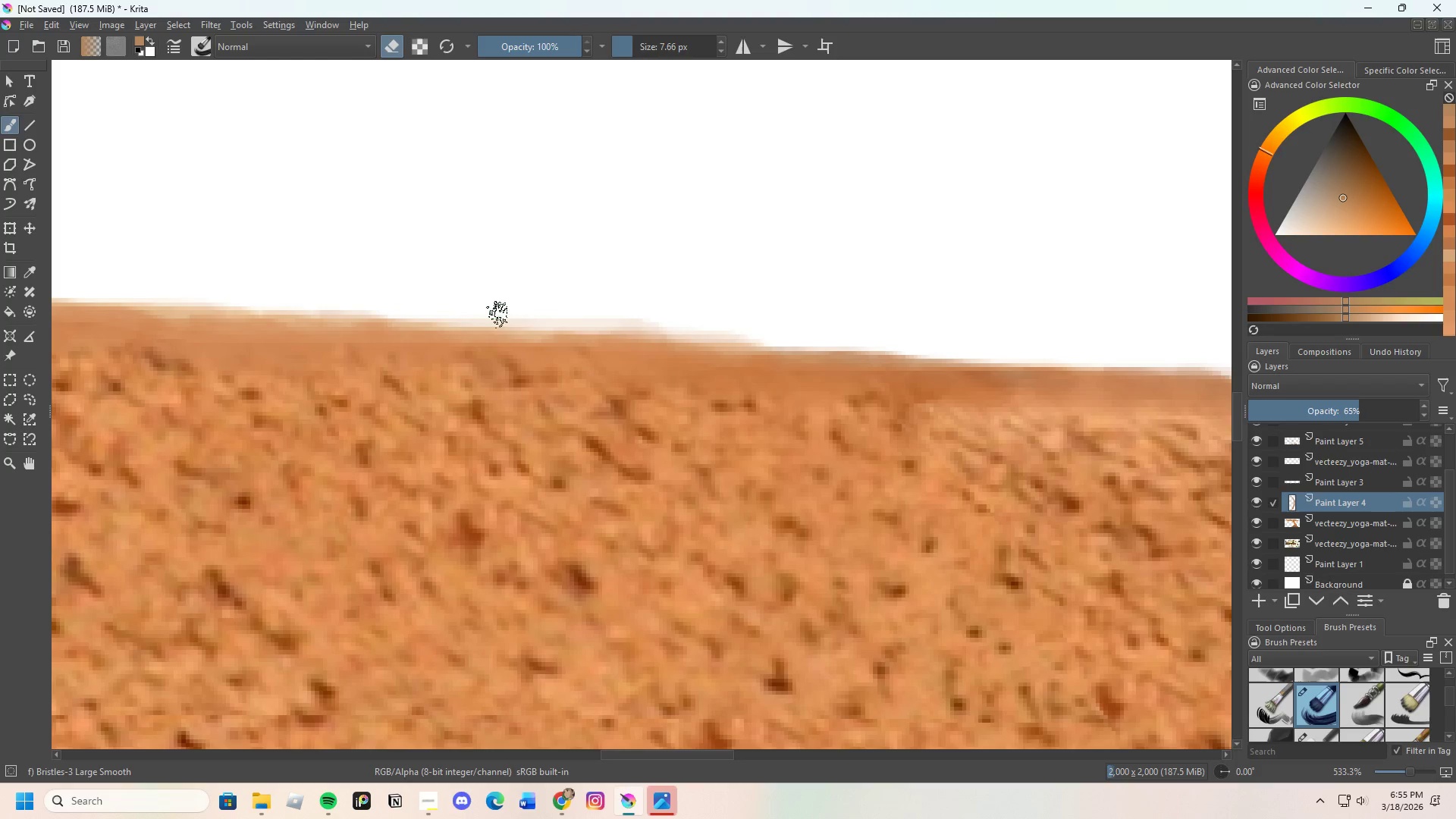 
left_click_drag(start_coordinate=[516, 319], to_coordinate=[609, 319])
 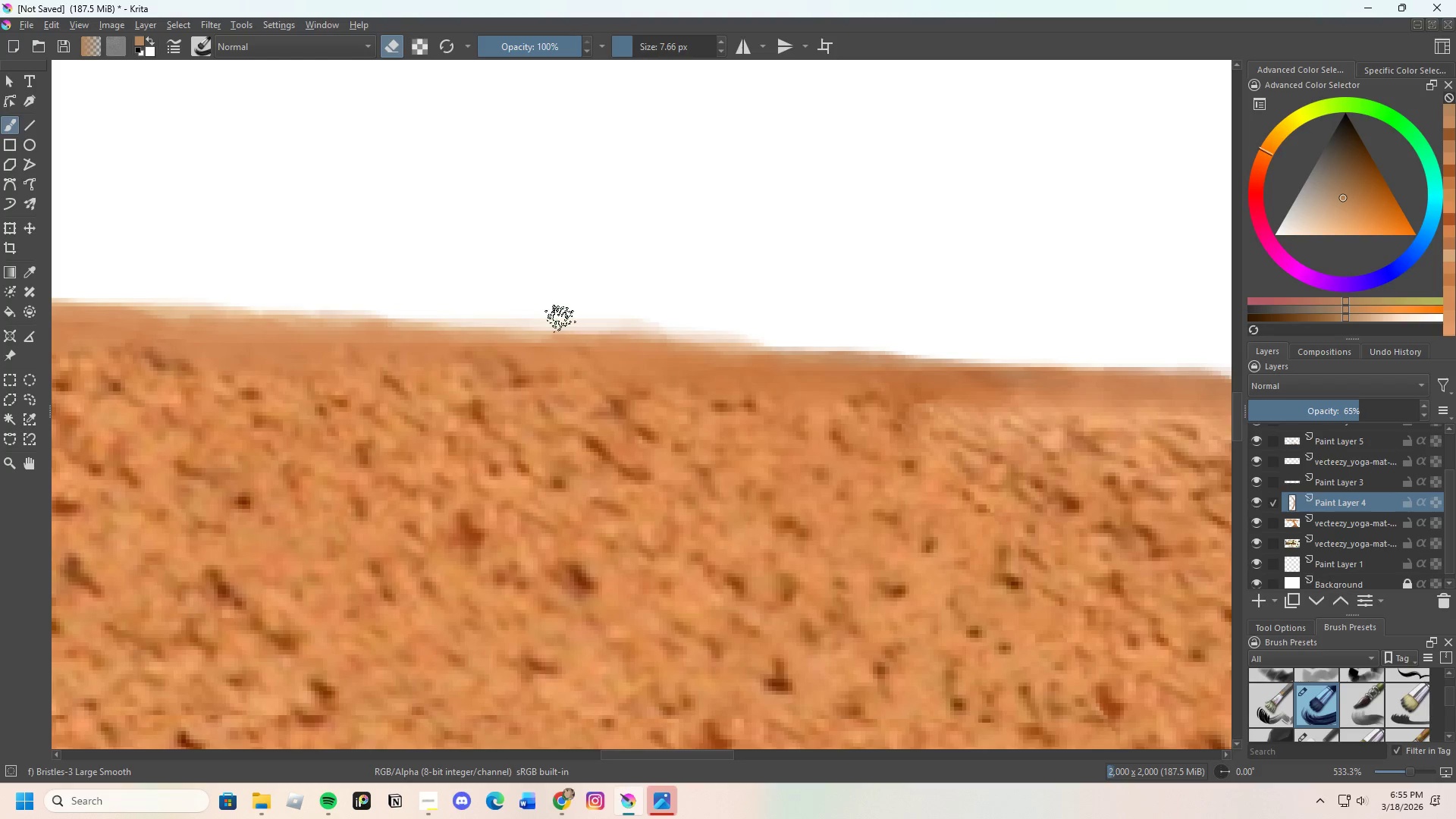 
left_click_drag(start_coordinate=[566, 318], to_coordinate=[428, 309])
 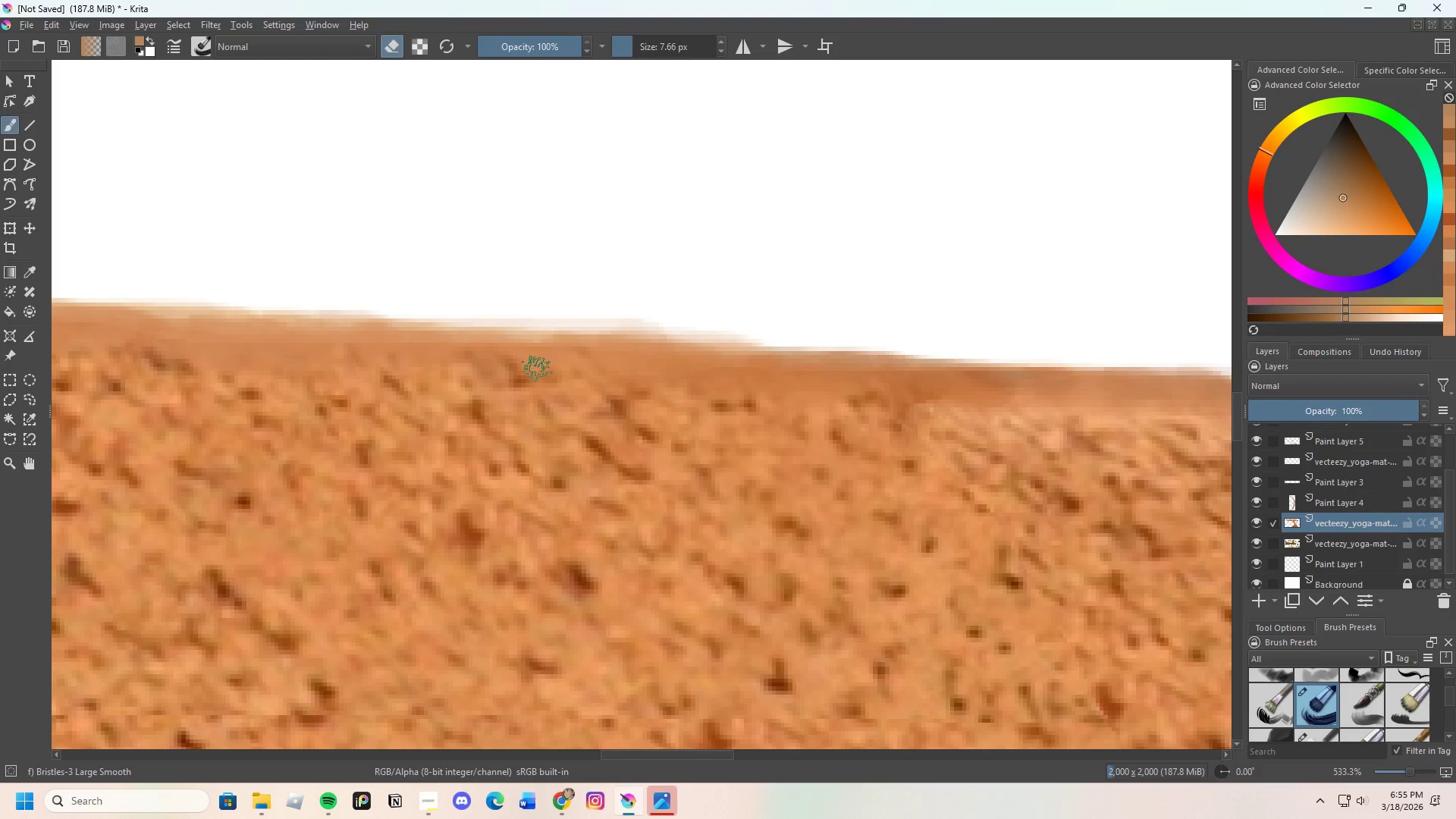 
left_click_drag(start_coordinate=[492, 307], to_coordinate=[624, 322])
 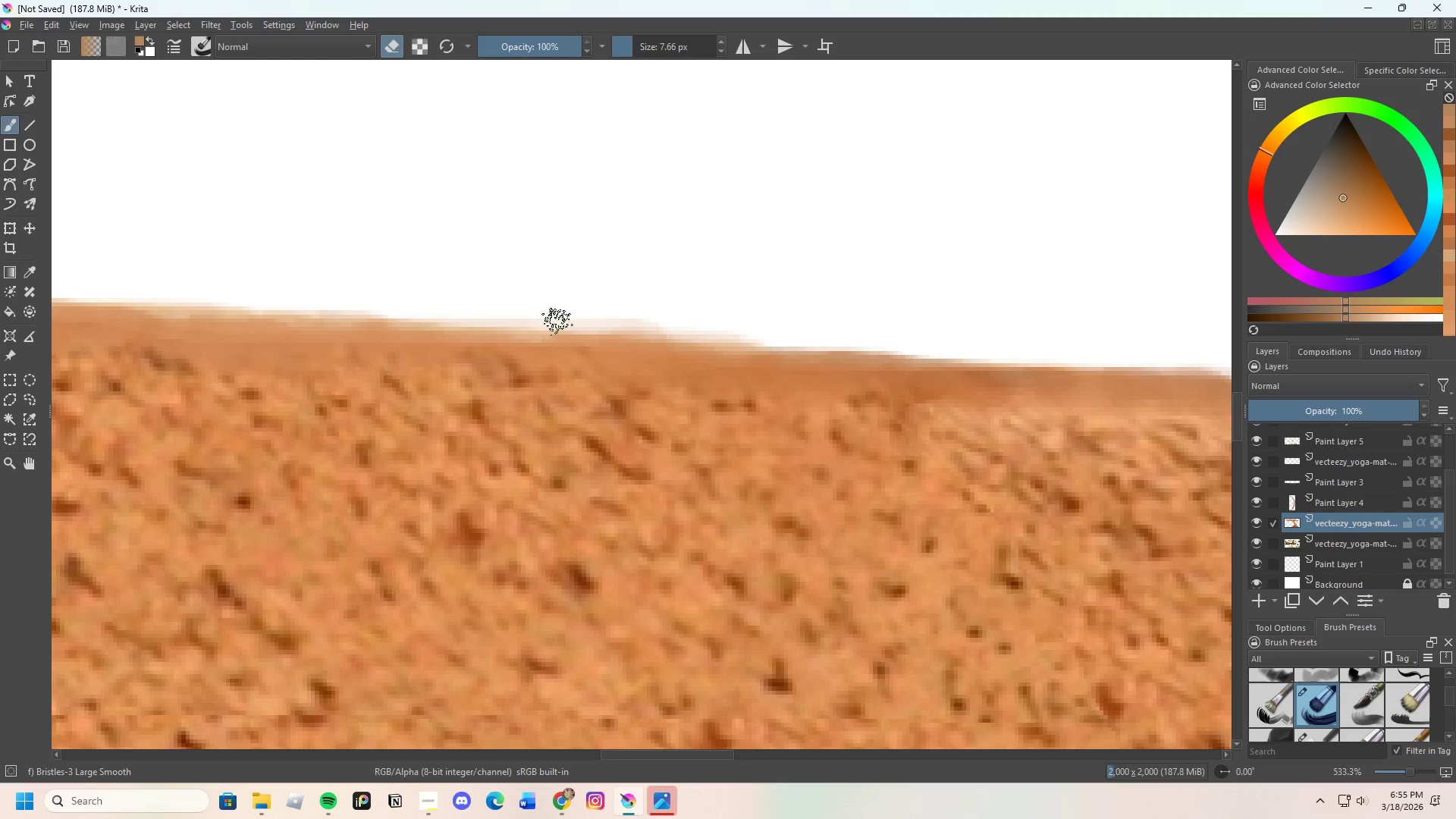 
left_click_drag(start_coordinate=[539, 321], to_coordinate=[360, 321])
 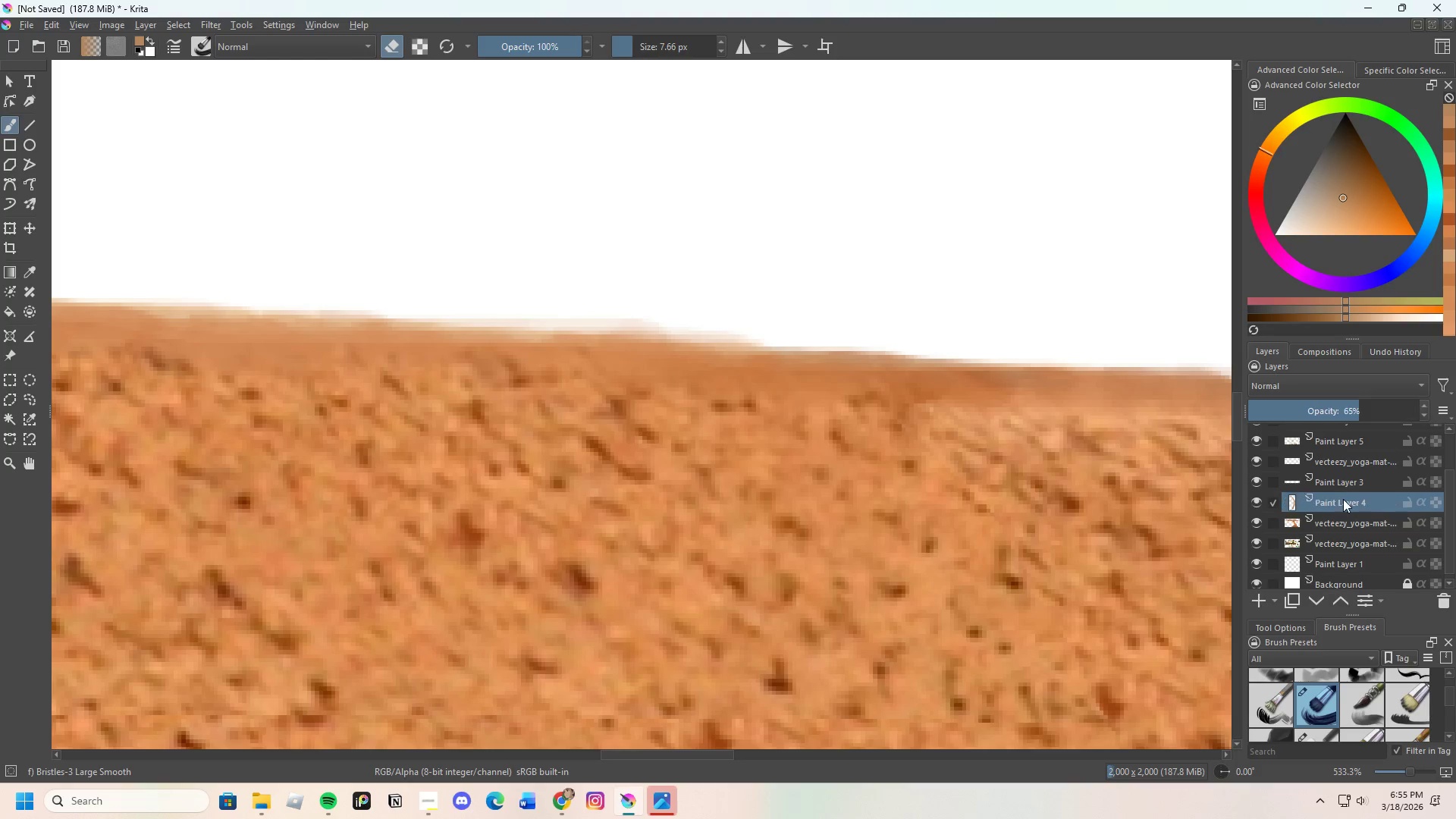 
double_click([1343, 480])
 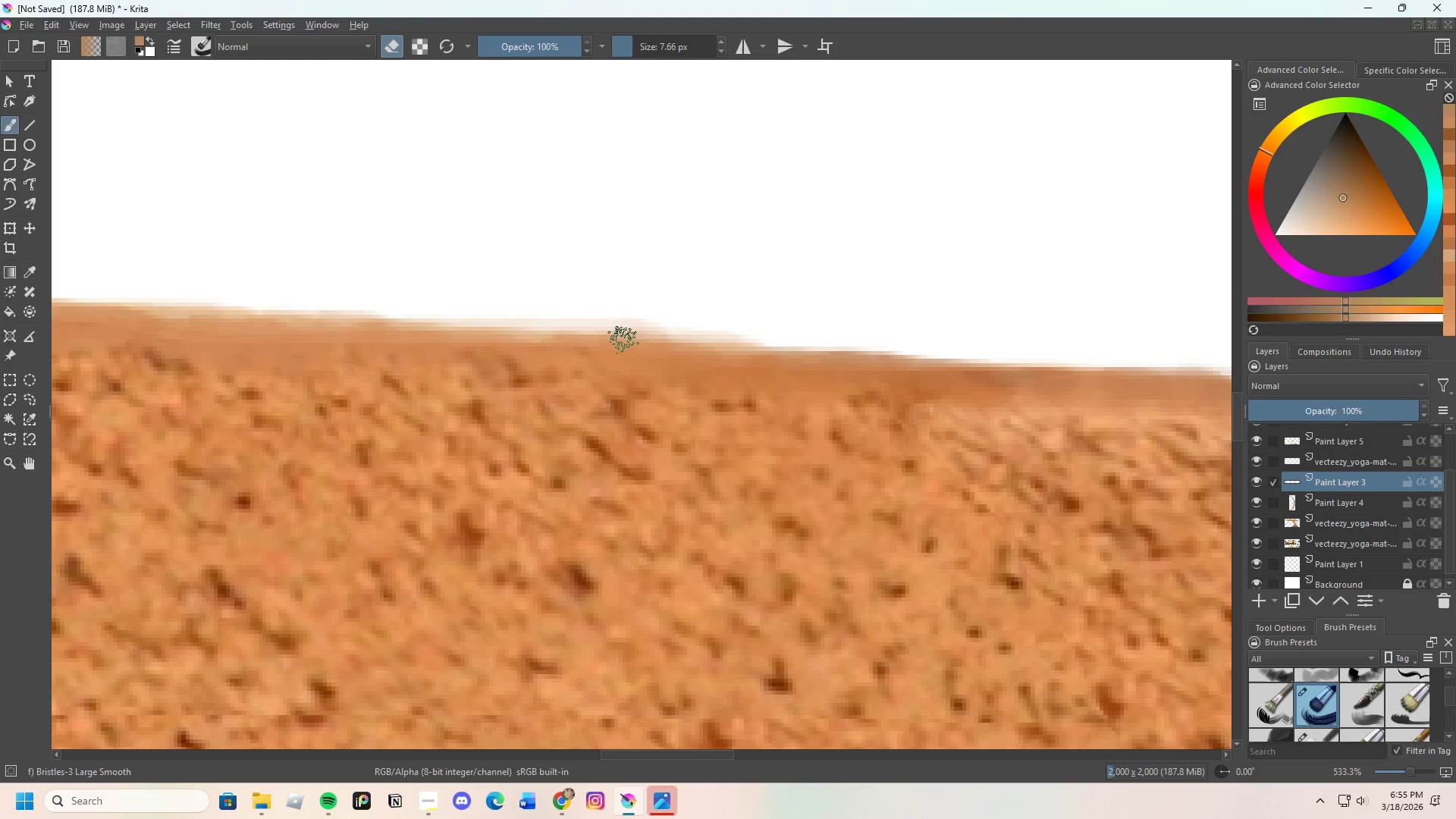 
left_click_drag(start_coordinate=[480, 300], to_coordinate=[618, 315])
 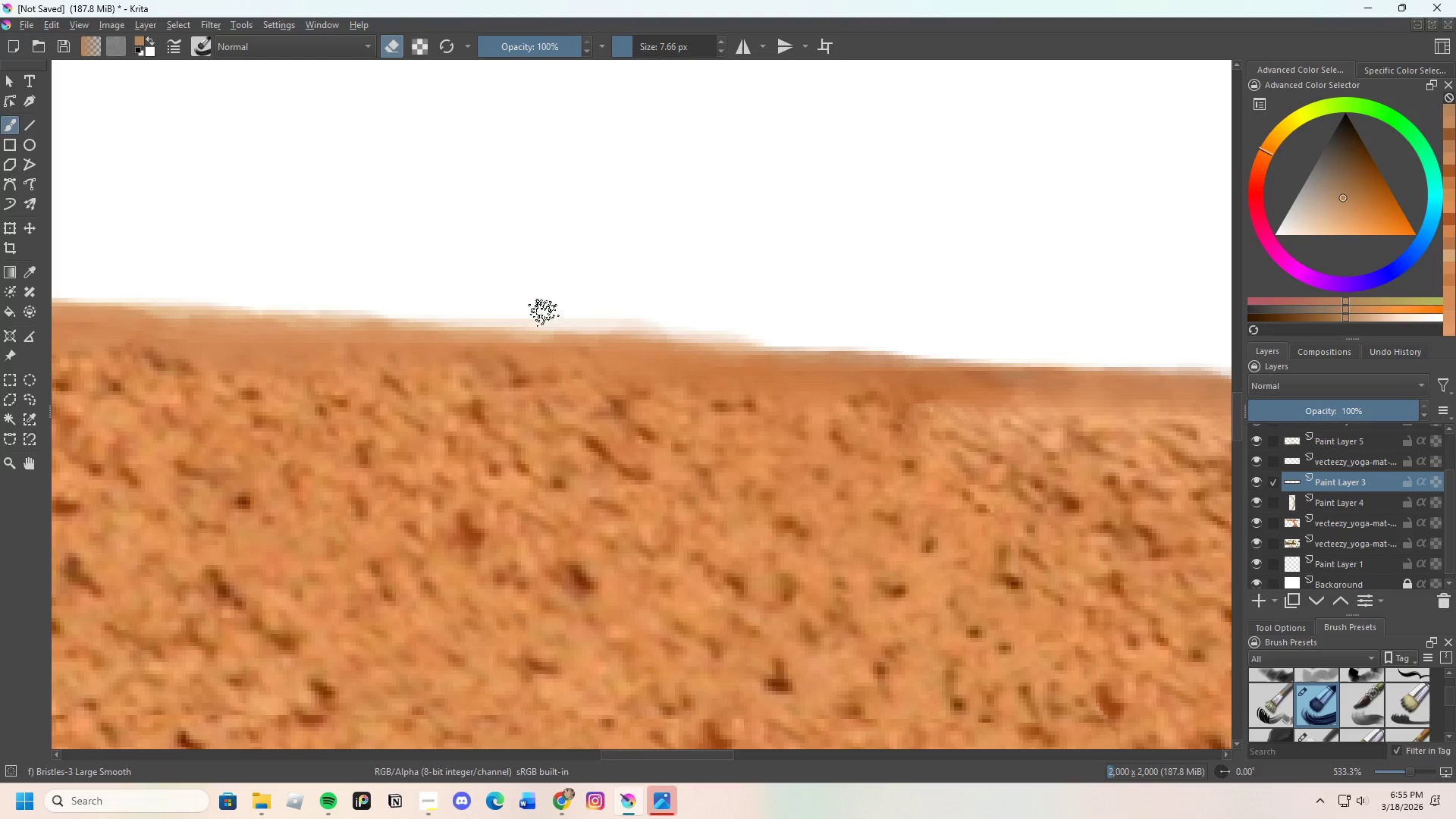 
left_click_drag(start_coordinate=[562, 313], to_coordinate=[560, 318])
 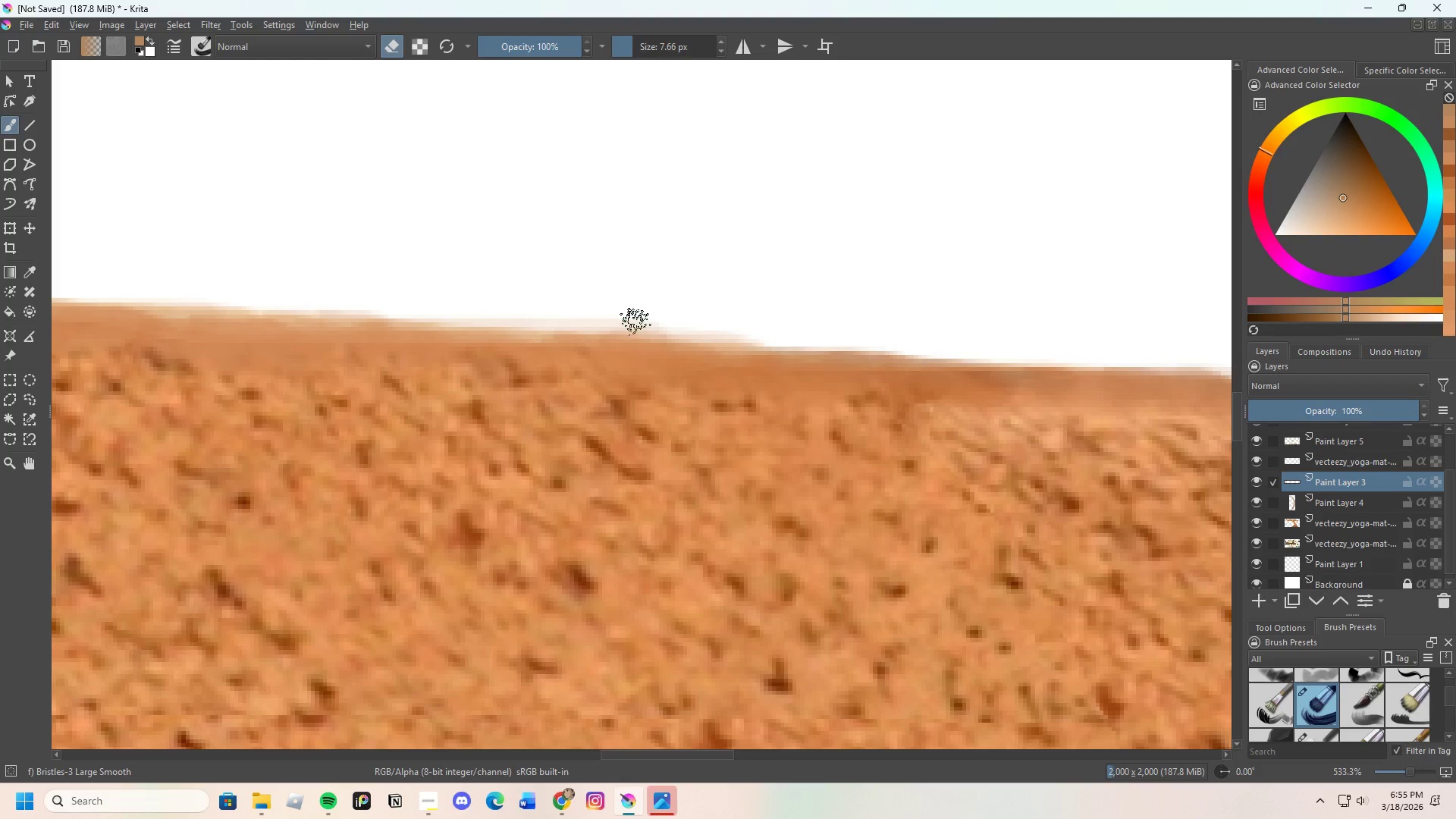 
left_click_drag(start_coordinate=[629, 322], to_coordinate=[742, 309])
 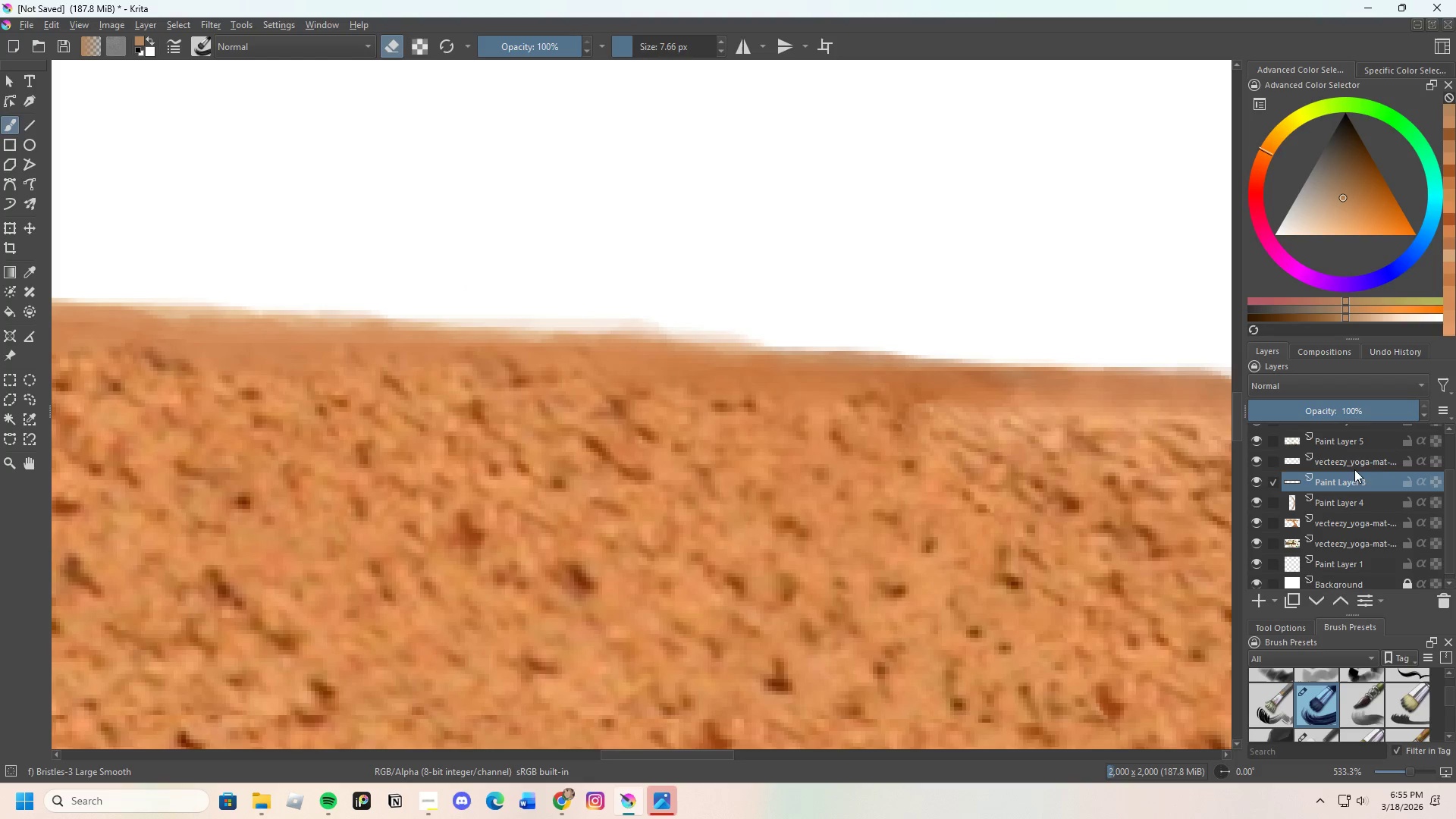 
left_click([1351, 461])
 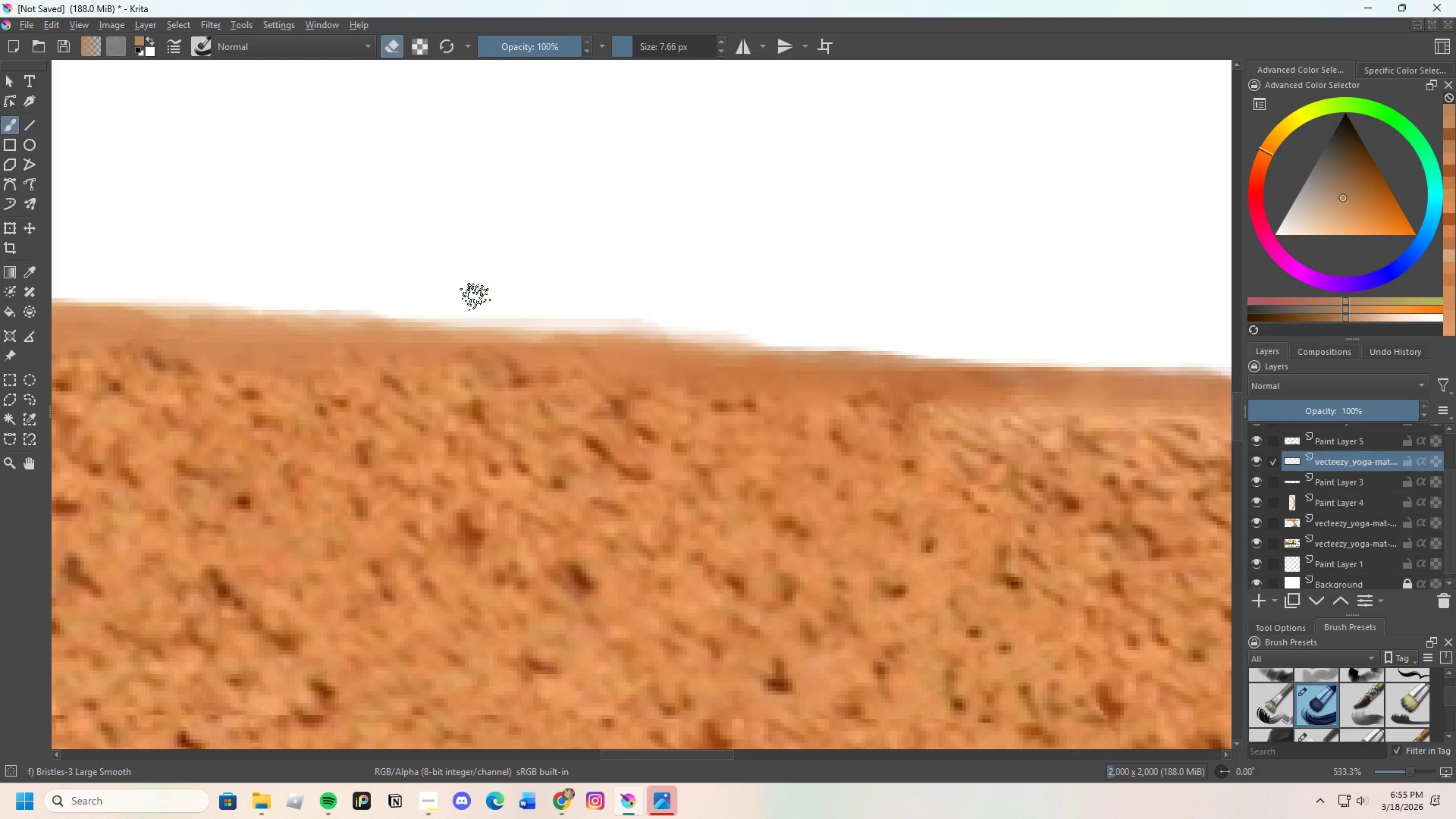 
left_click_drag(start_coordinate=[520, 318], to_coordinate=[613, 321])
 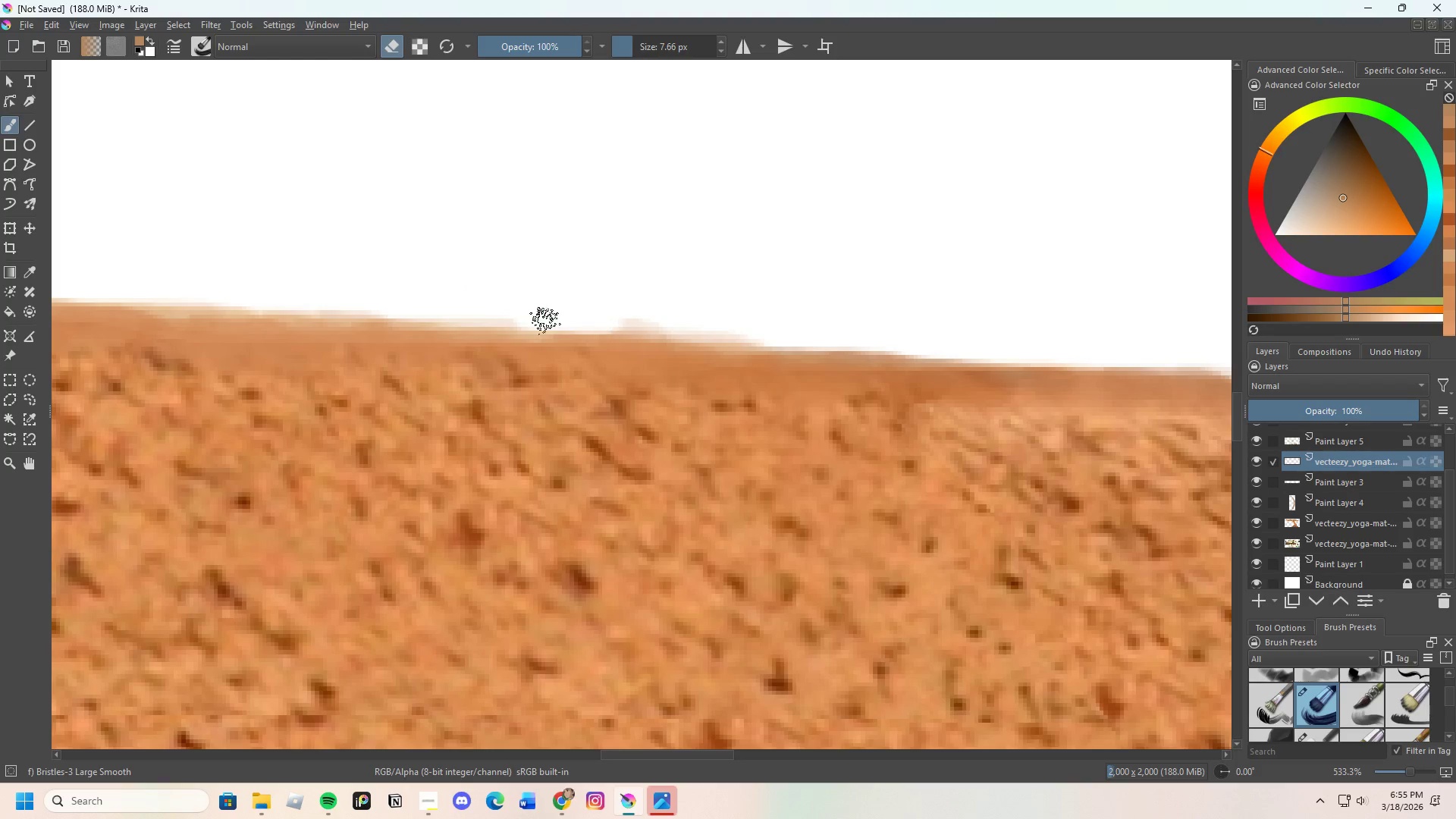 
left_click_drag(start_coordinate=[565, 321], to_coordinate=[685, 321])
 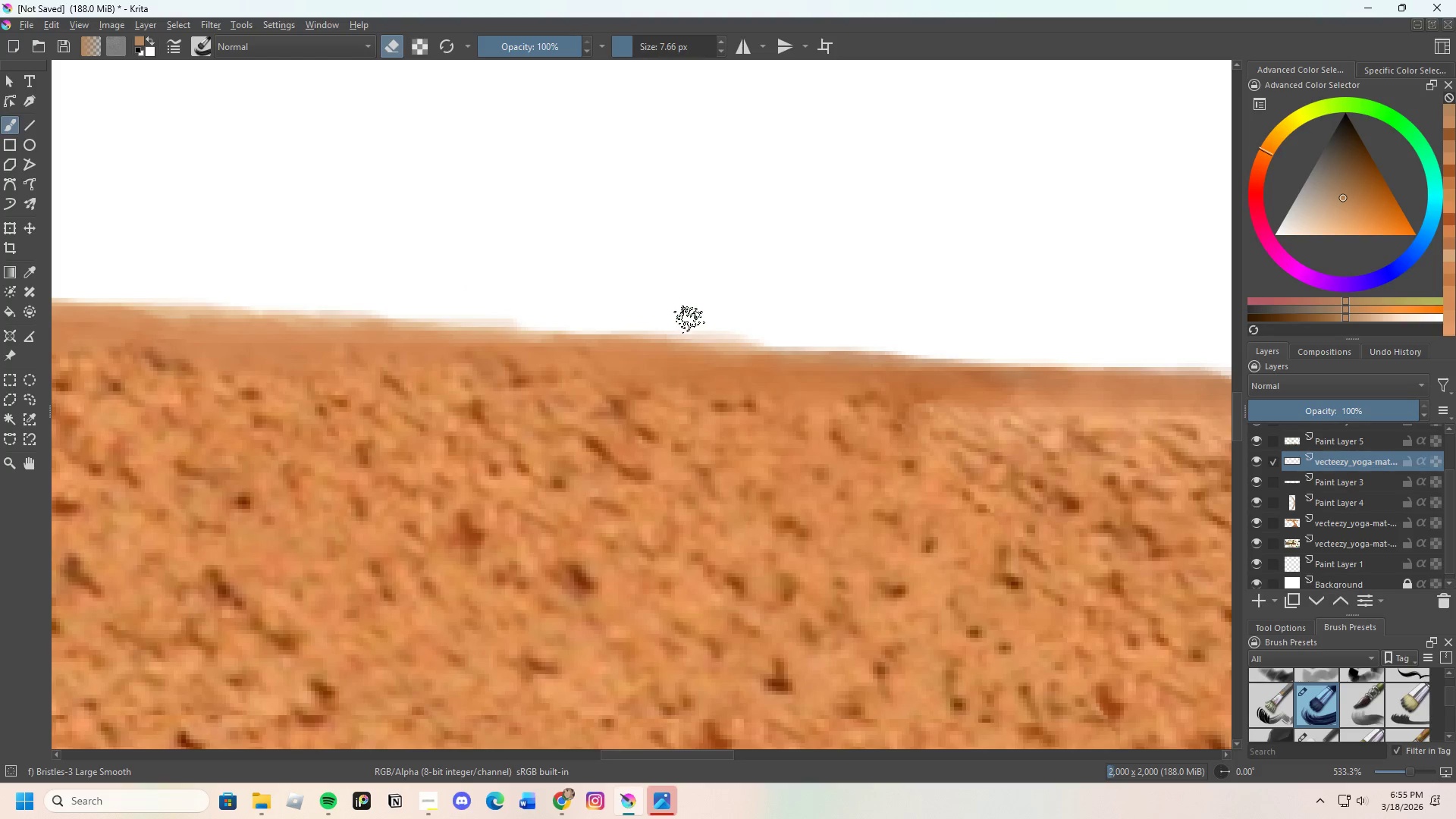 
left_click_drag(start_coordinate=[690, 320], to_coordinate=[581, 316])
 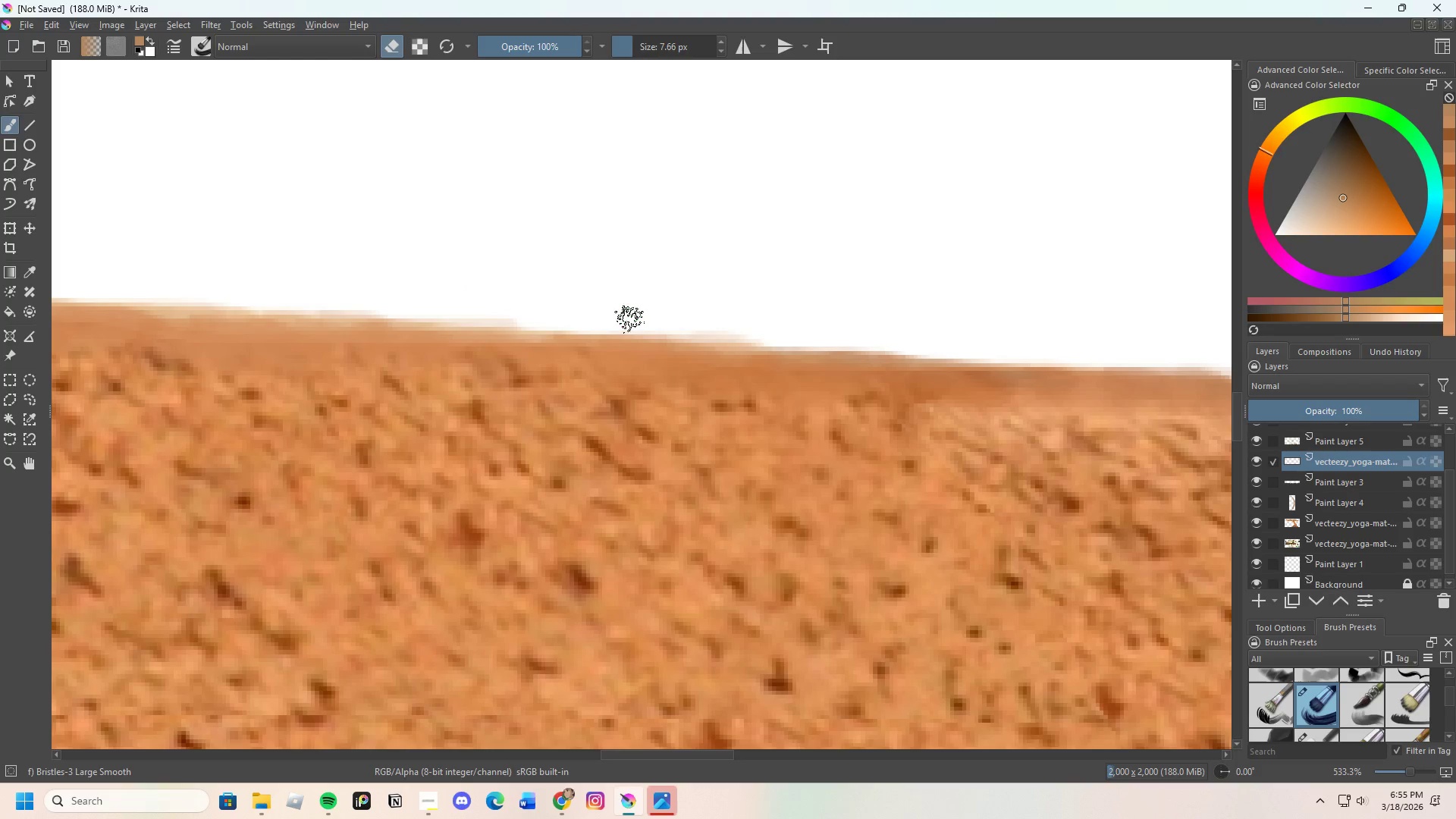 
left_click_drag(start_coordinate=[695, 327], to_coordinate=[809, 328])
 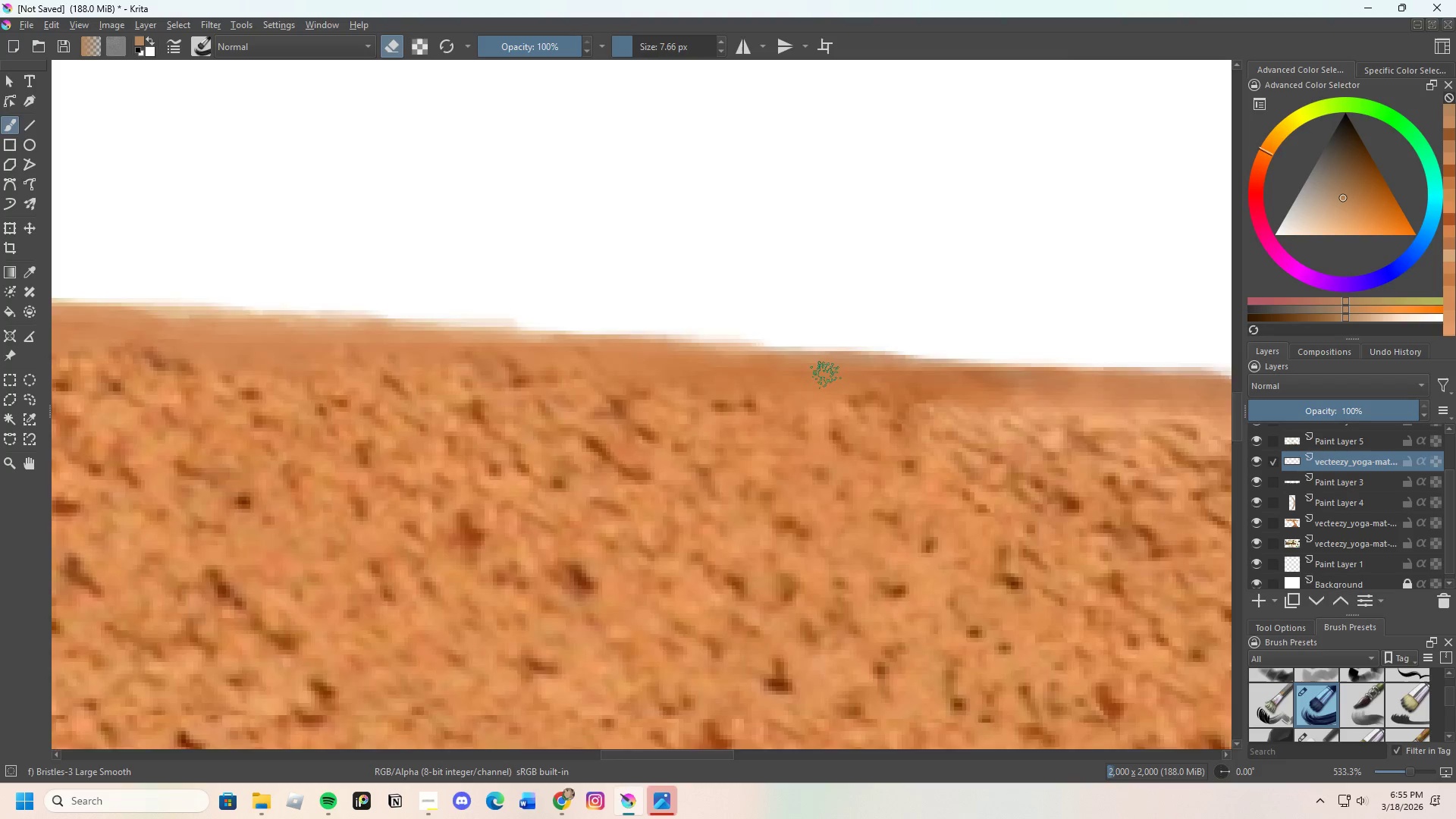 
scroll: coordinate [563, 316], scroll_direction: none, amount: 0.0
 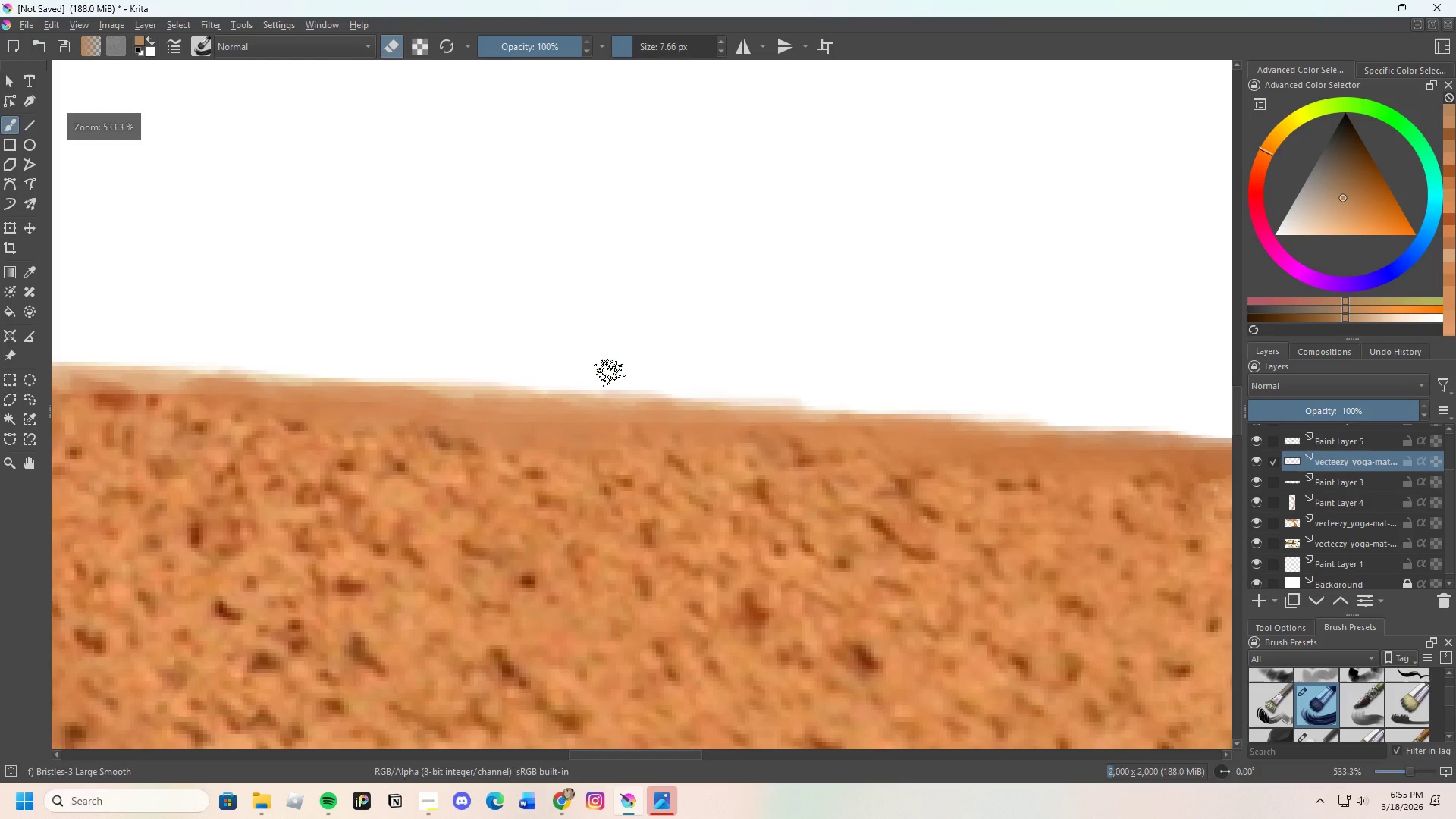 
left_click_drag(start_coordinate=[607, 382], to_coordinate=[684, 382])
 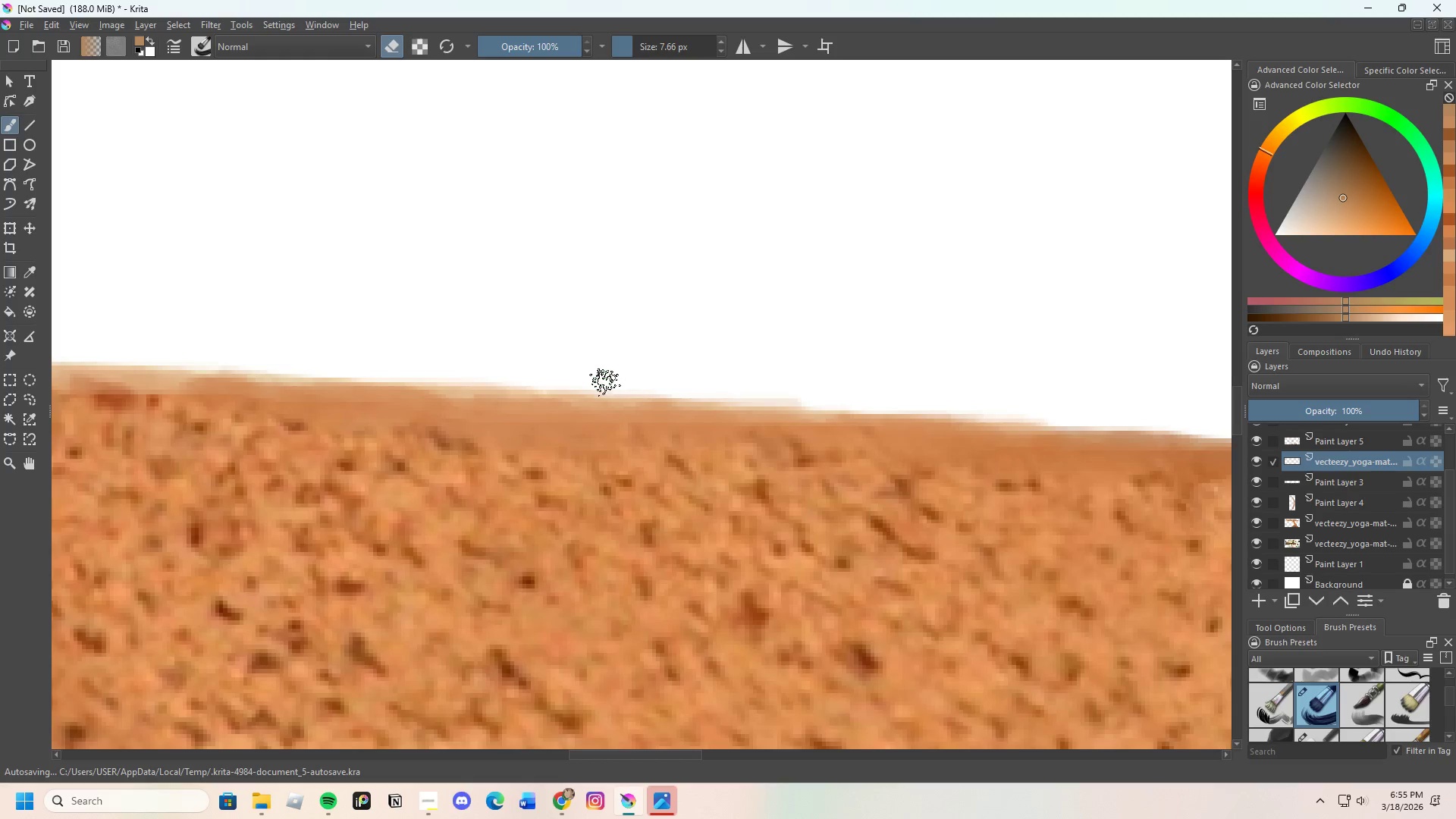 
left_click_drag(start_coordinate=[658, 382], to_coordinate=[802, 398])
 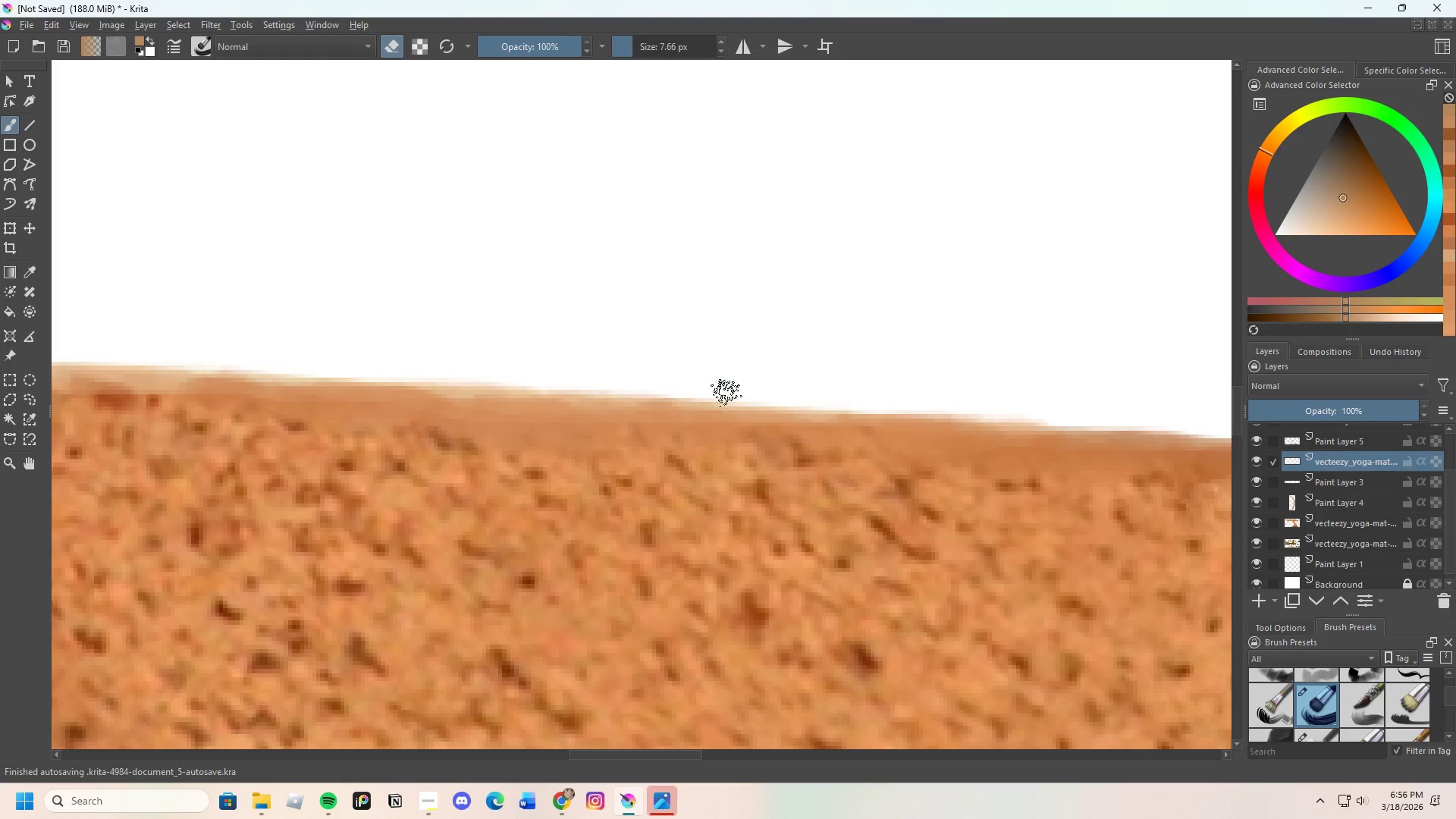 
left_click_drag(start_coordinate=[823, 390], to_coordinate=[864, 387])
 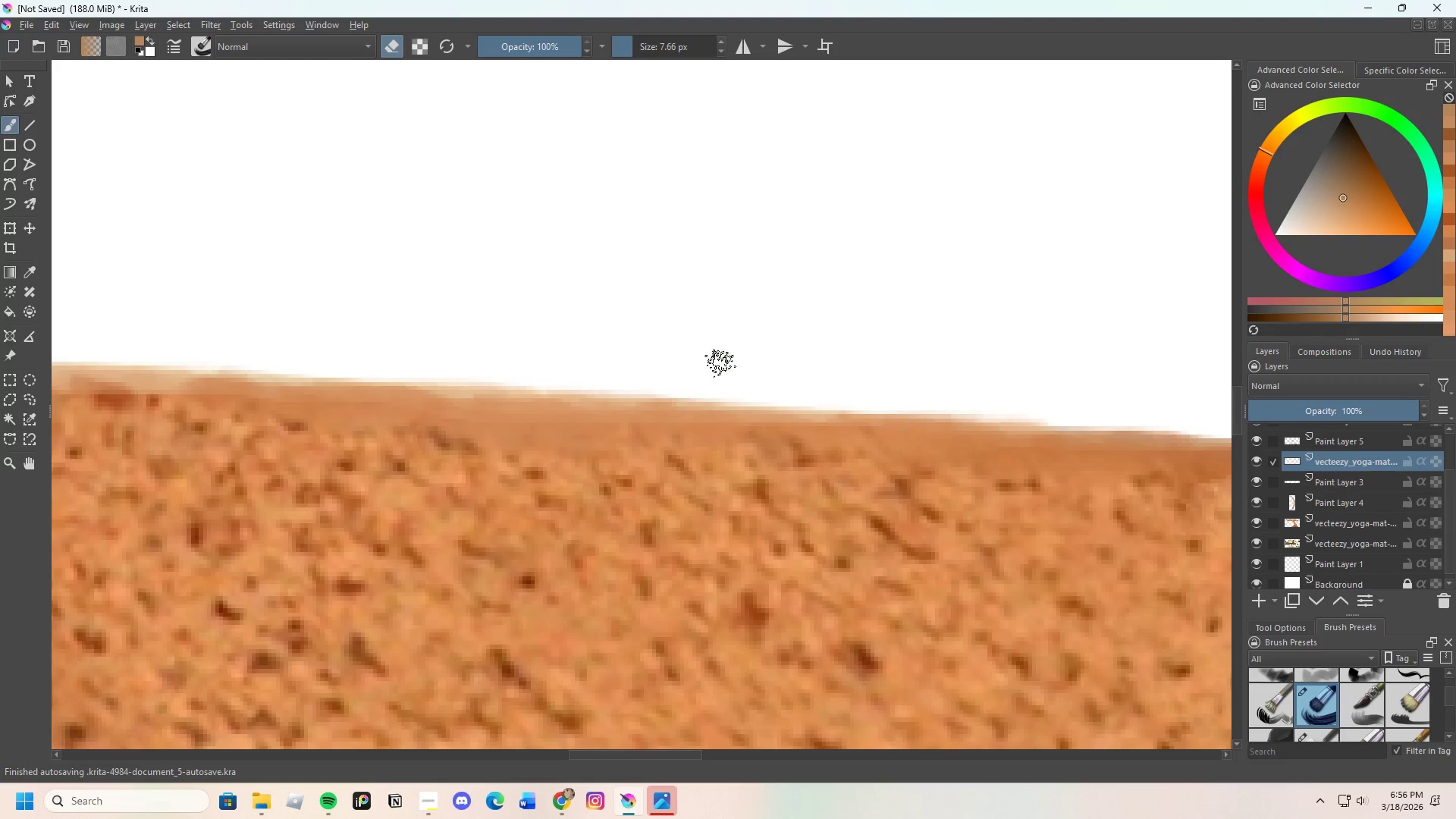 
scroll: coordinate [843, 403], scroll_direction: down, amount: 3.0
 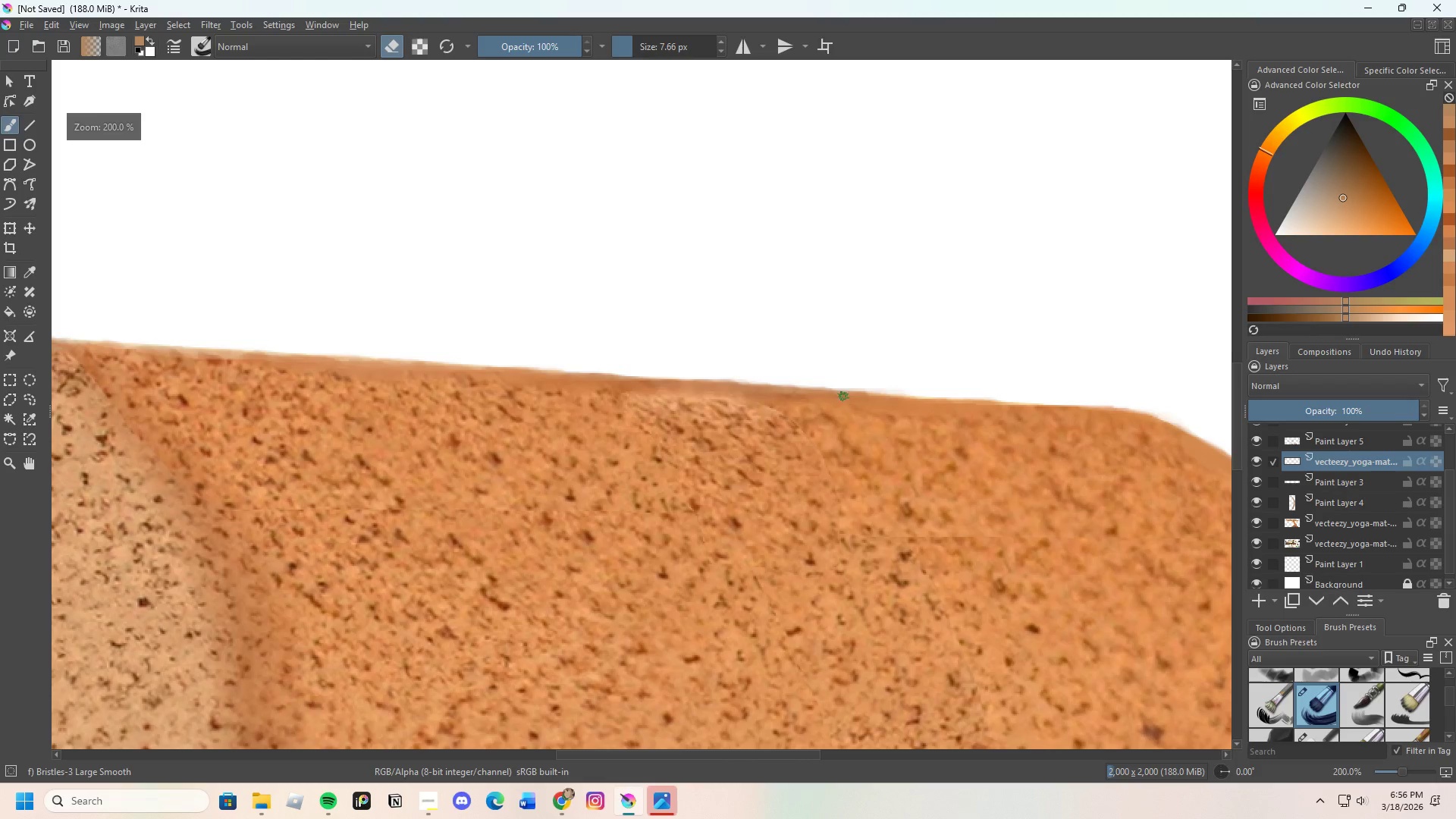 
scroll: coordinate [907, 377], scroll_direction: up, amount: 3.0
 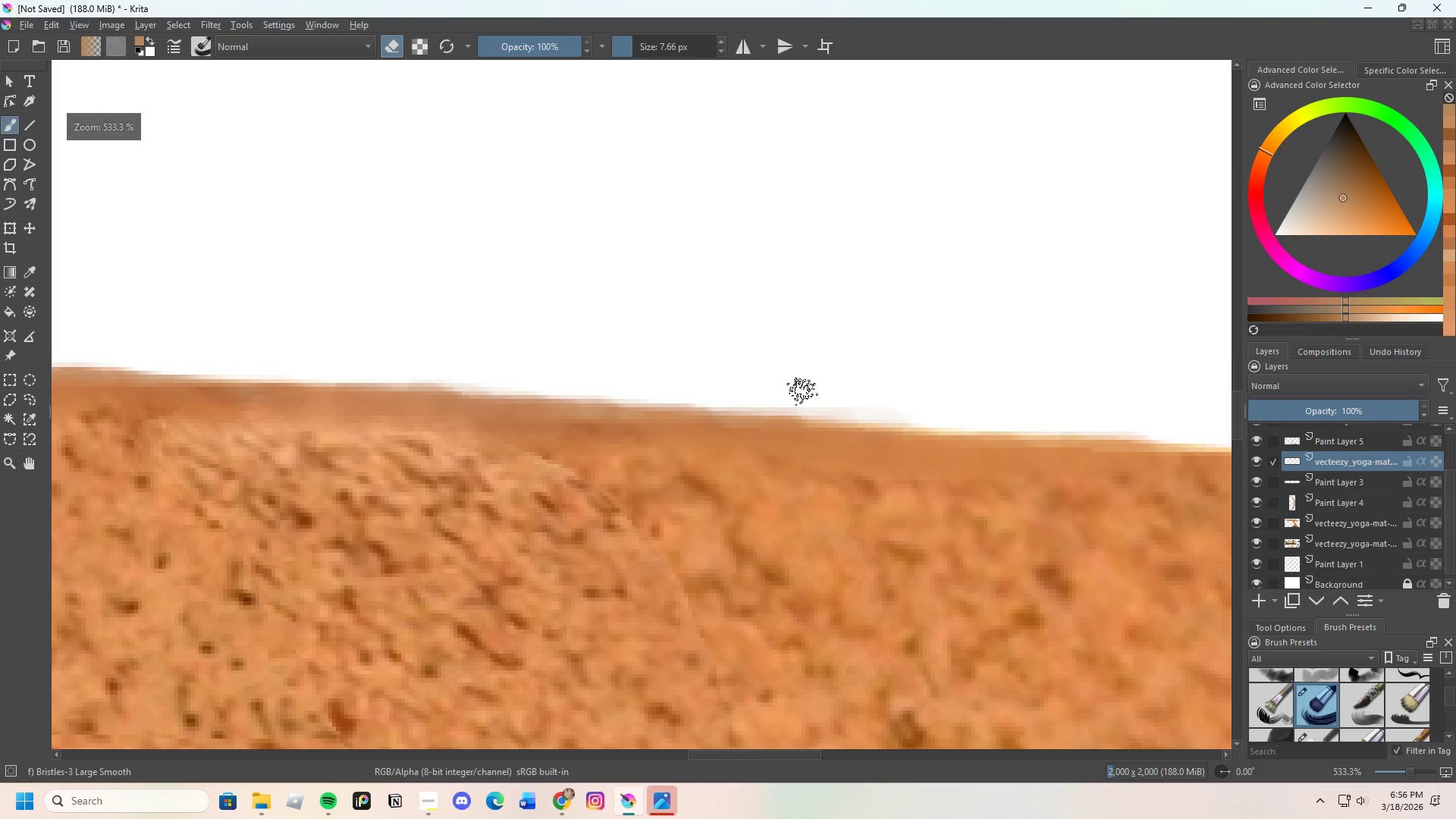 
left_click_drag(start_coordinate=[788, 400], to_coordinate=[921, 409])
 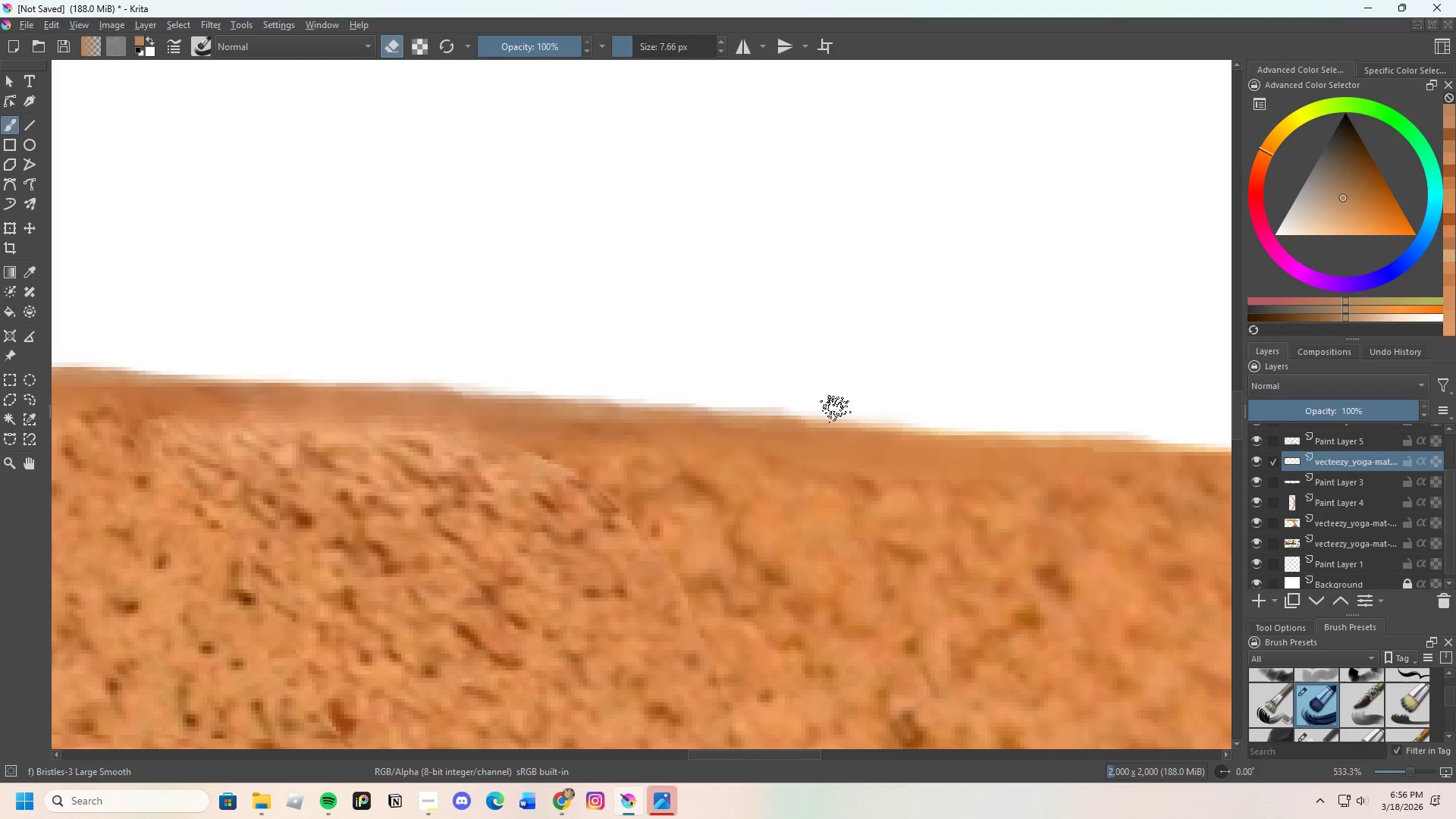 
left_click_drag(start_coordinate=[851, 409], to_coordinate=[965, 415])
 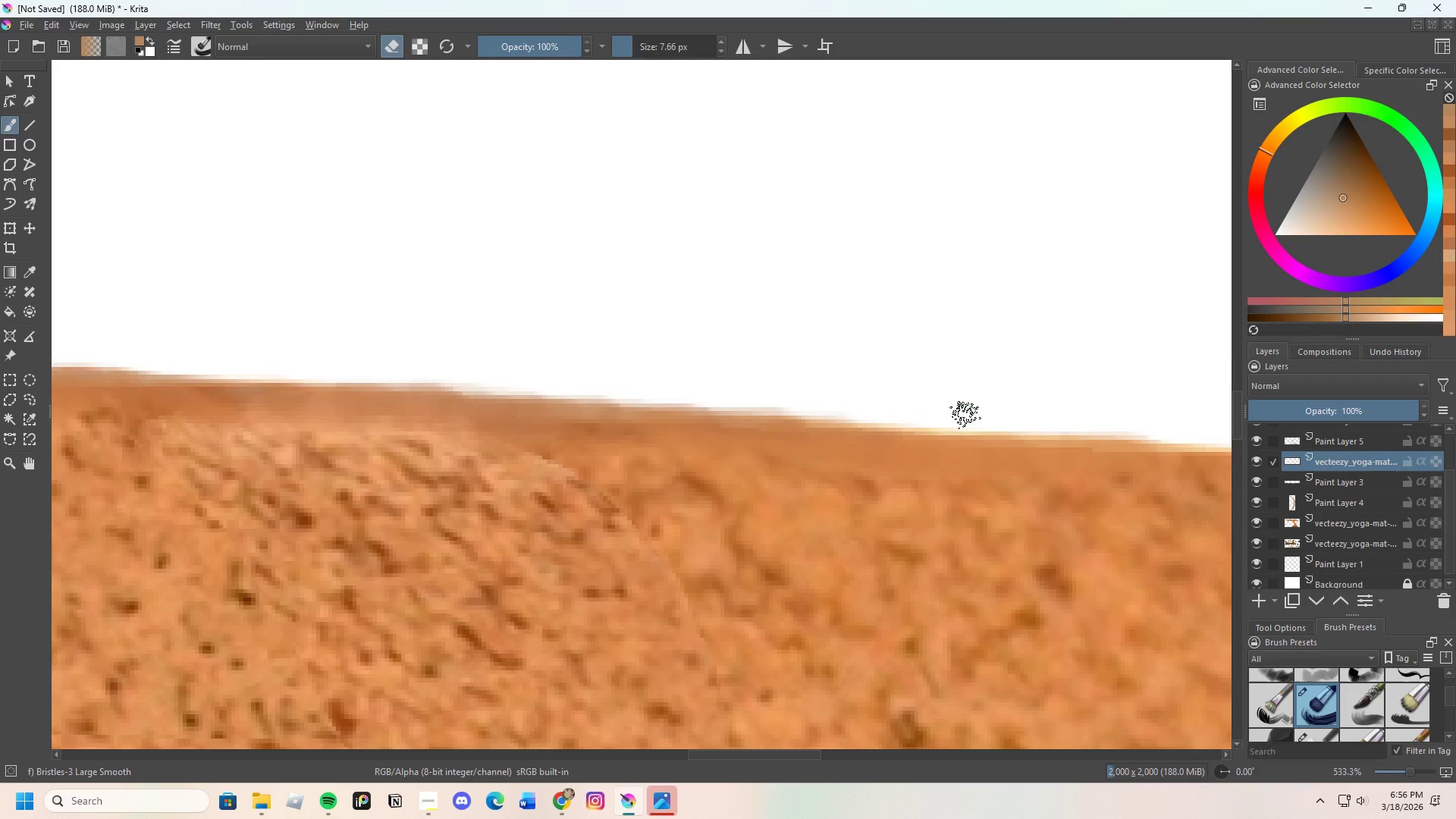 
scroll: coordinate [940, 416], scroll_direction: down, amount: 6.0
 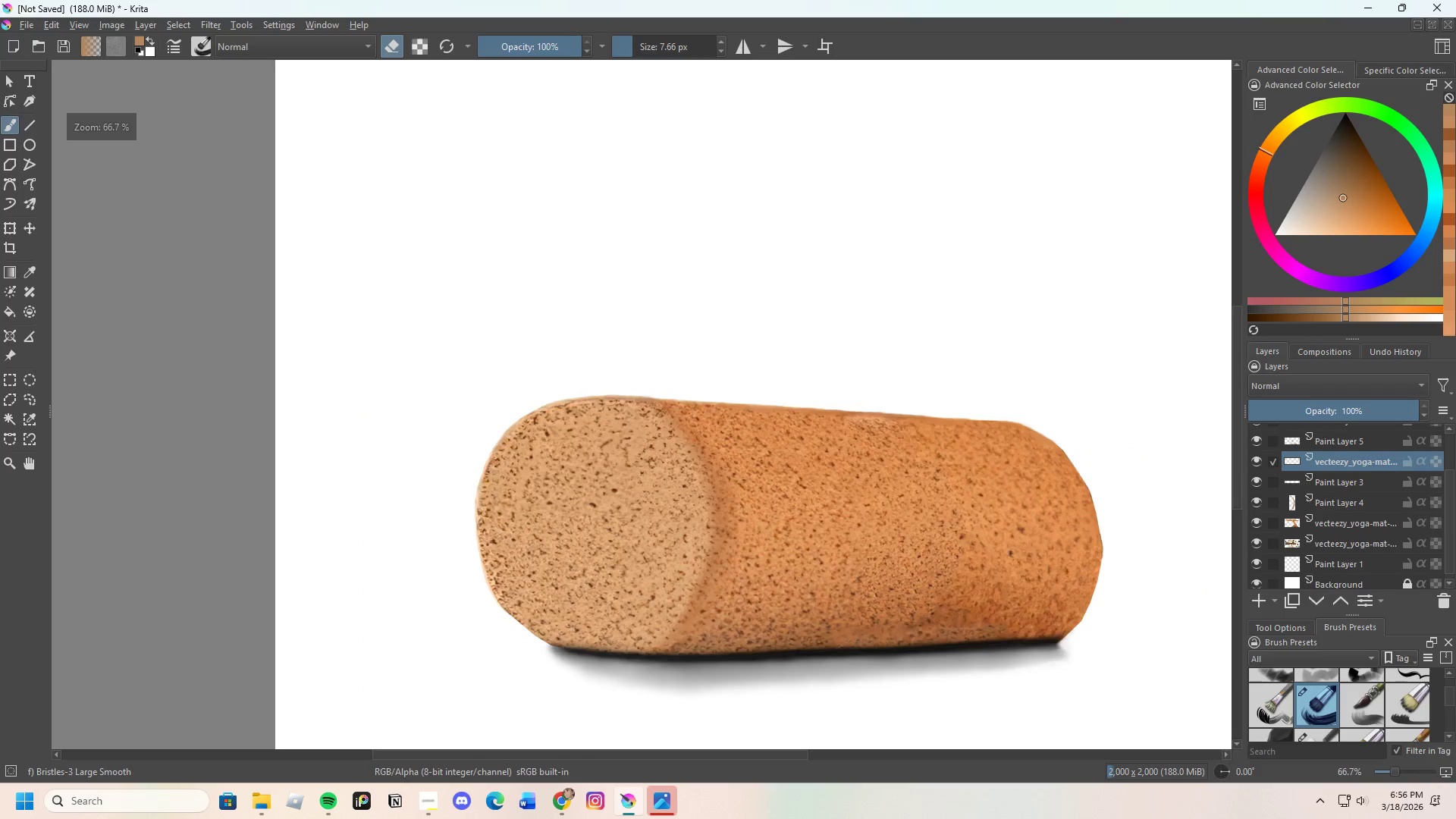 
scroll: coordinate [723, 338], scroll_direction: up, amount: 5.0
 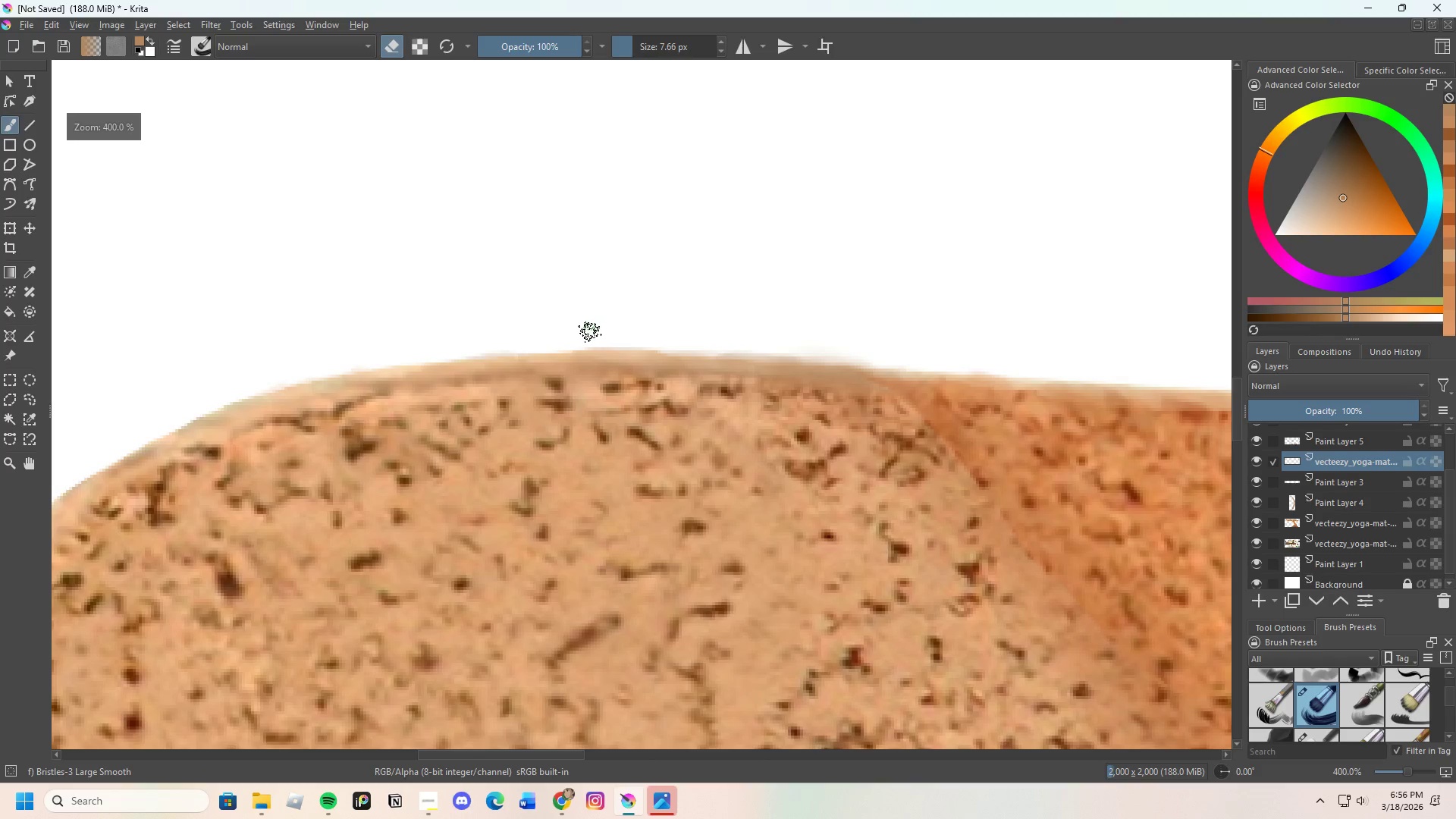 
left_click_drag(start_coordinate=[584, 335], to_coordinate=[646, 340])
 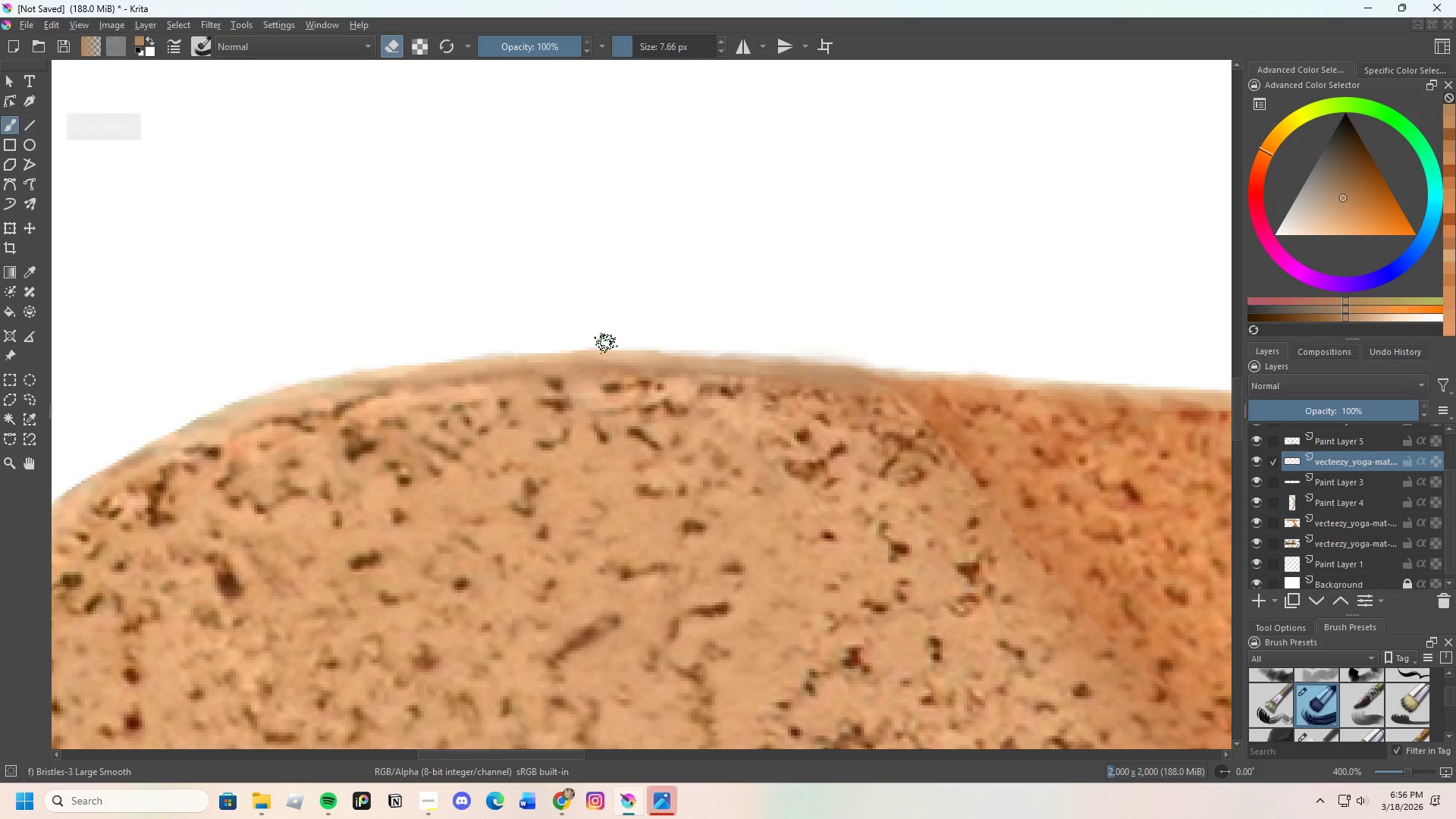 
left_click_drag(start_coordinate=[606, 344], to_coordinate=[707, 344])
 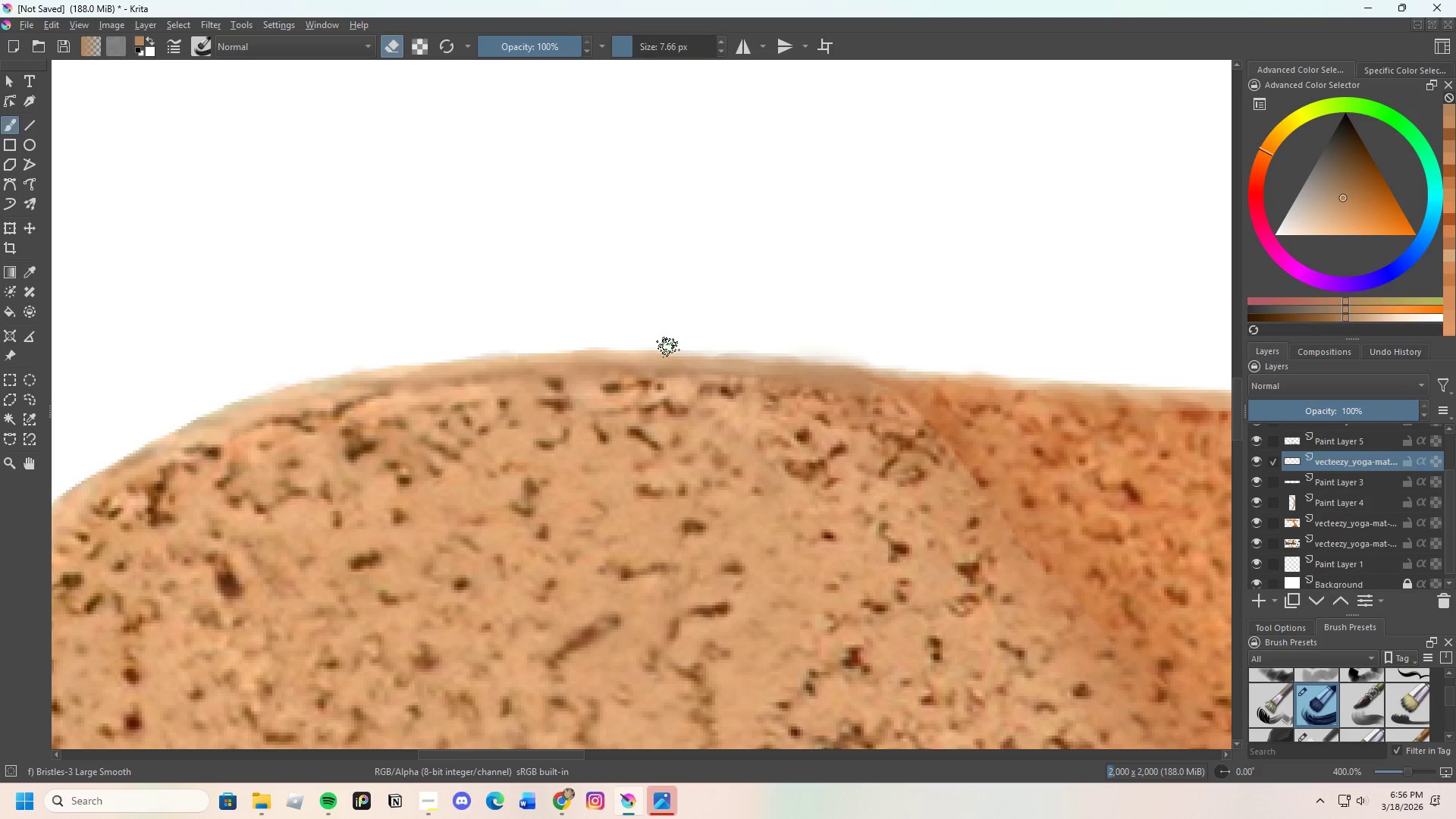 
left_click_drag(start_coordinate=[699, 350], to_coordinate=[752, 351])
 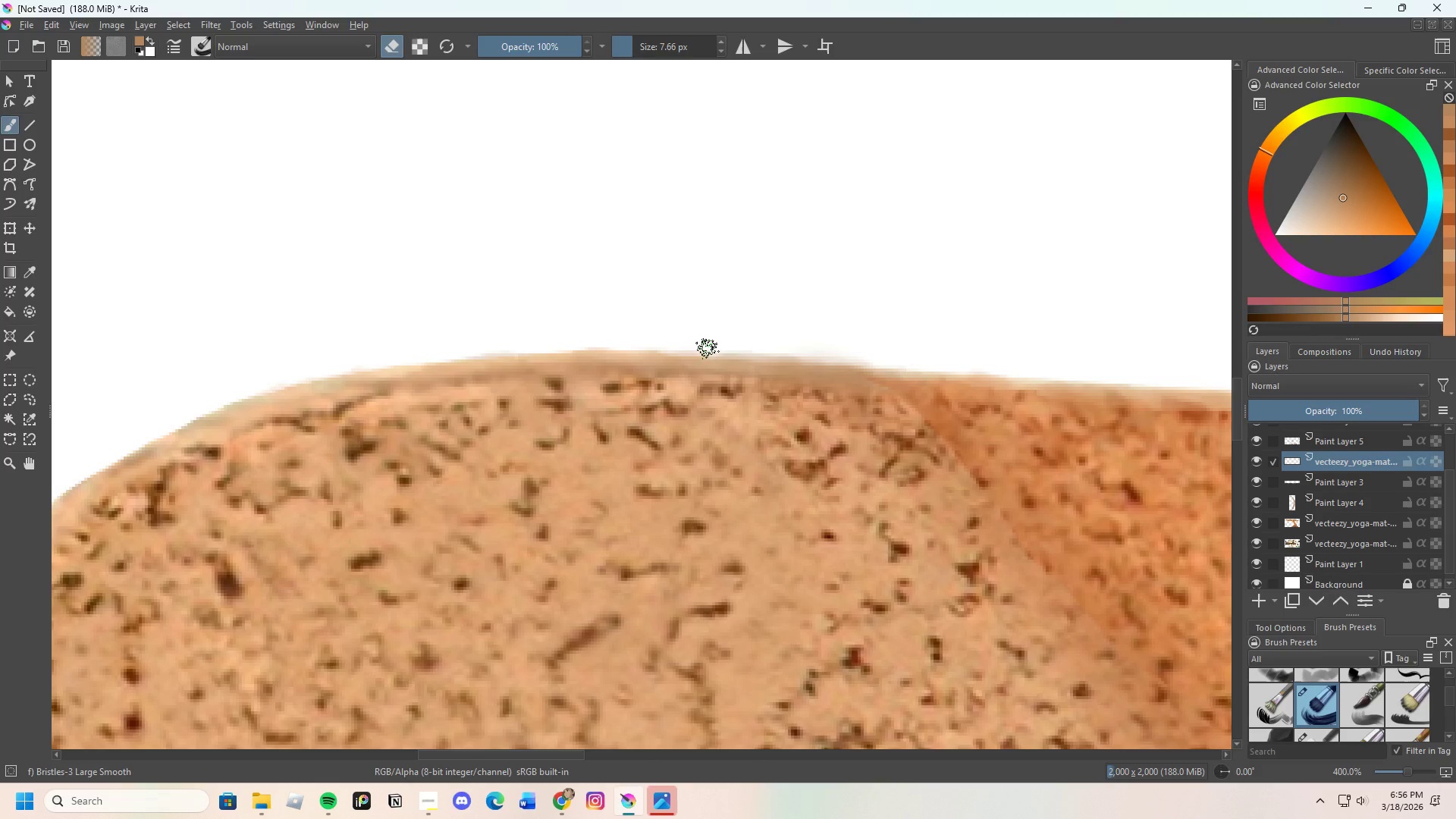 
left_click_drag(start_coordinate=[752, 349], to_coordinate=[859, 350])
 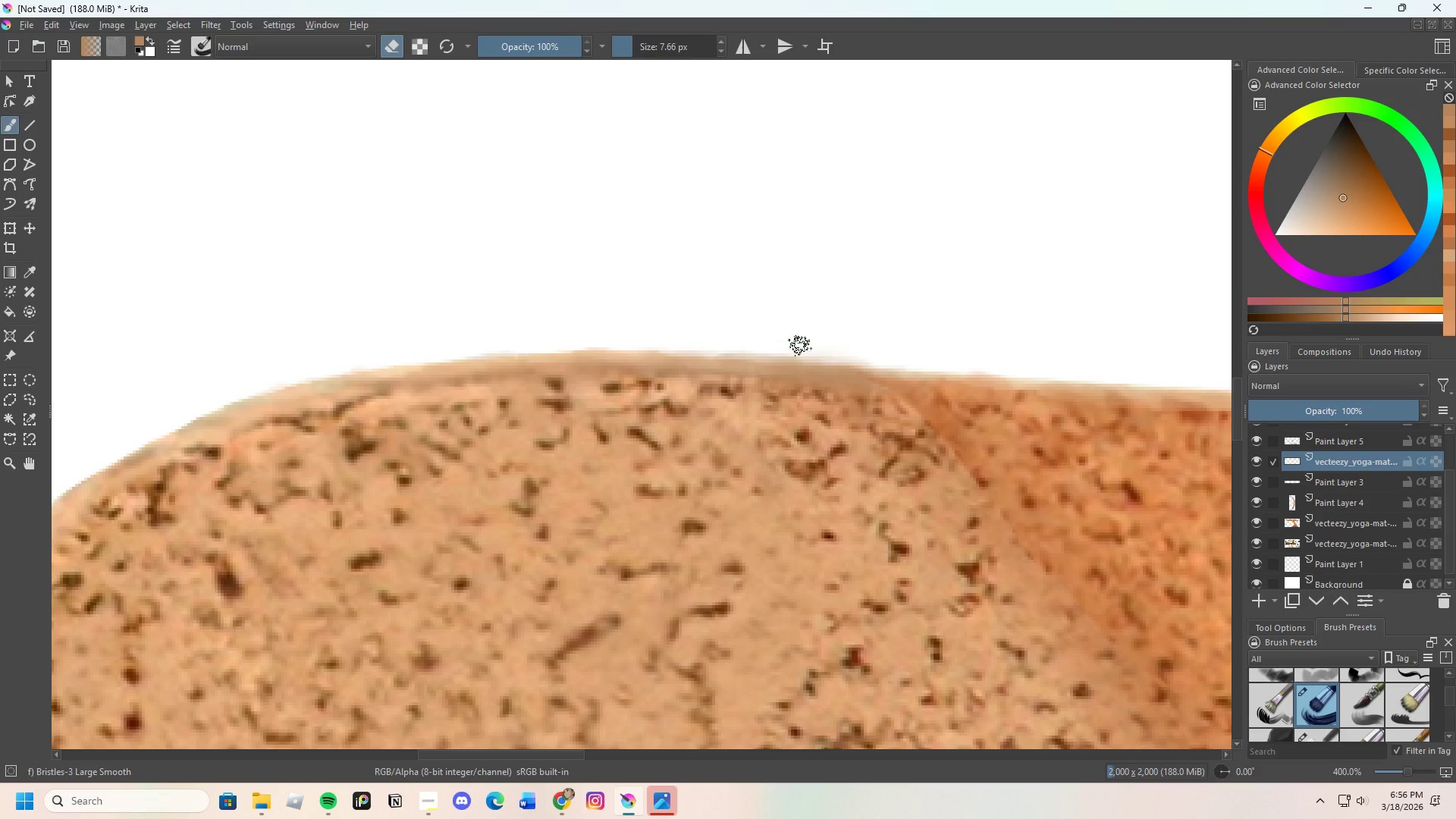 
left_click_drag(start_coordinate=[795, 347], to_coordinate=[933, 358])
 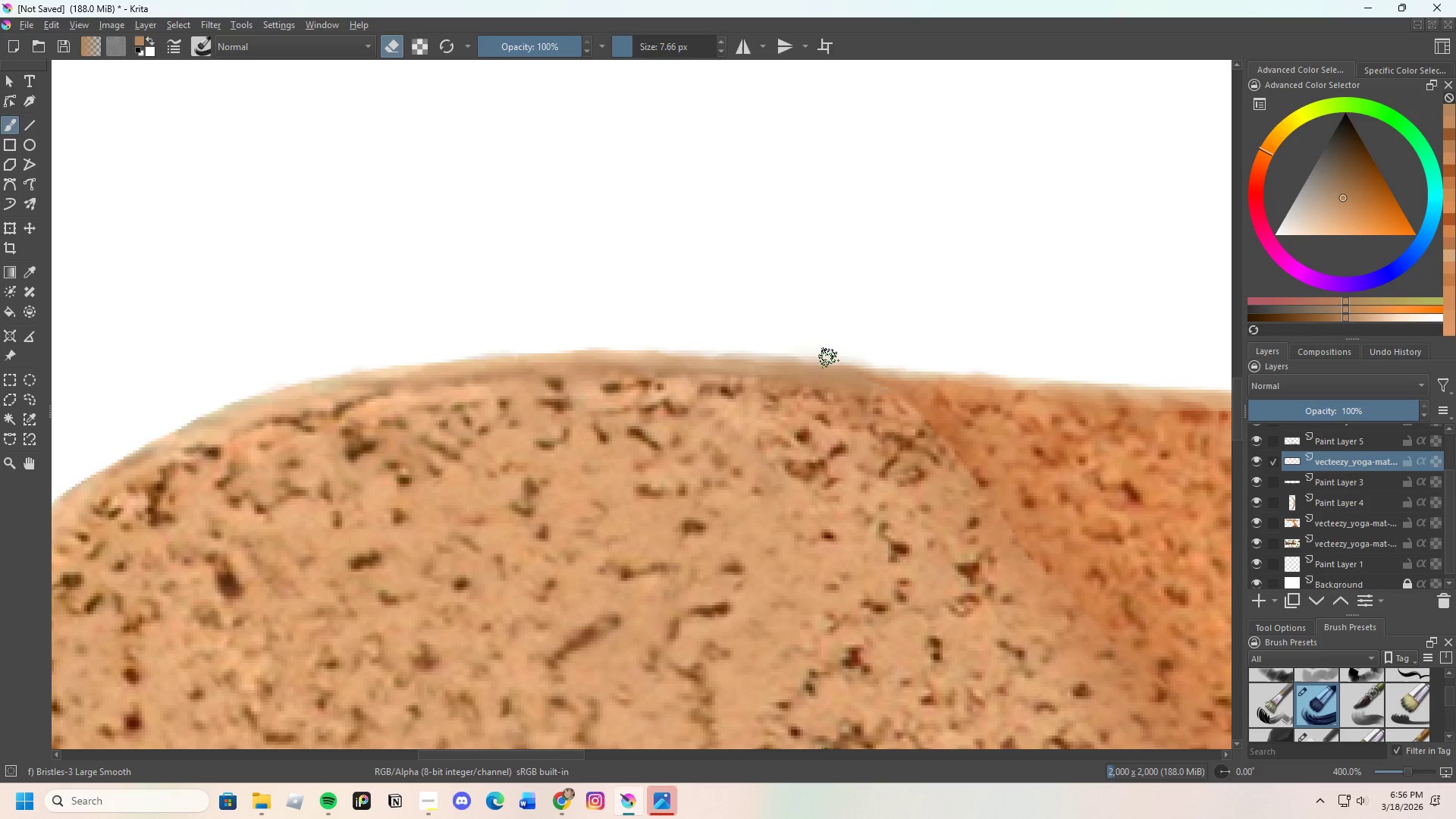 
left_click_drag(start_coordinate=[836, 357], to_coordinate=[1009, 364])
 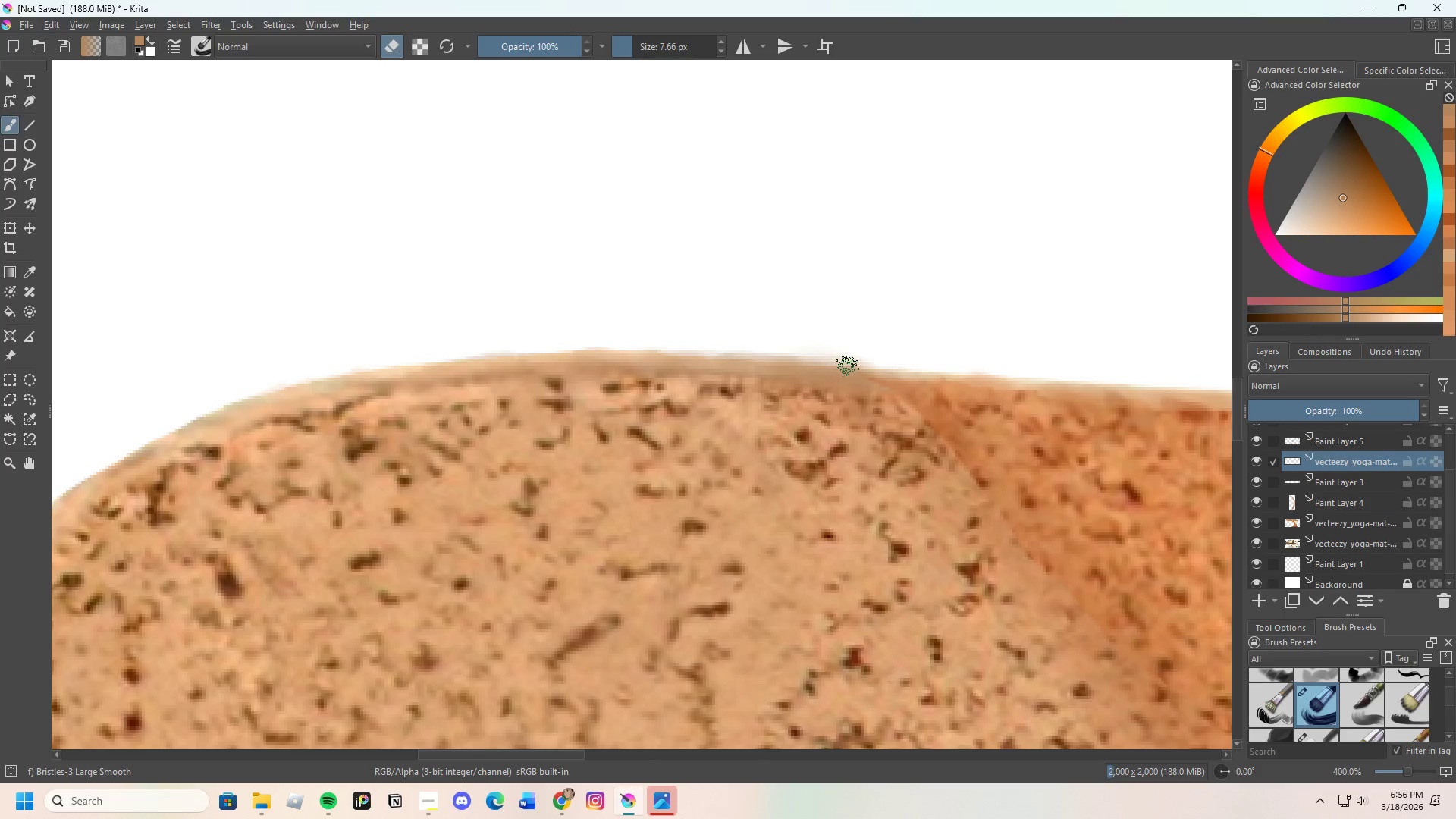 
scroll: coordinate [700, 359], scroll_direction: down, amount: 4.0
 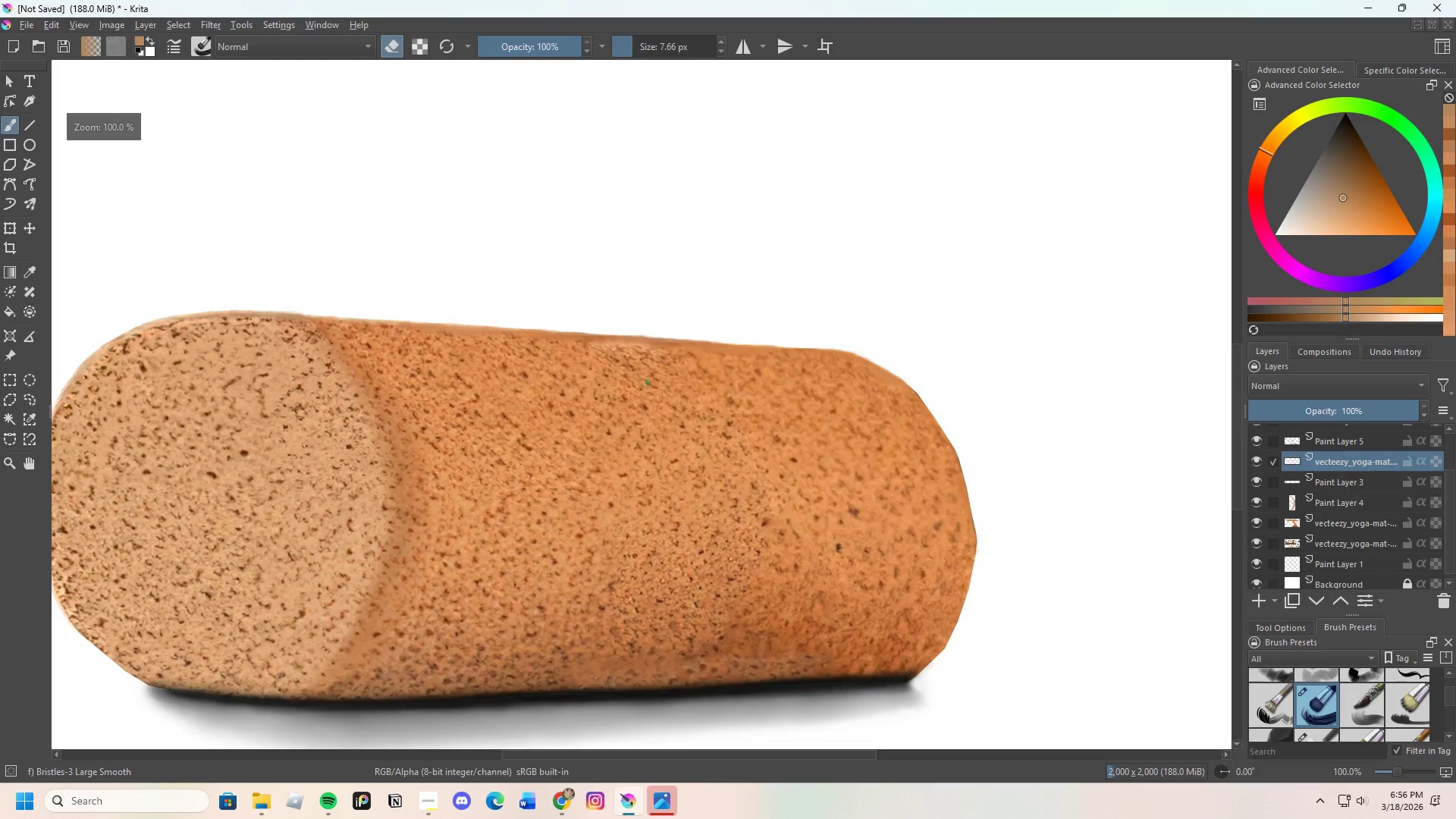 
scroll: coordinate [1364, 504], scroll_direction: up, amount: 9.0
 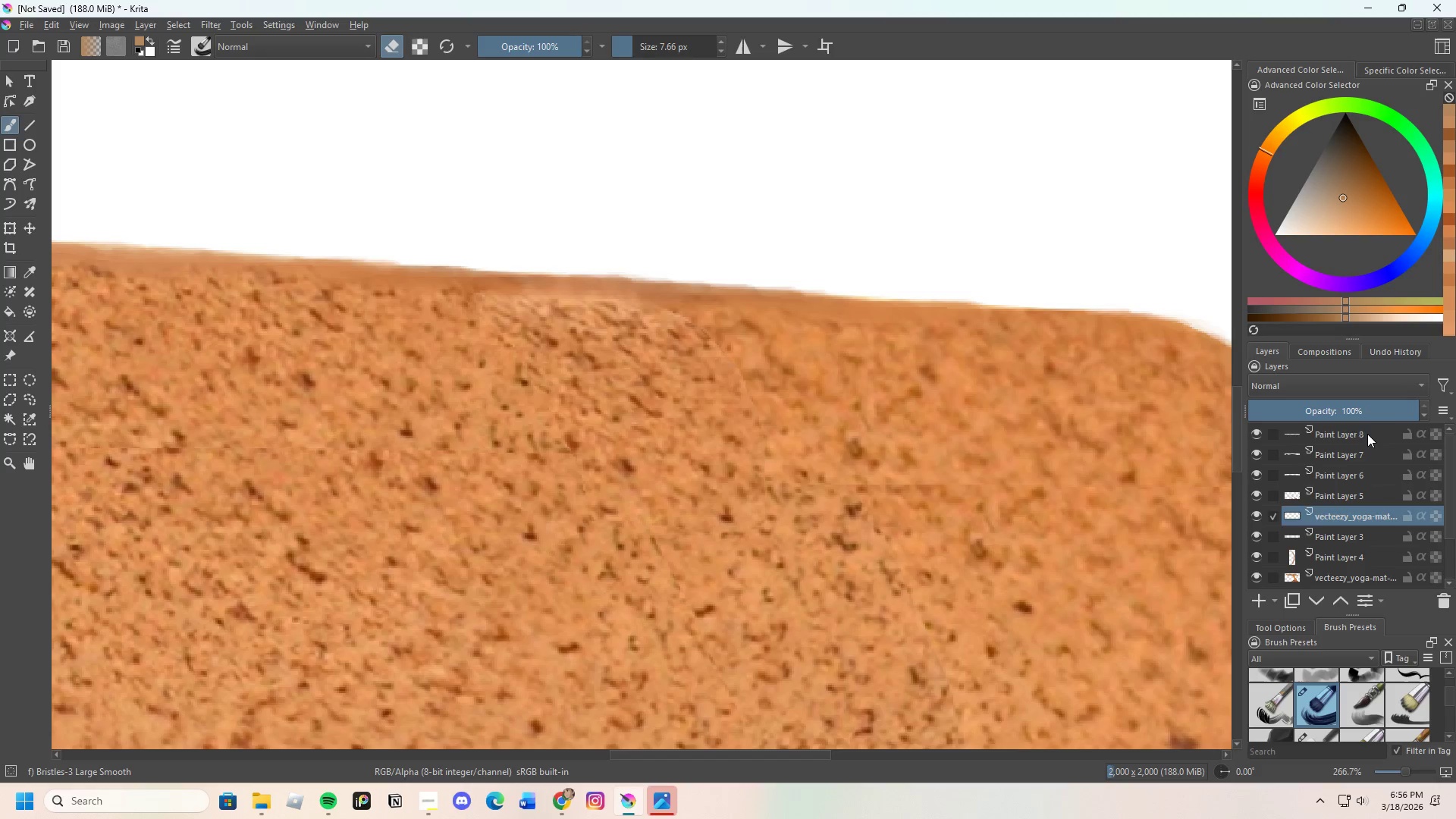 
left_click([1367, 434])
 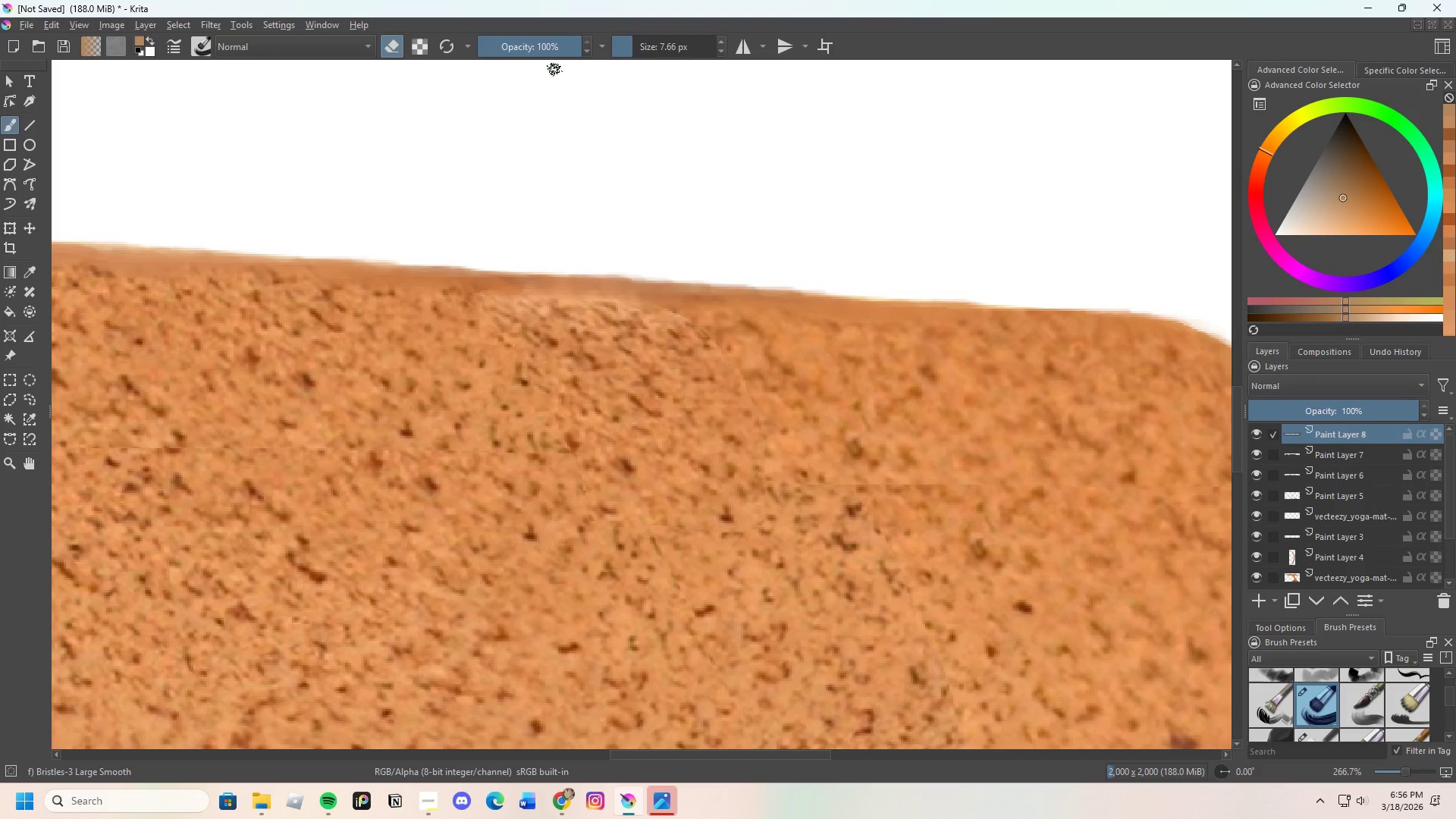 
left_click_drag(start_coordinate=[536, 41], to_coordinate=[511, 49])
 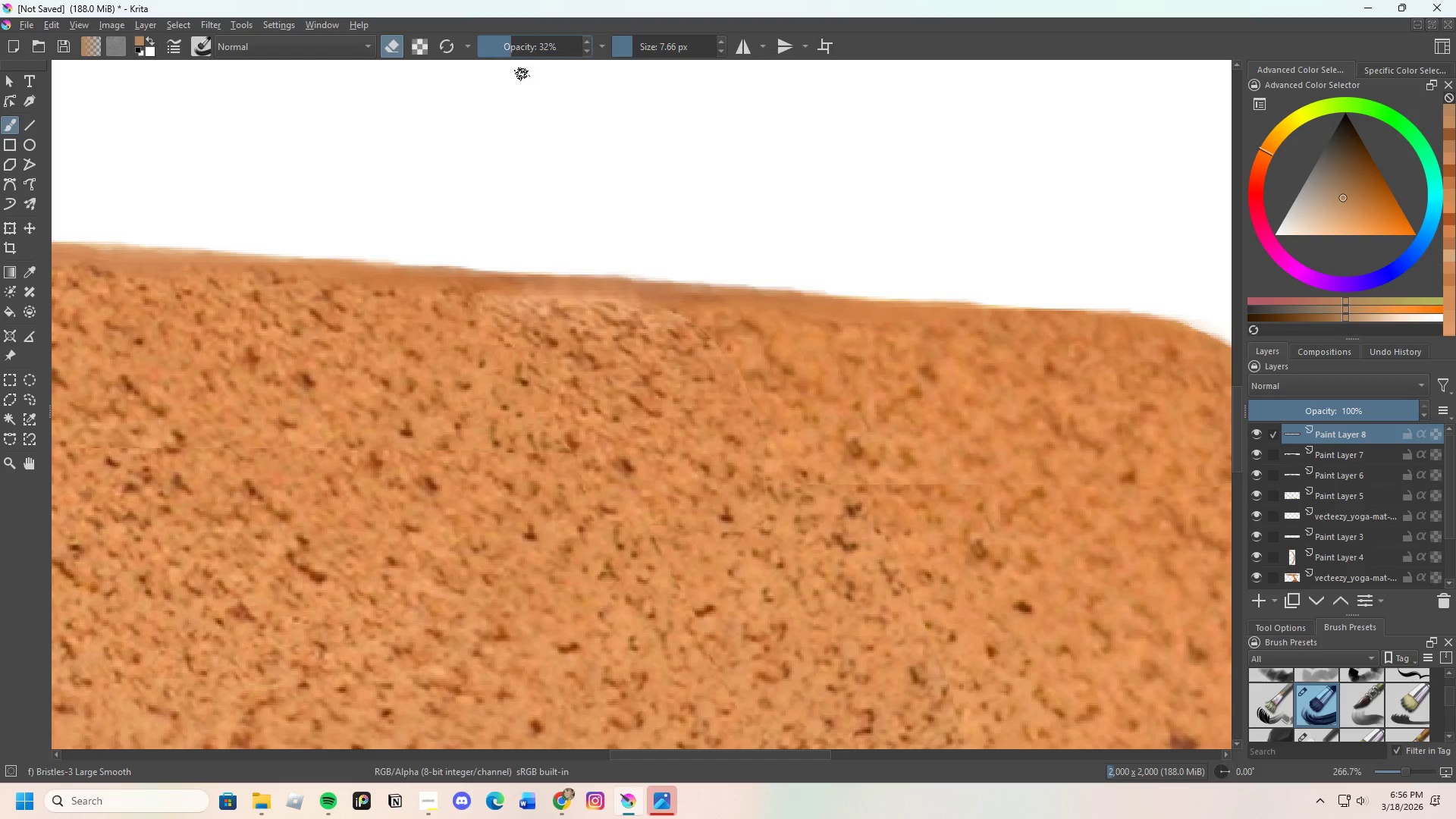 
key(E)
 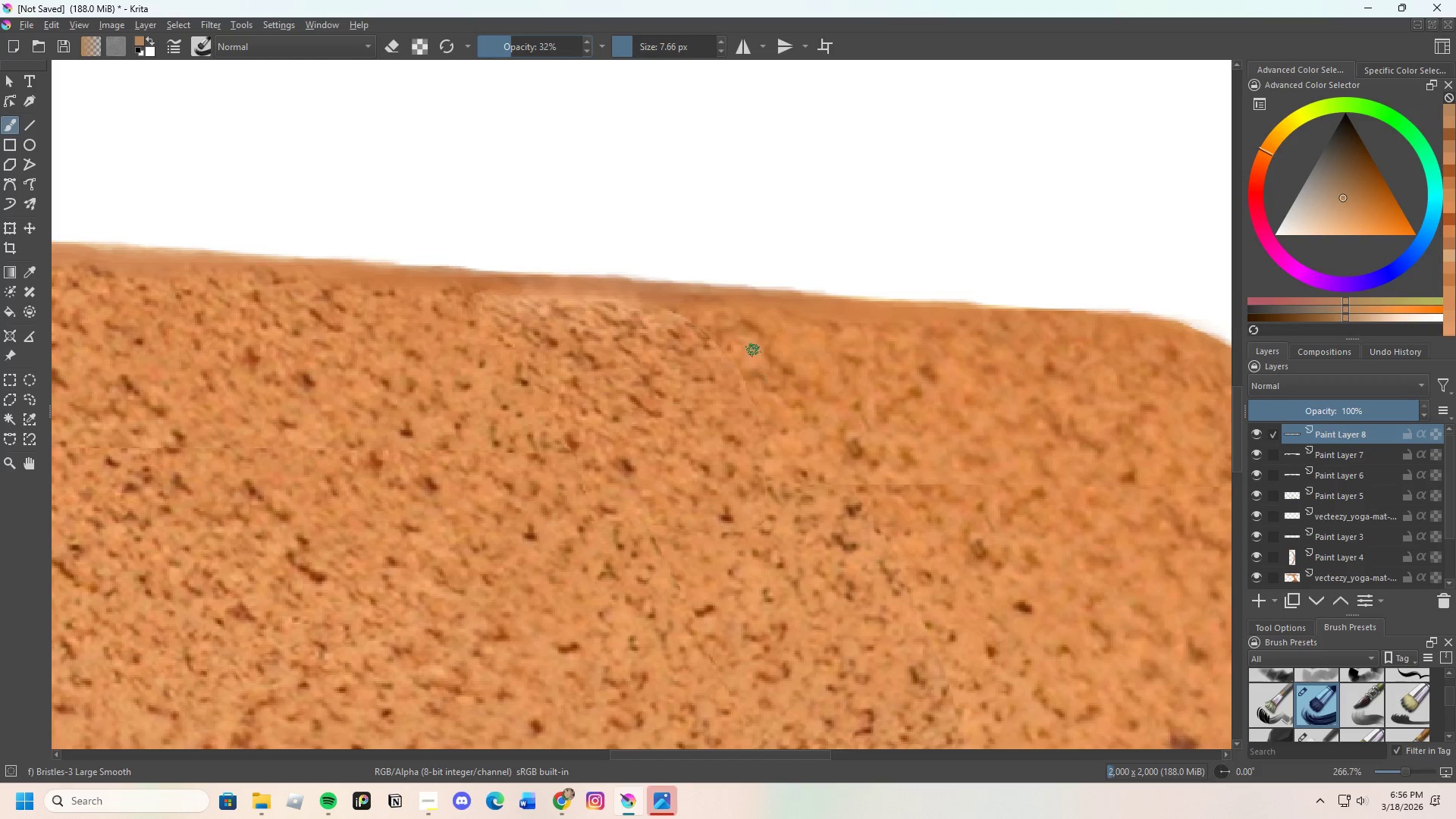 
scroll: coordinate [660, 306], scroll_direction: up, amount: 1.0
 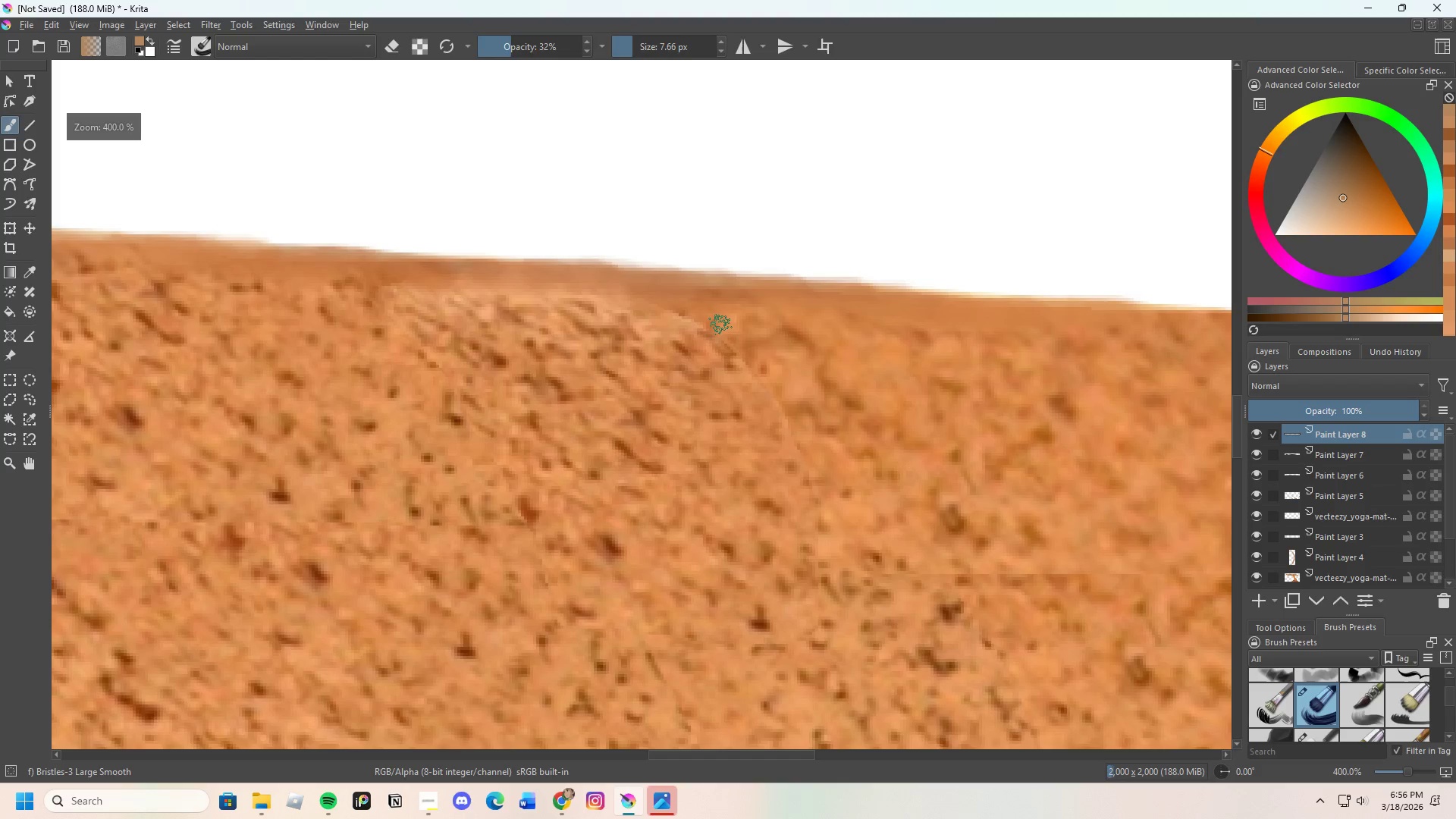 
hold_key(key=ControlLeft, duration=0.36)
left_click([717, 318])
 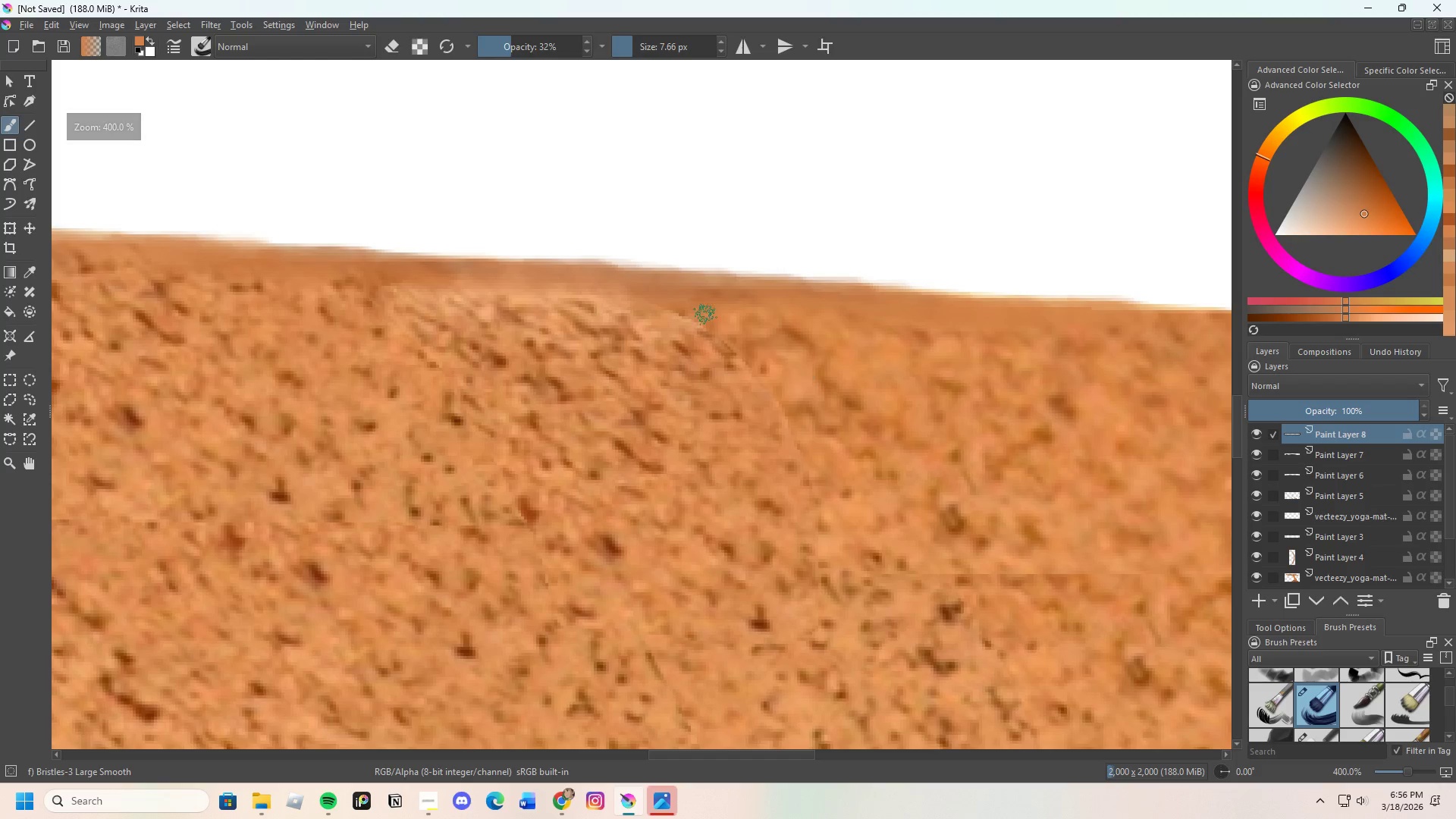 
left_click_drag(start_coordinate=[701, 315], to_coordinate=[694, 328])
 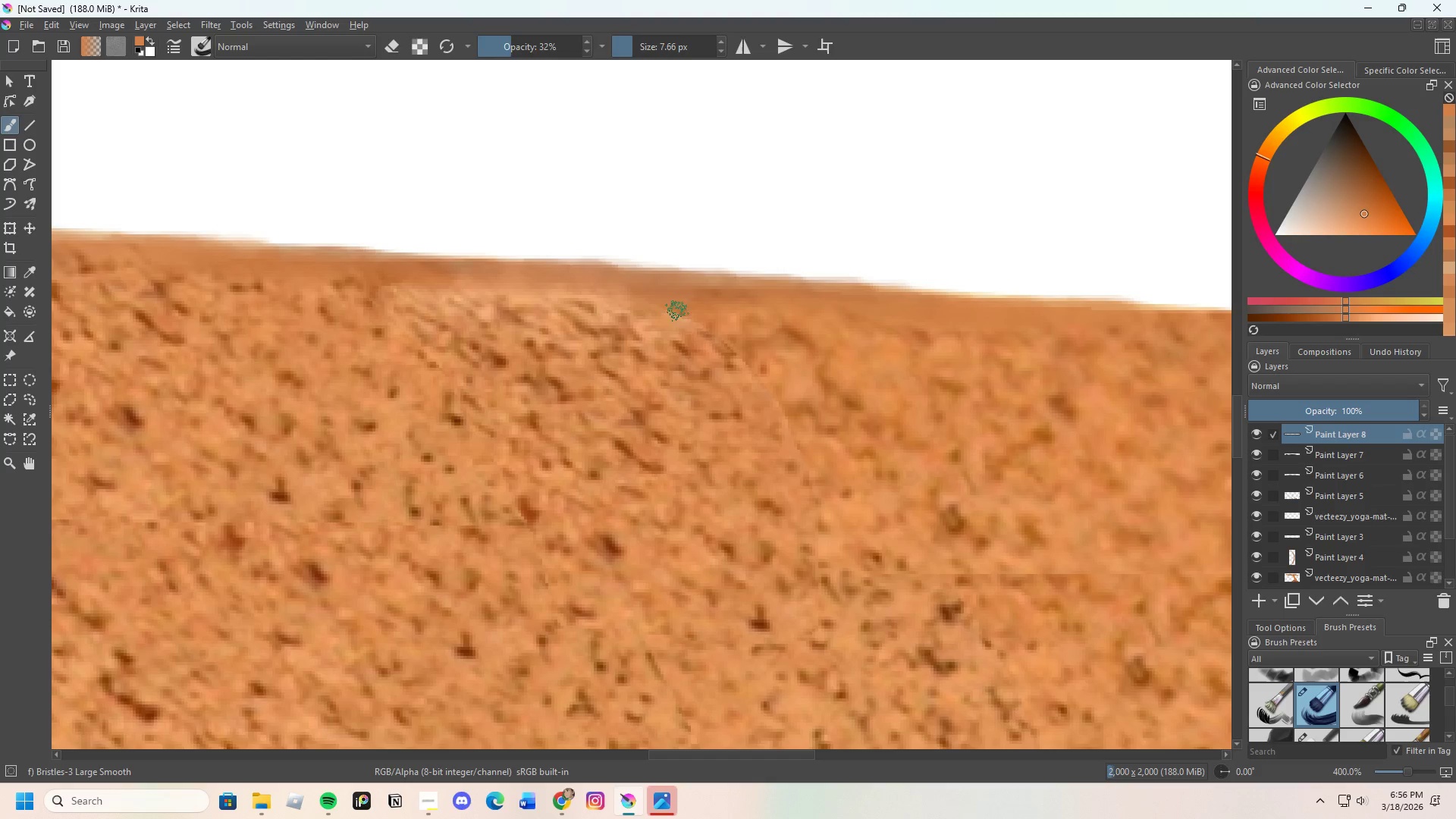 
left_click_drag(start_coordinate=[680, 315], to_coordinate=[695, 325])
 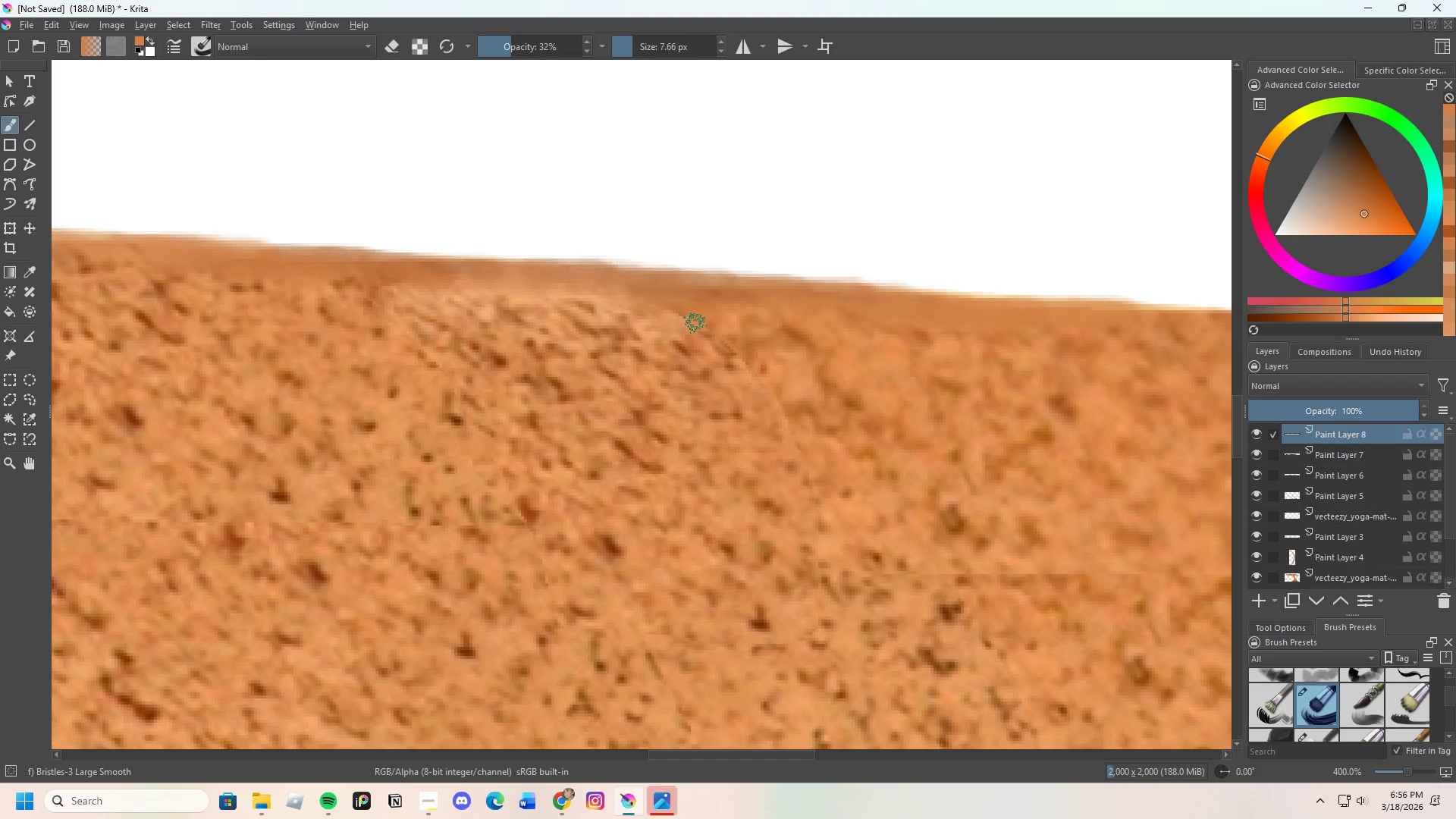 
left_click_drag(start_coordinate=[695, 323], to_coordinate=[699, 323])
 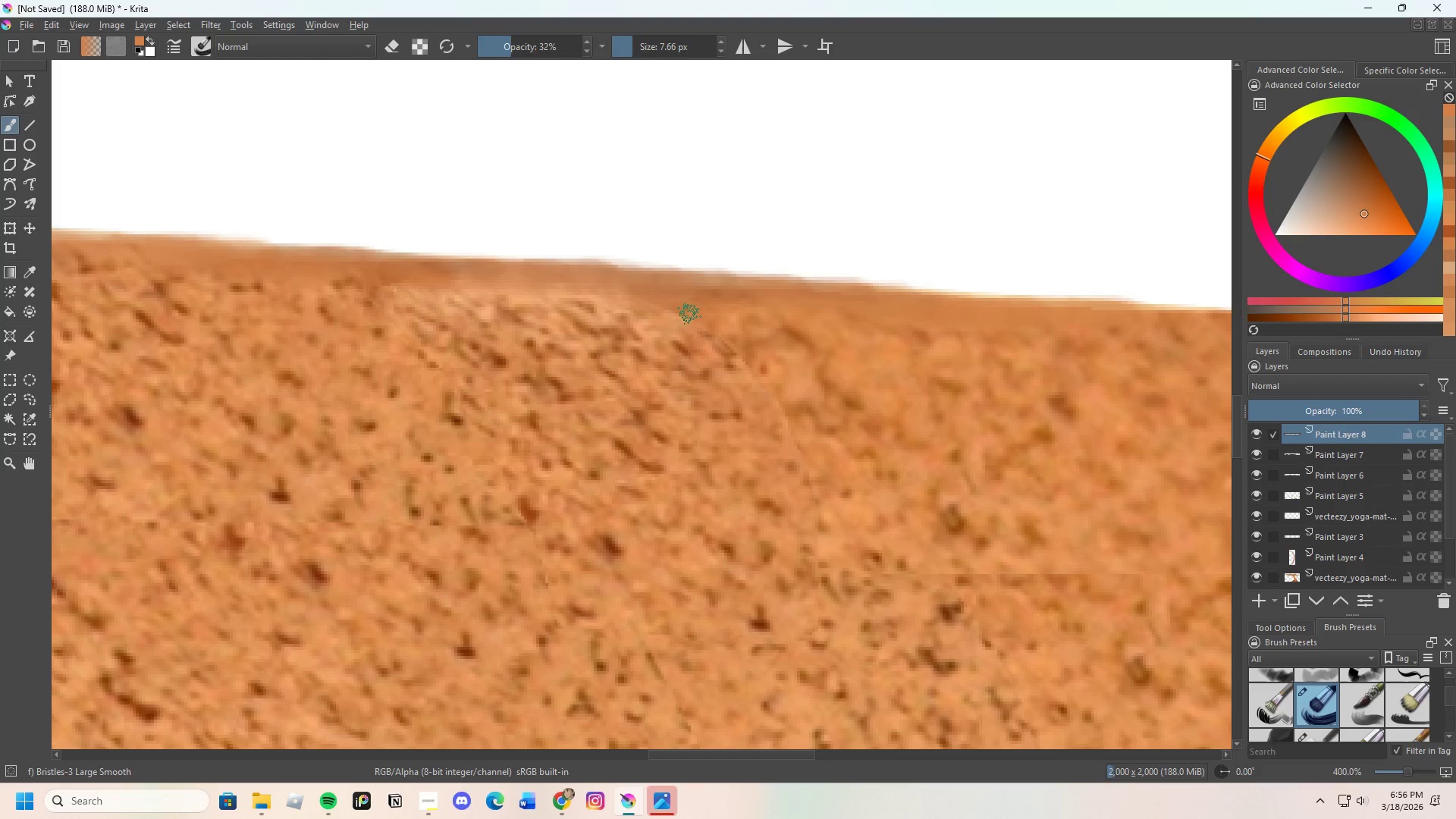 
left_click_drag(start_coordinate=[689, 315], to_coordinate=[682, 319])
 